 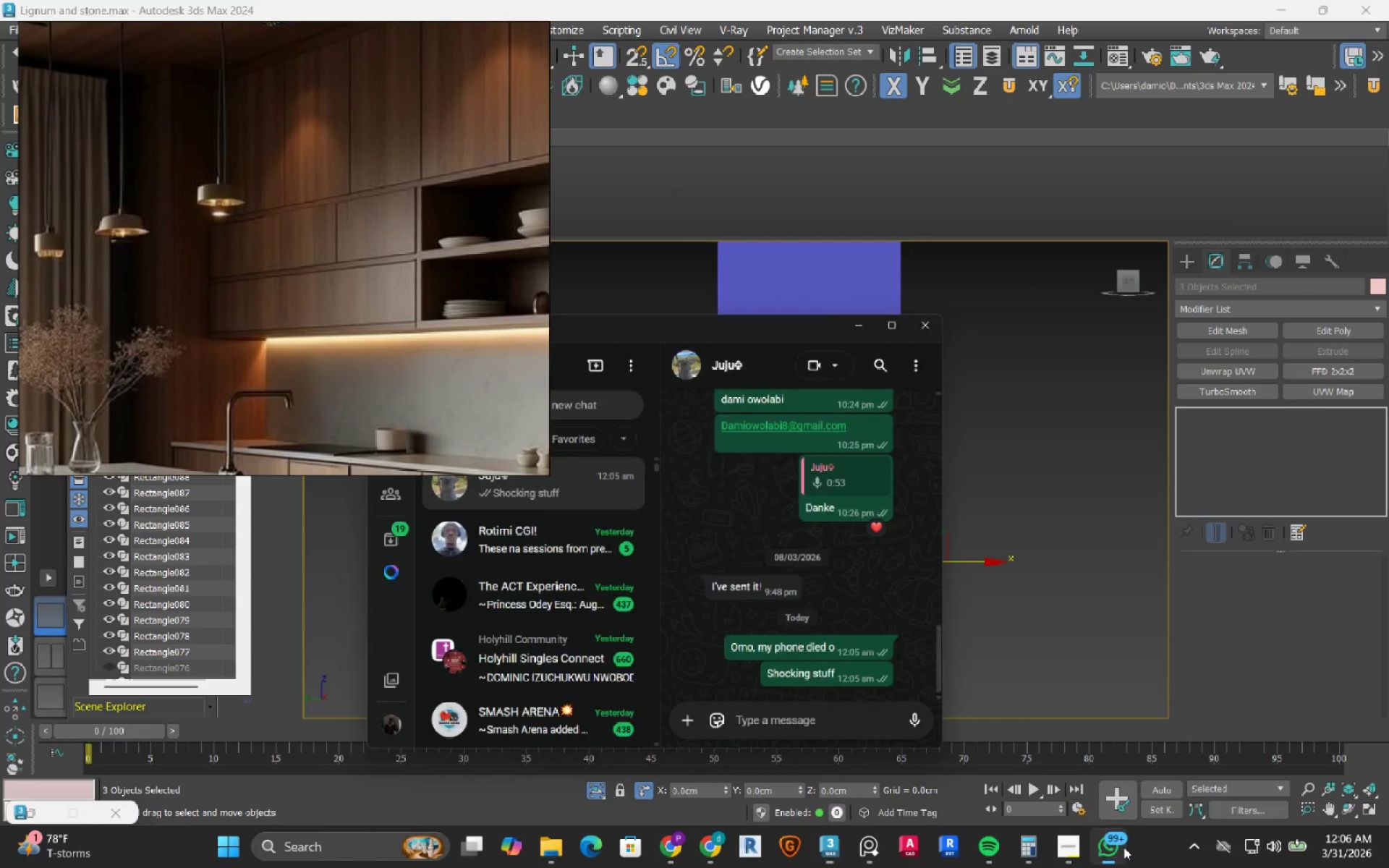 
left_click([1123, 847])
 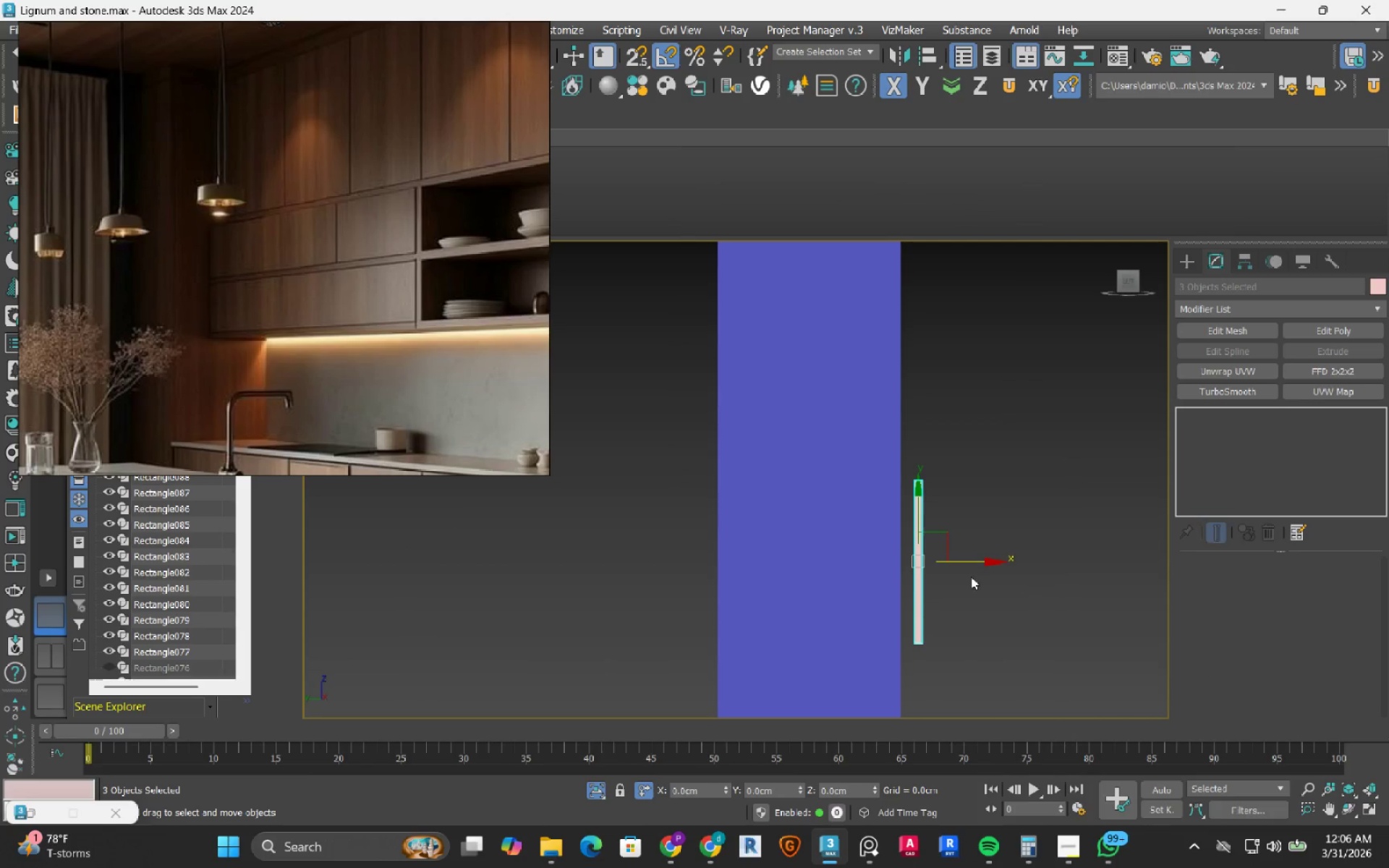 
scroll: coordinate [930, 556], scroll_direction: up, amount: 3.0
 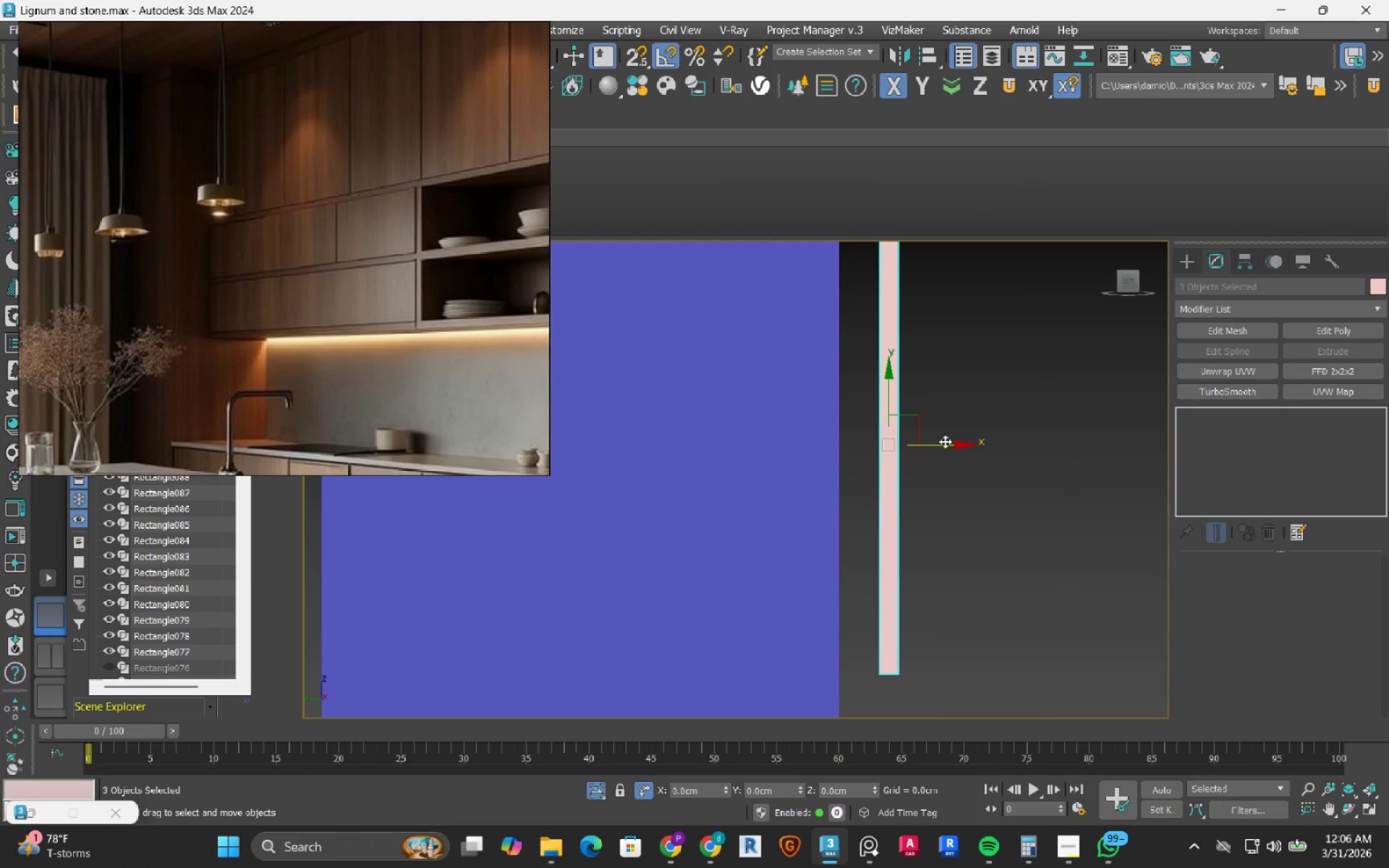 
left_click_drag(start_coordinate=[943, 448], to_coordinate=[935, 458])
 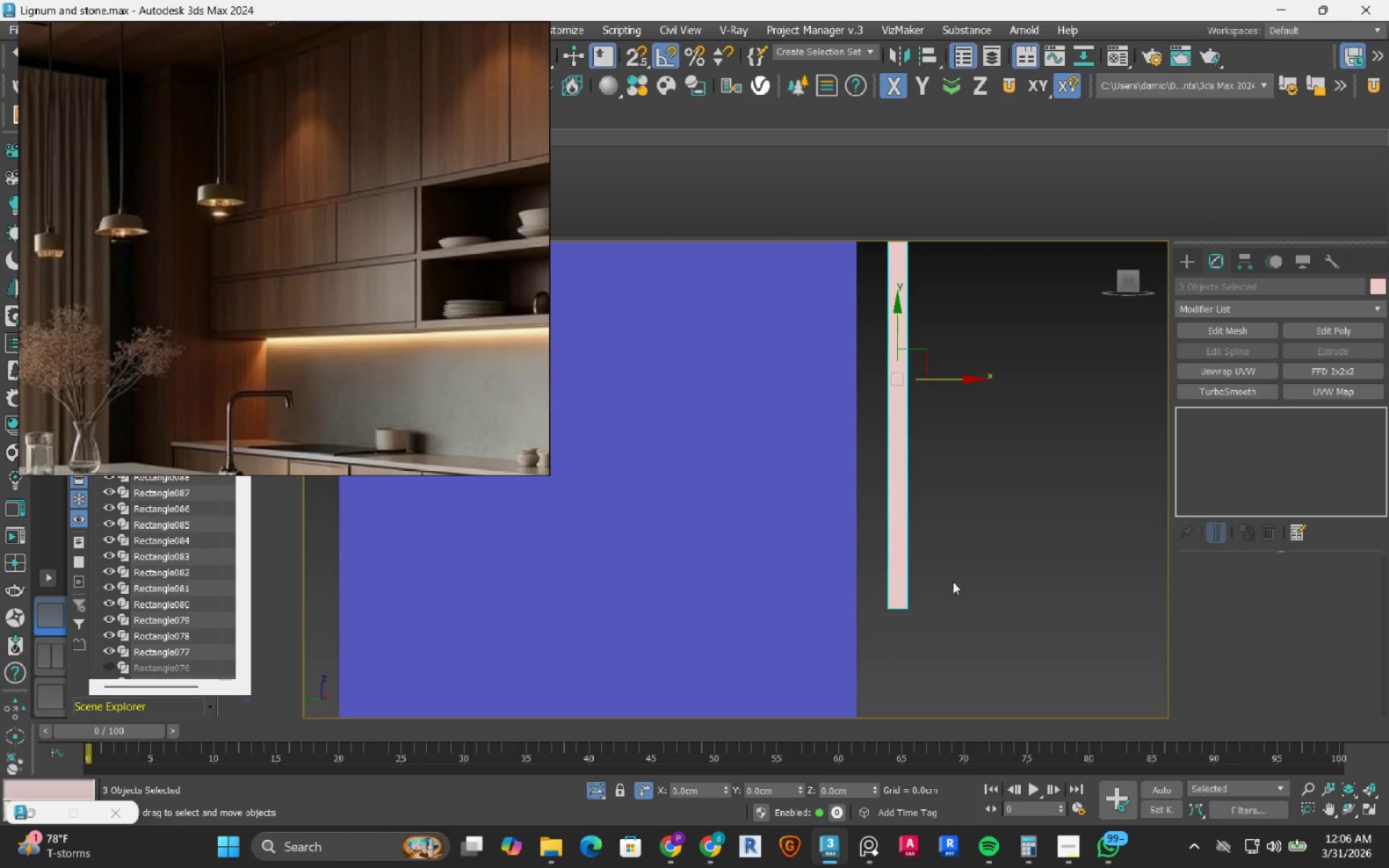 
key(S)
 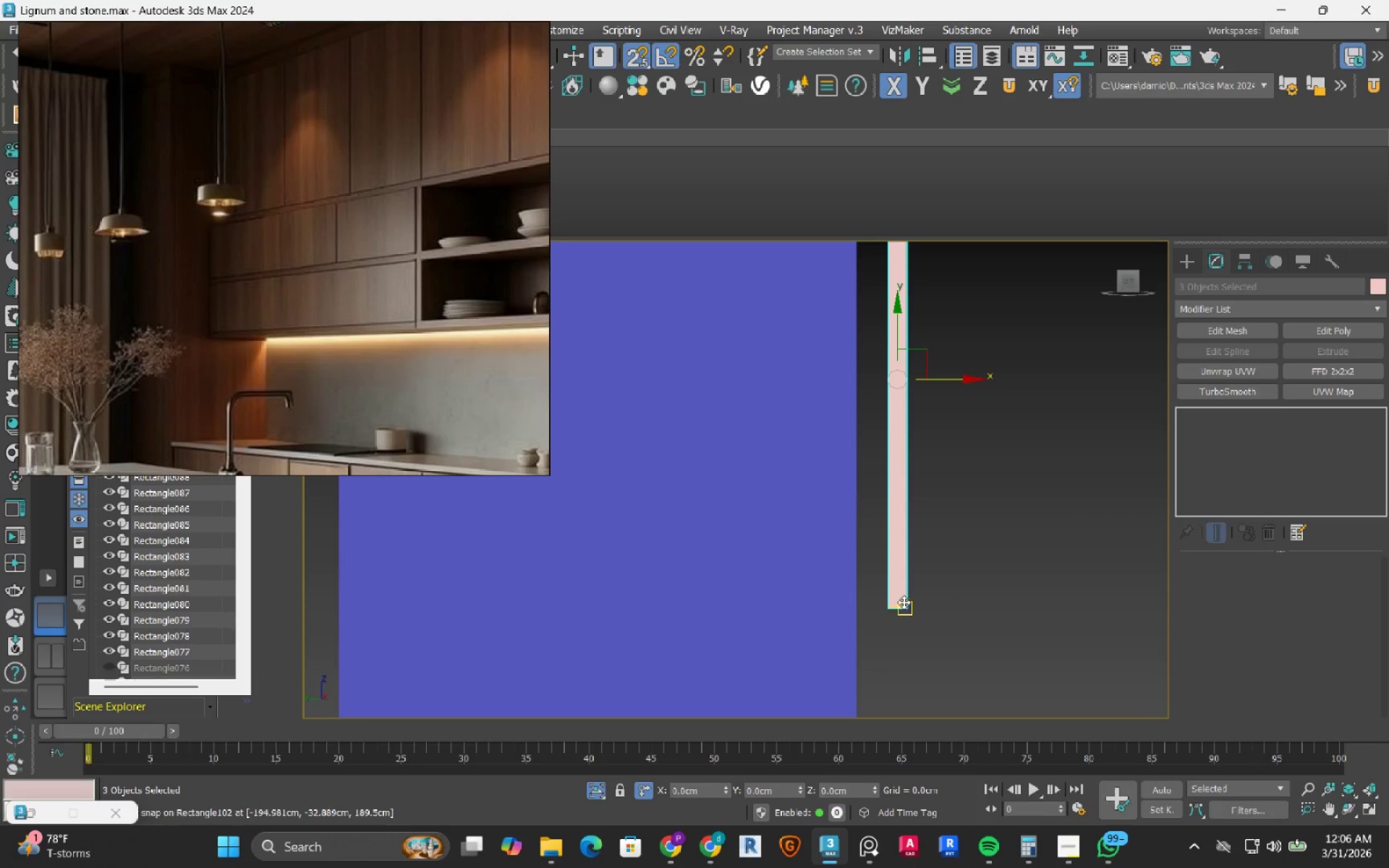 
left_click_drag(start_coordinate=[904, 602], to_coordinate=[857, 621])
 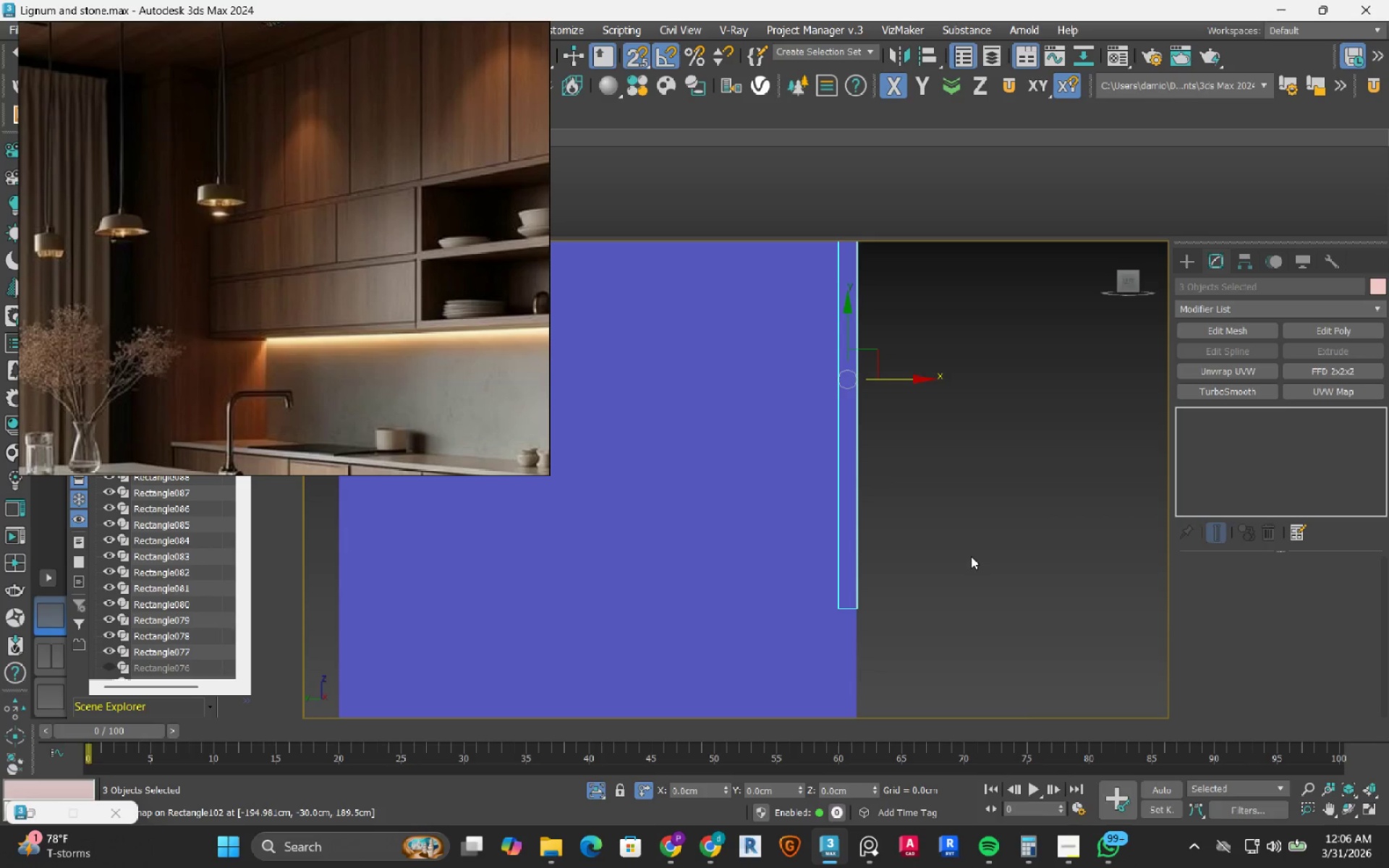 
key(S)
 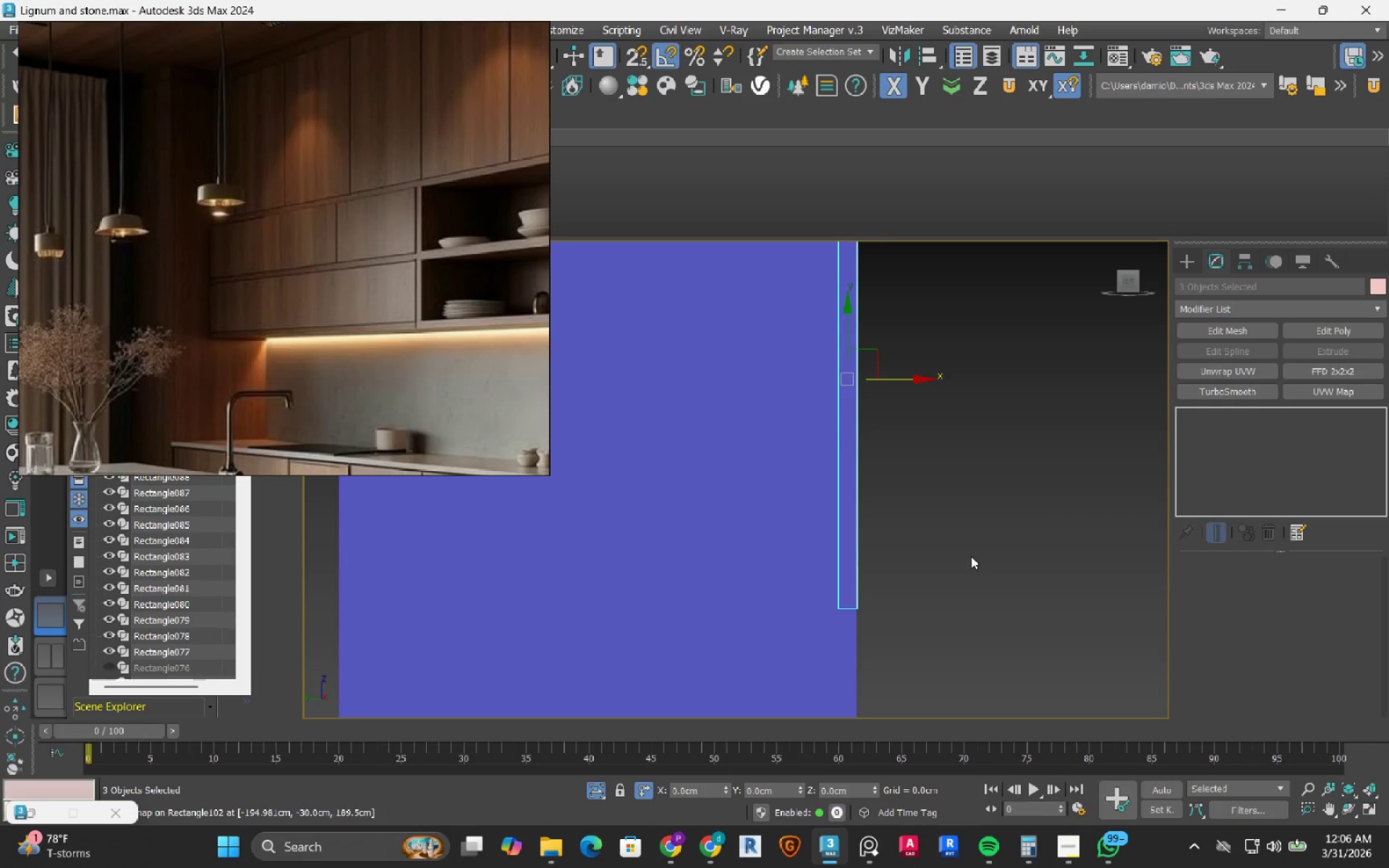 
hold_key(key=AltLeft, duration=0.72)
 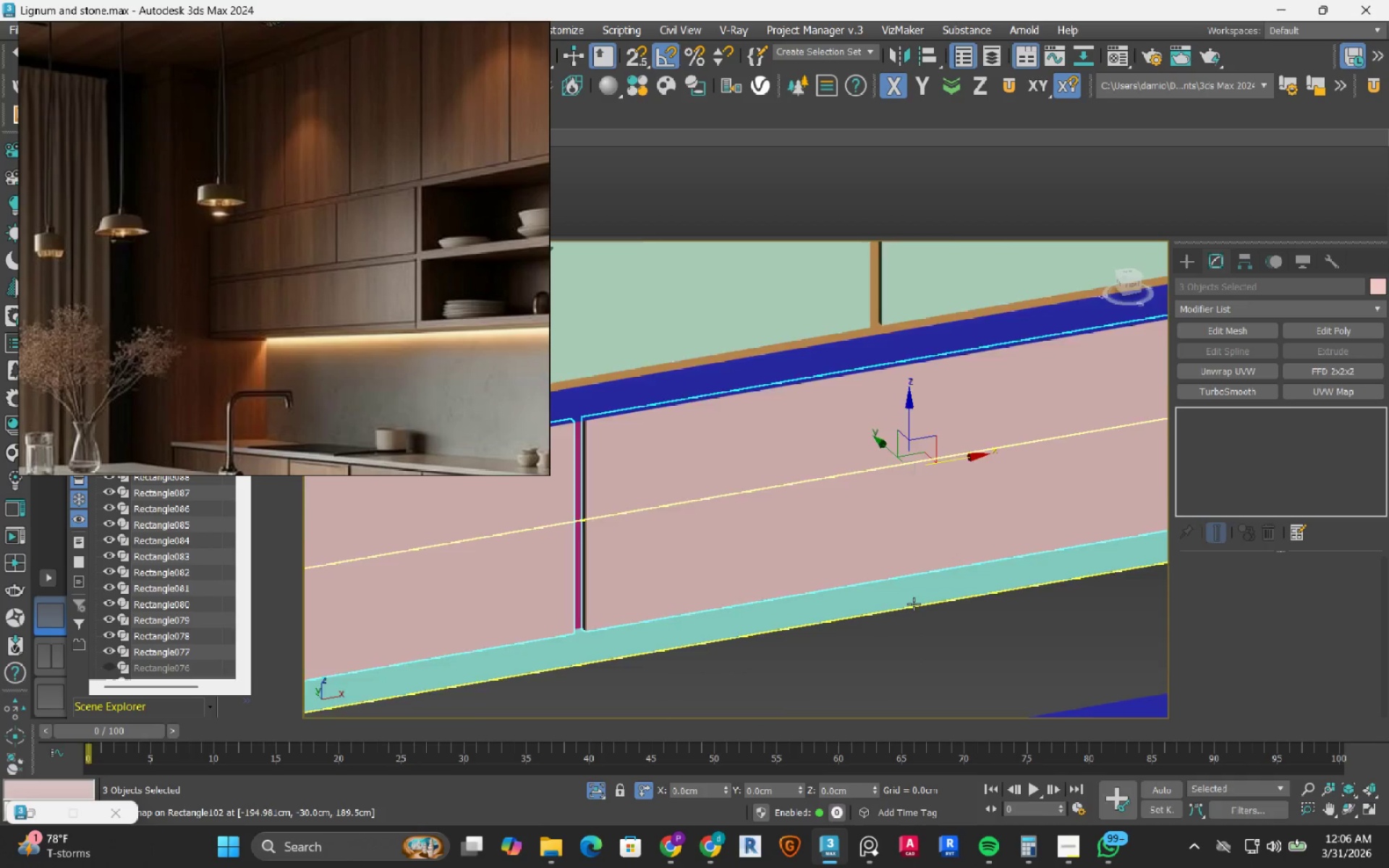 
scroll: coordinate [915, 600], scroll_direction: down, amount: 4.0
 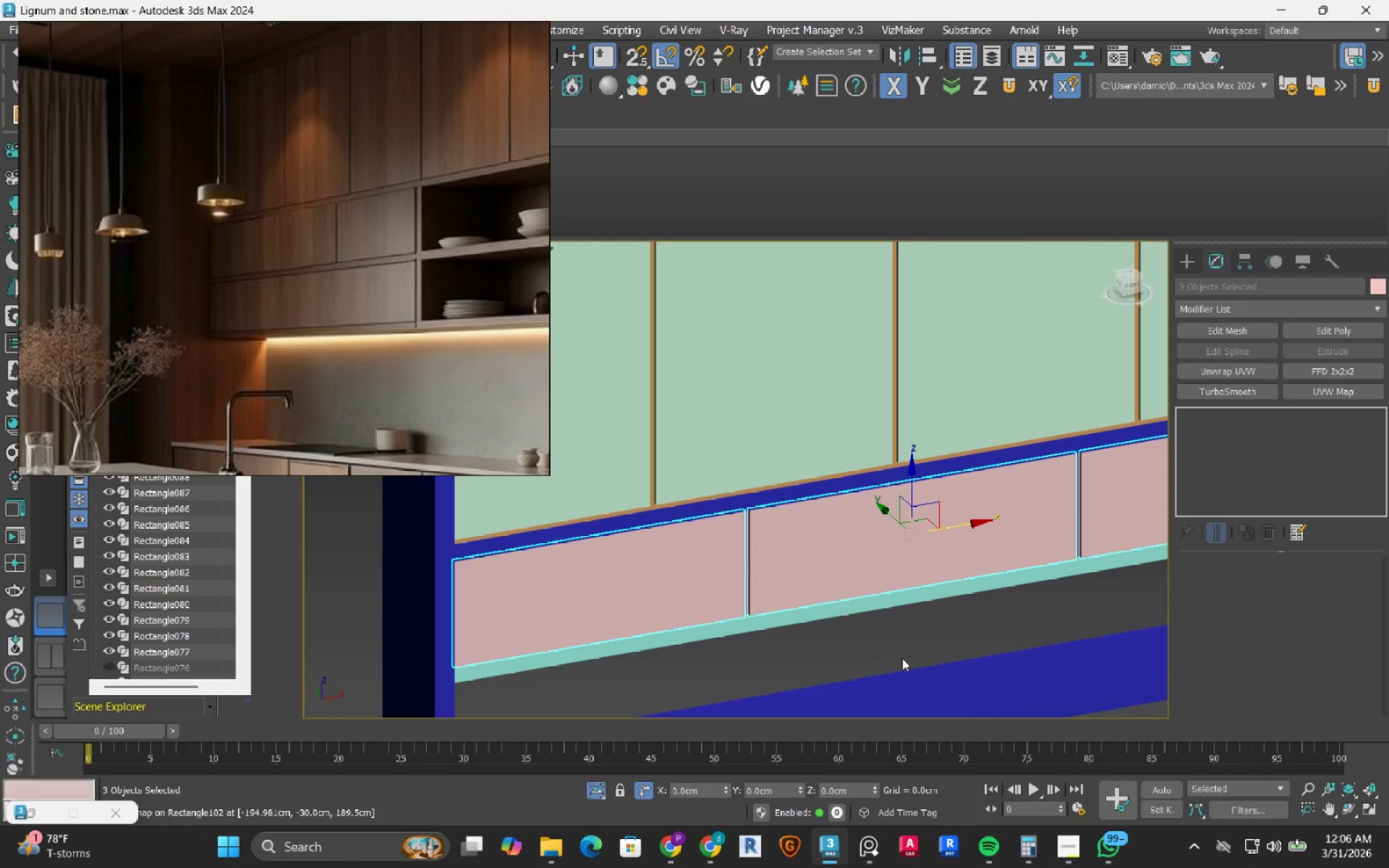 
left_click([919, 629])
 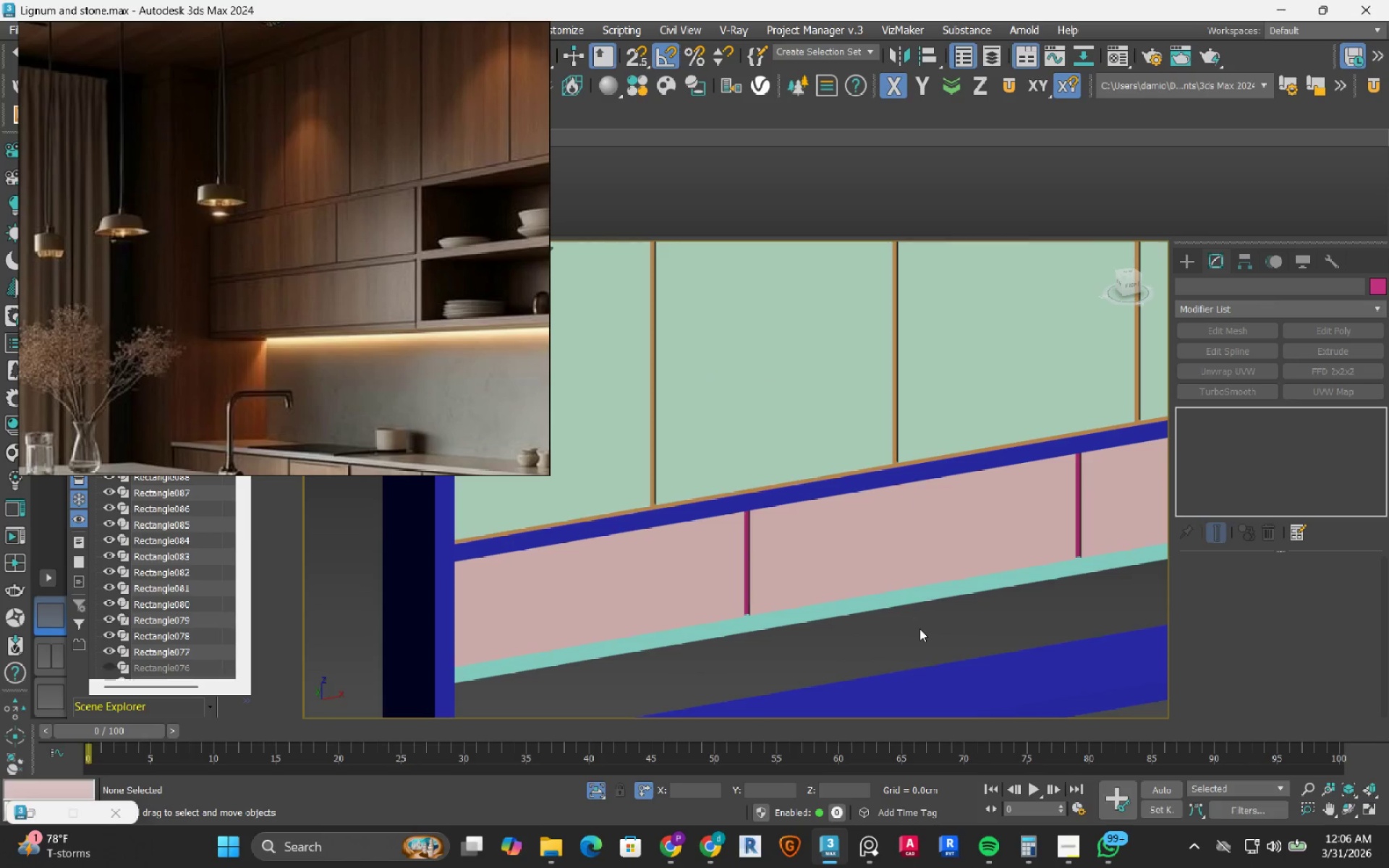 
hold_key(key=AltLeft, duration=0.91)
 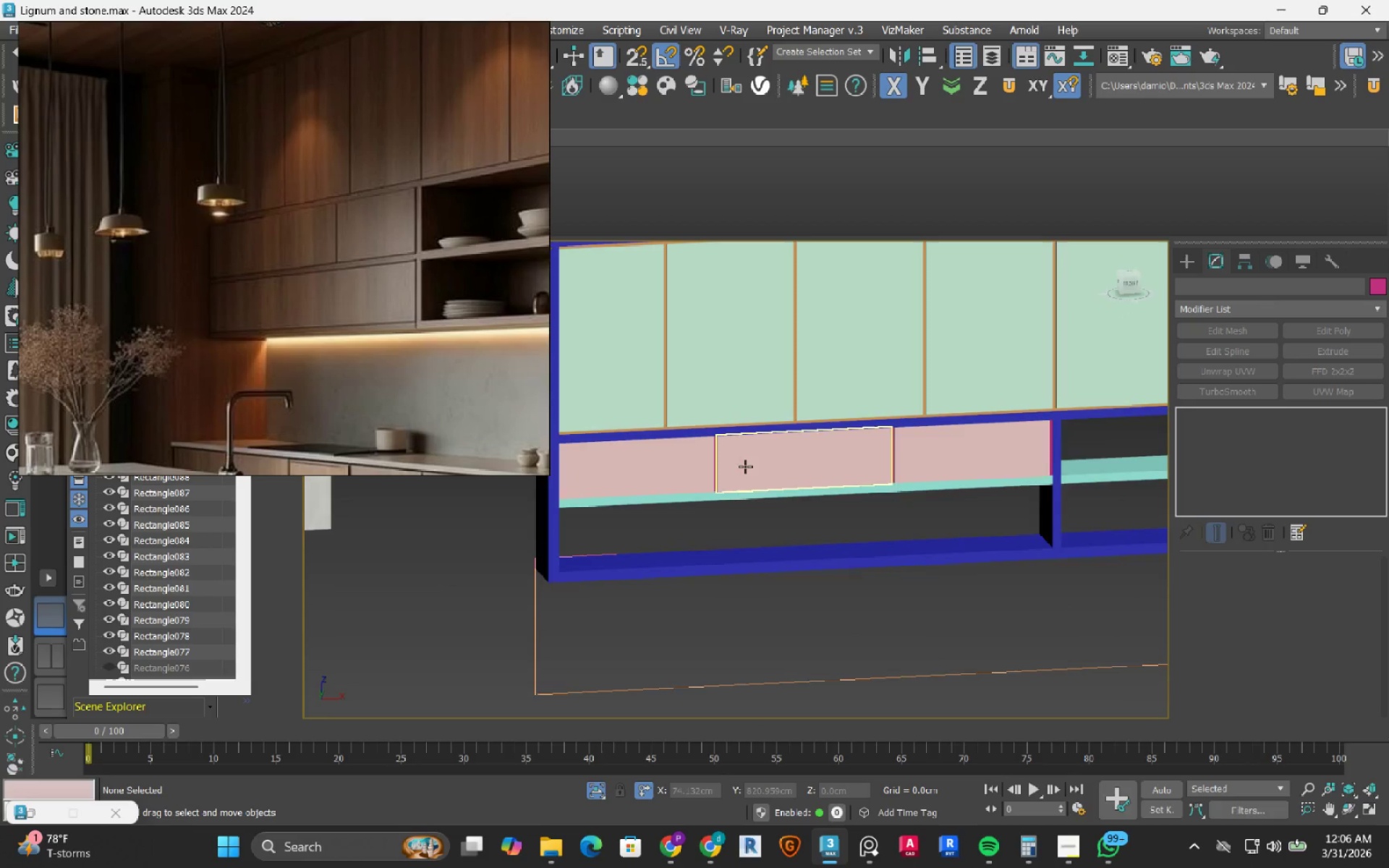 
scroll: coordinate [919, 629], scroll_direction: down, amount: 2.0
 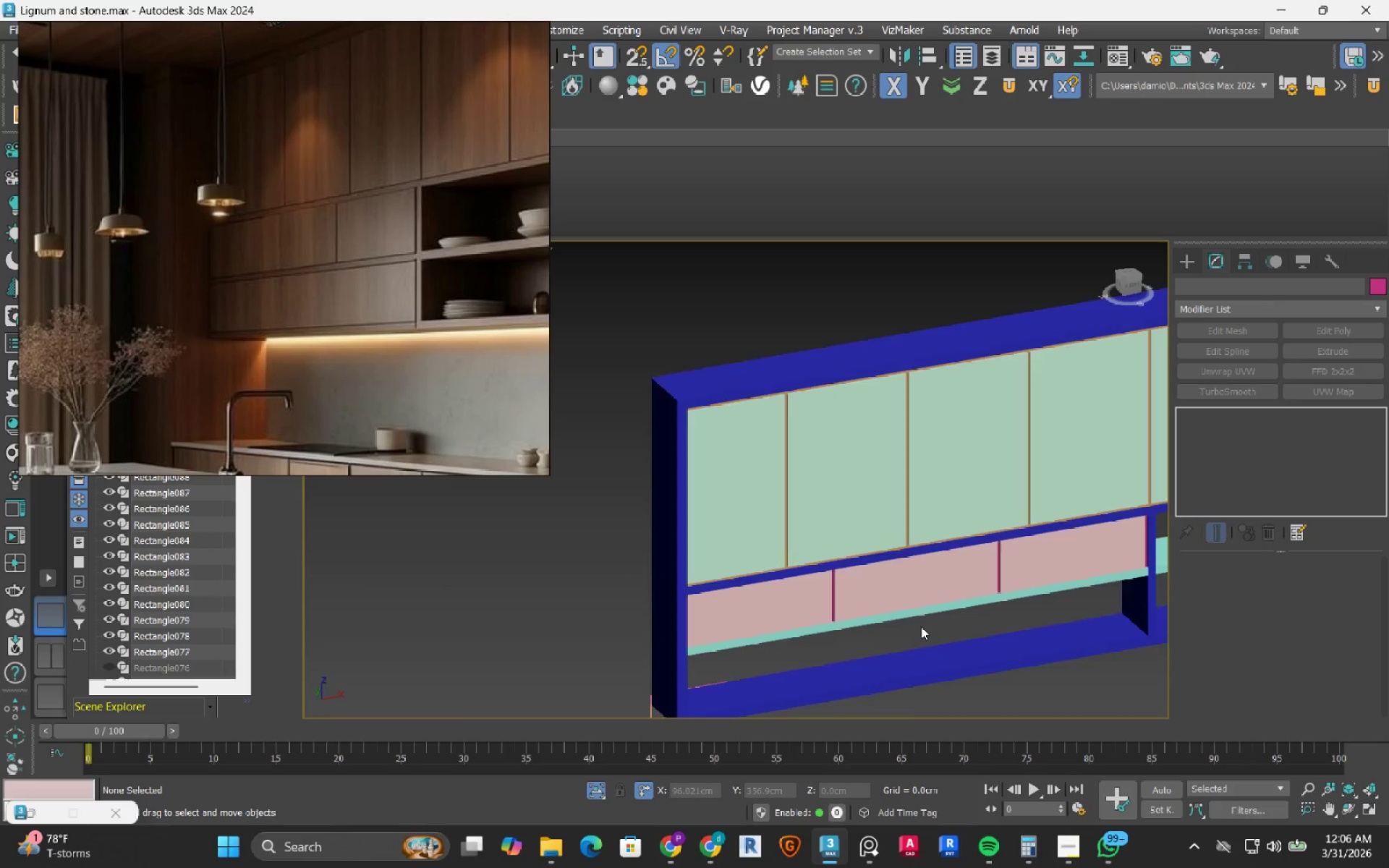 
scroll: coordinate [668, 394], scroll_direction: up, amount: 6.0
 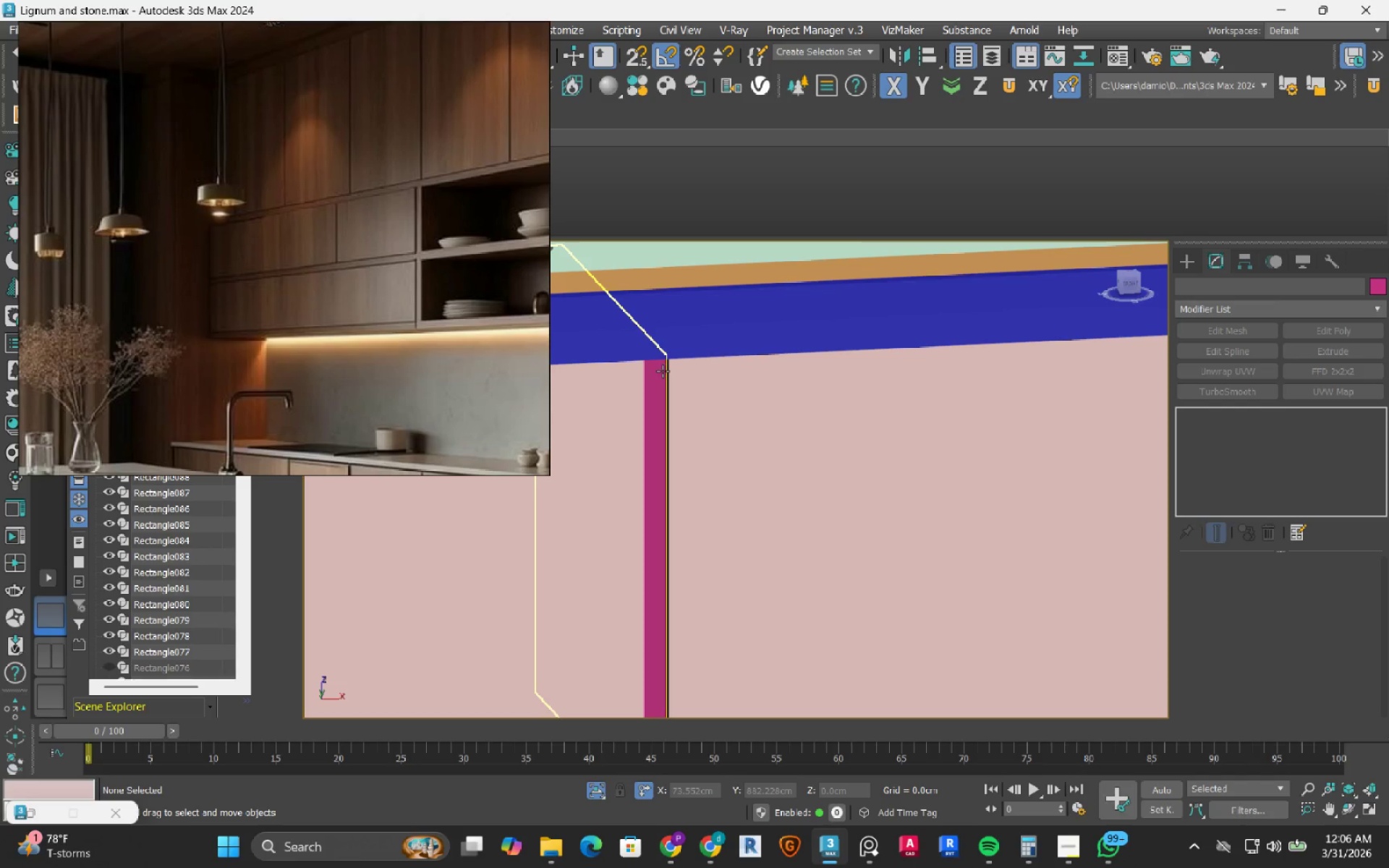 
left_click([663, 371])
 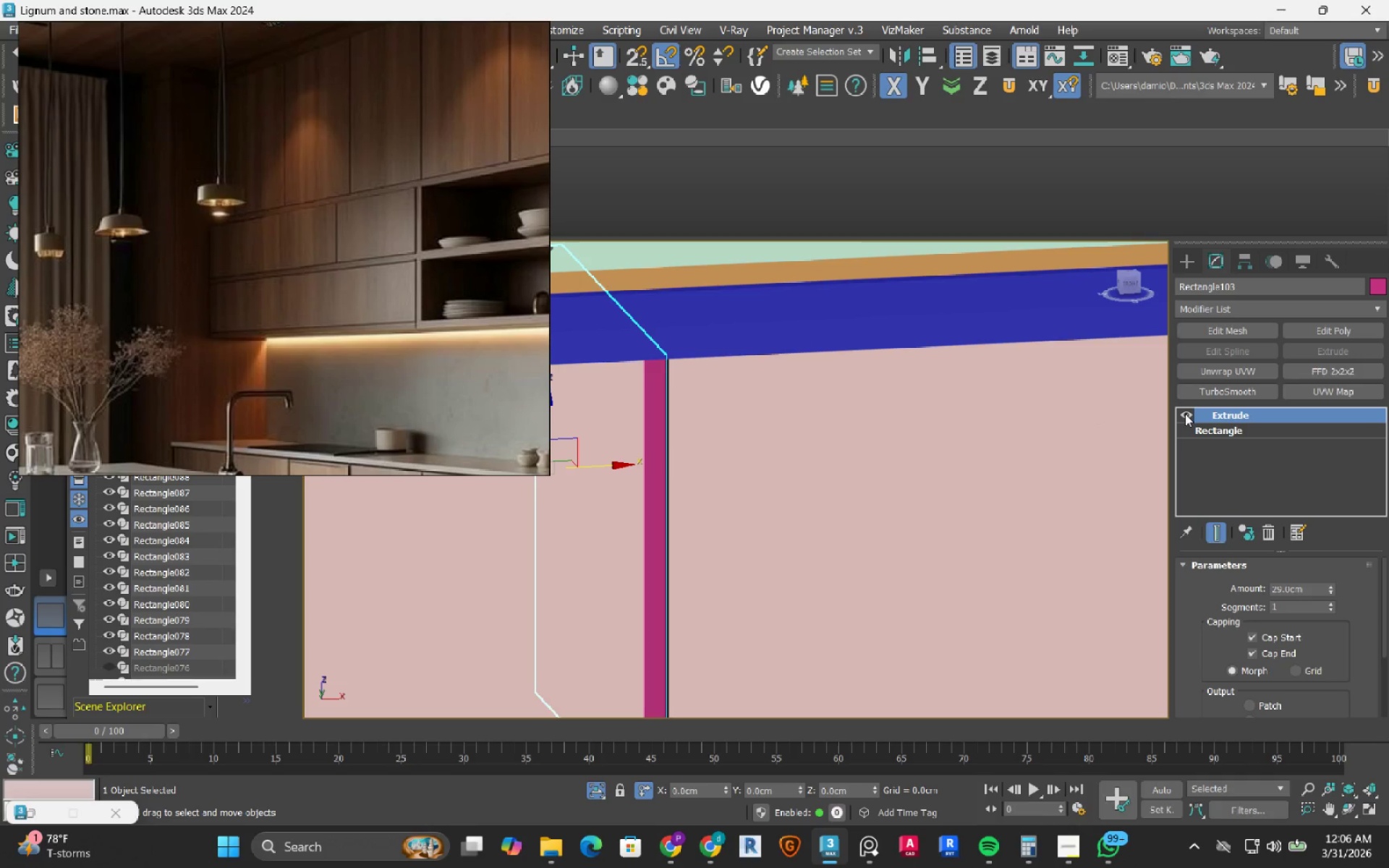 
double_click([1209, 430])
 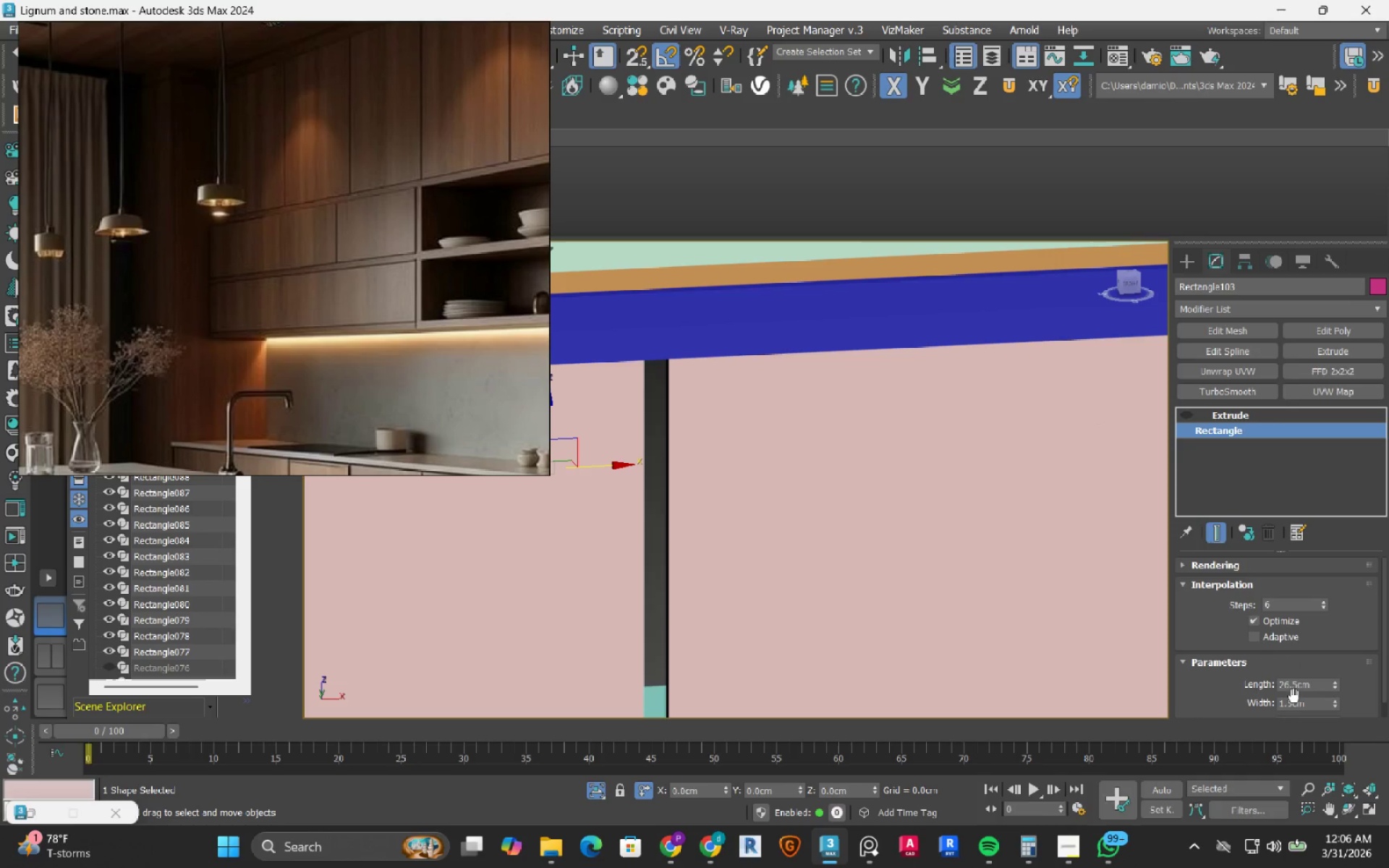 
double_click([1304, 705])
 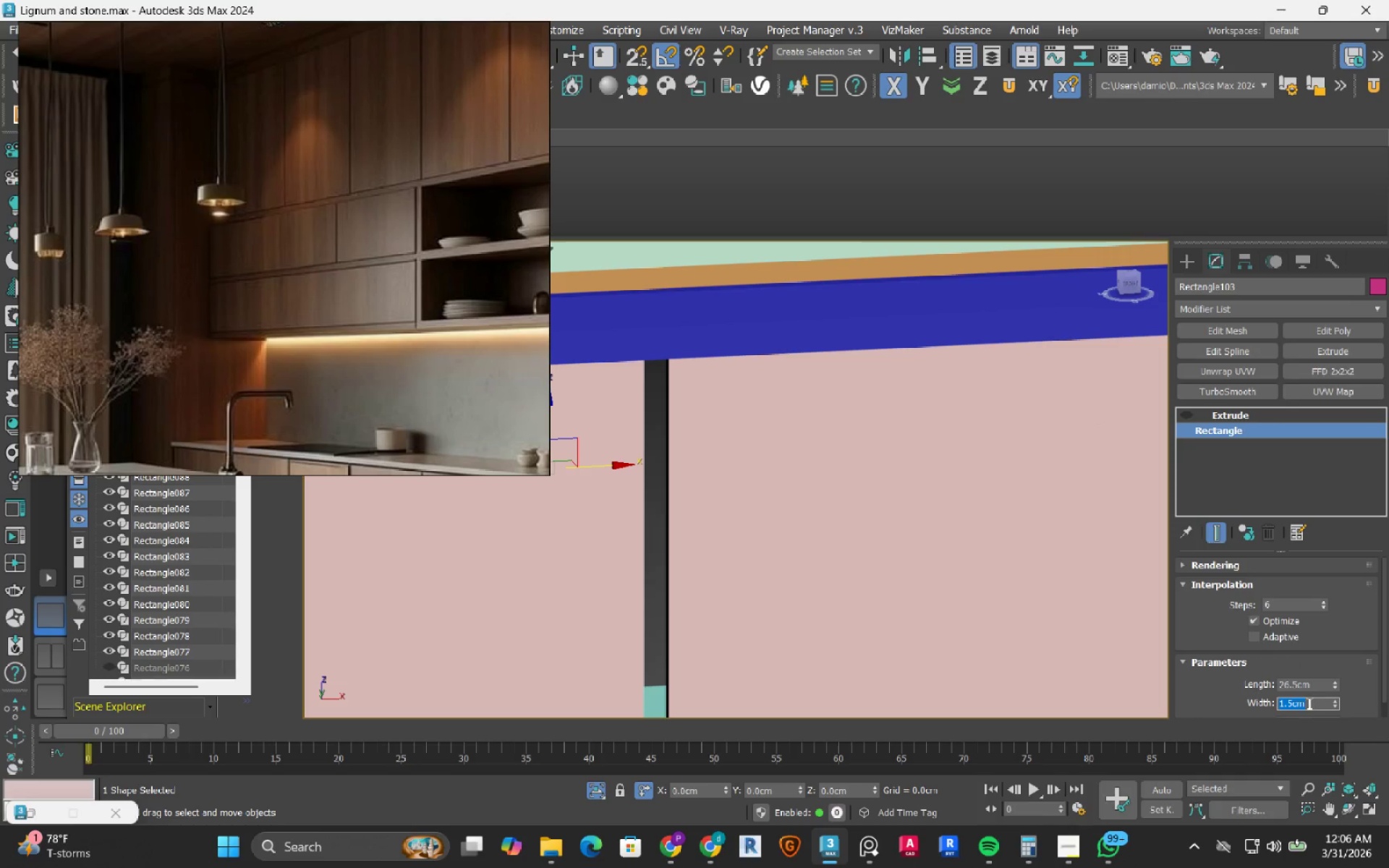 
key(Numpad3)
 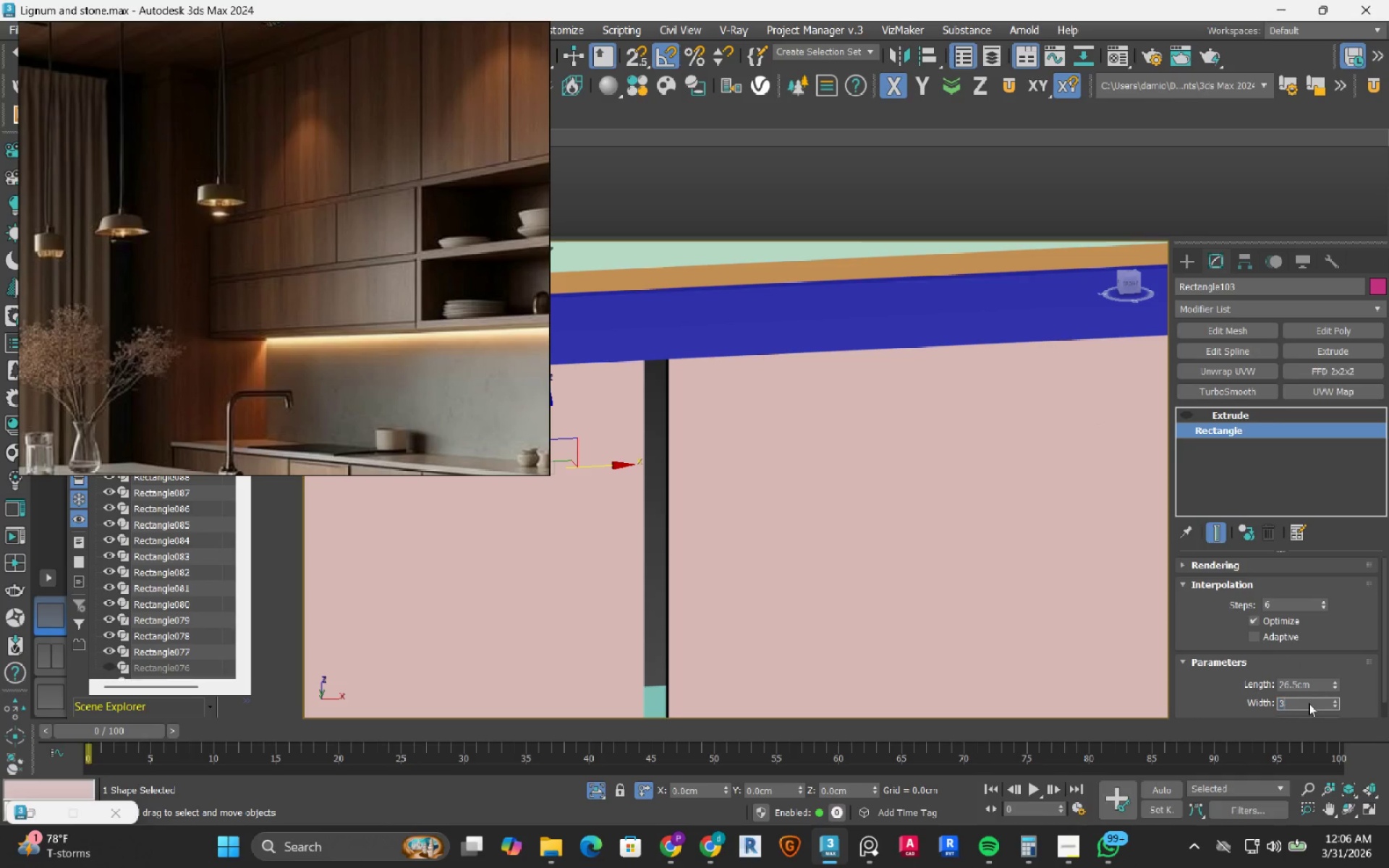 
key(NumpadEnter)
 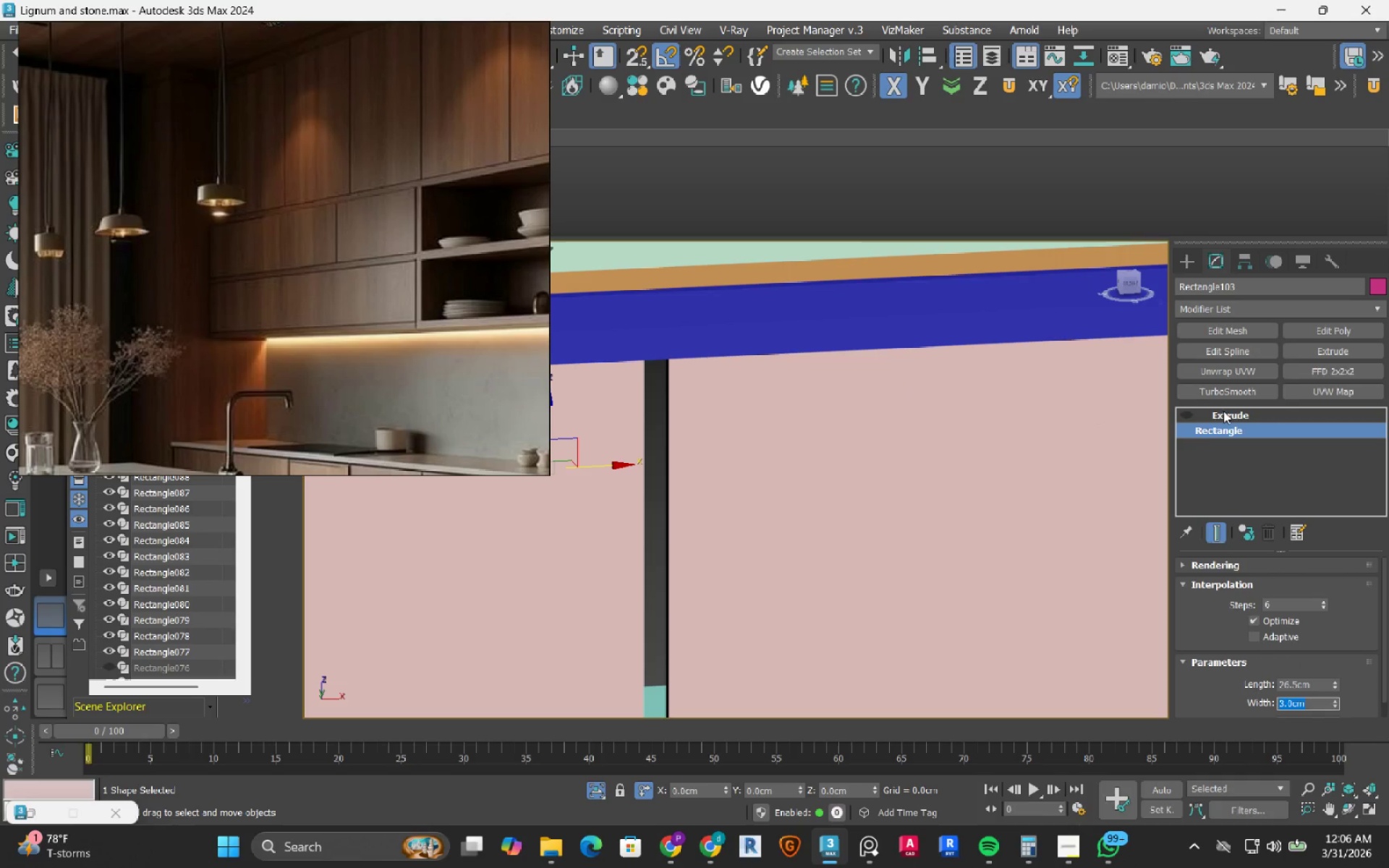 
left_click([1178, 414])
 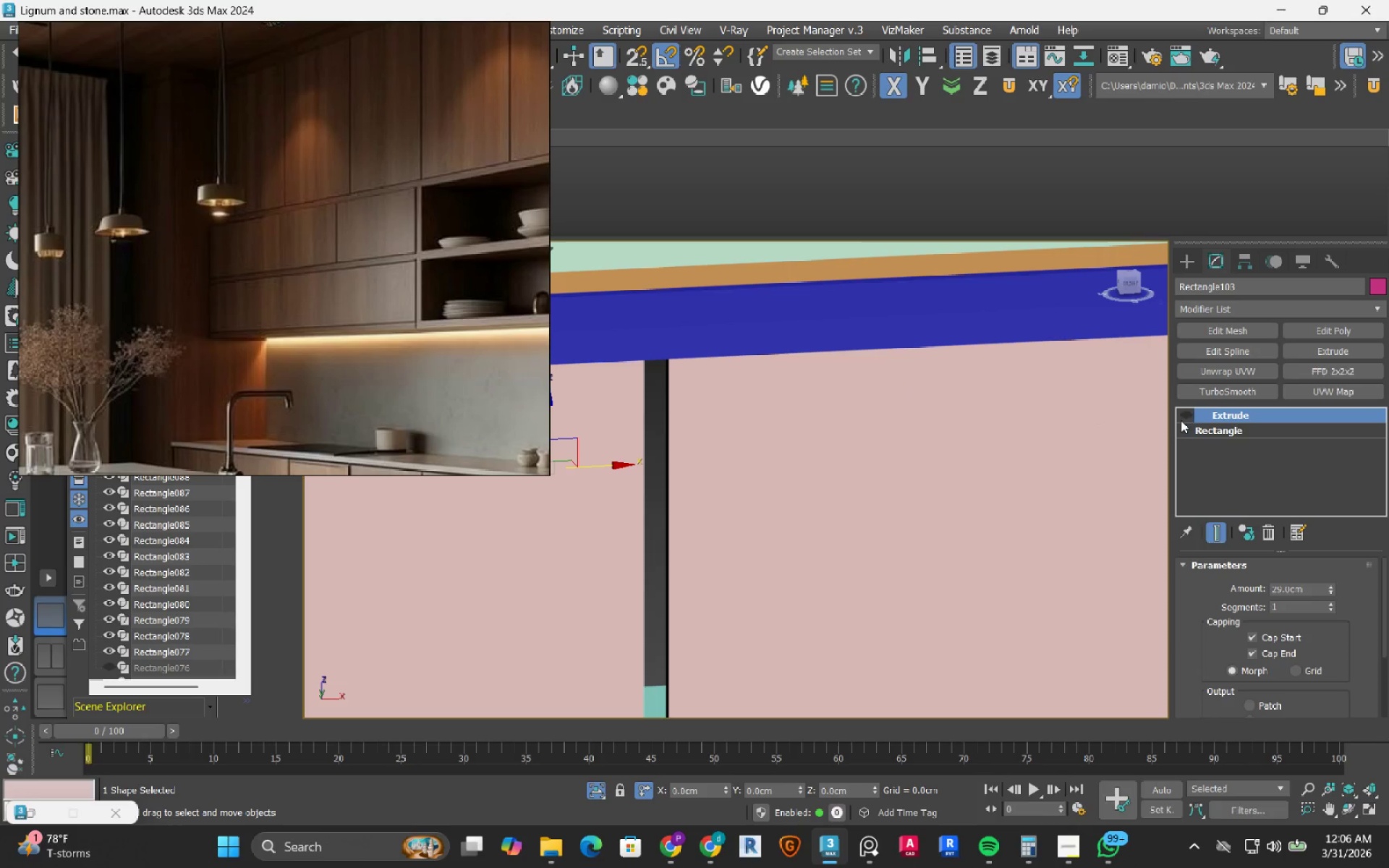 
left_click([1188, 414])
 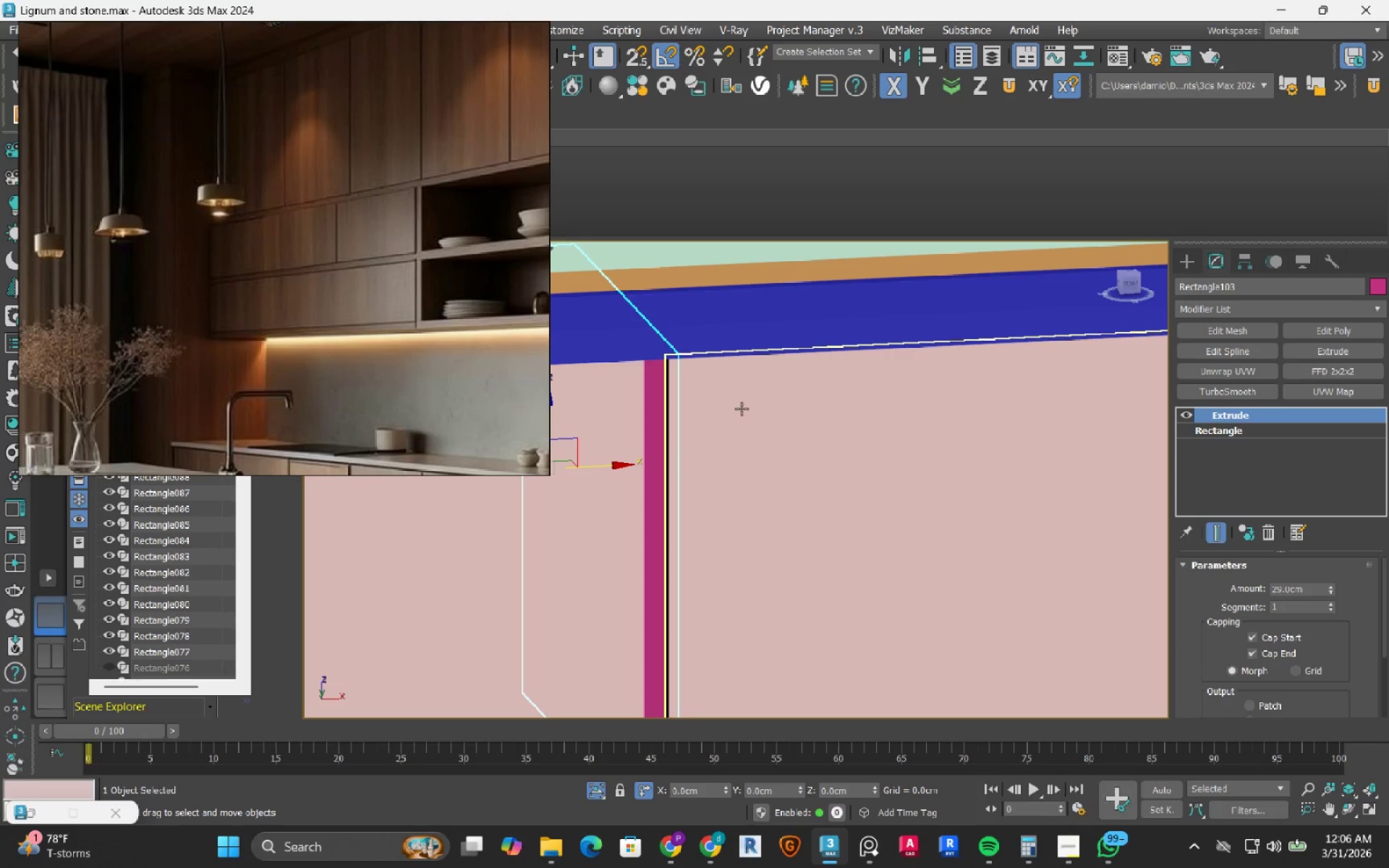 
hold_key(key=AltLeft, duration=0.44)
 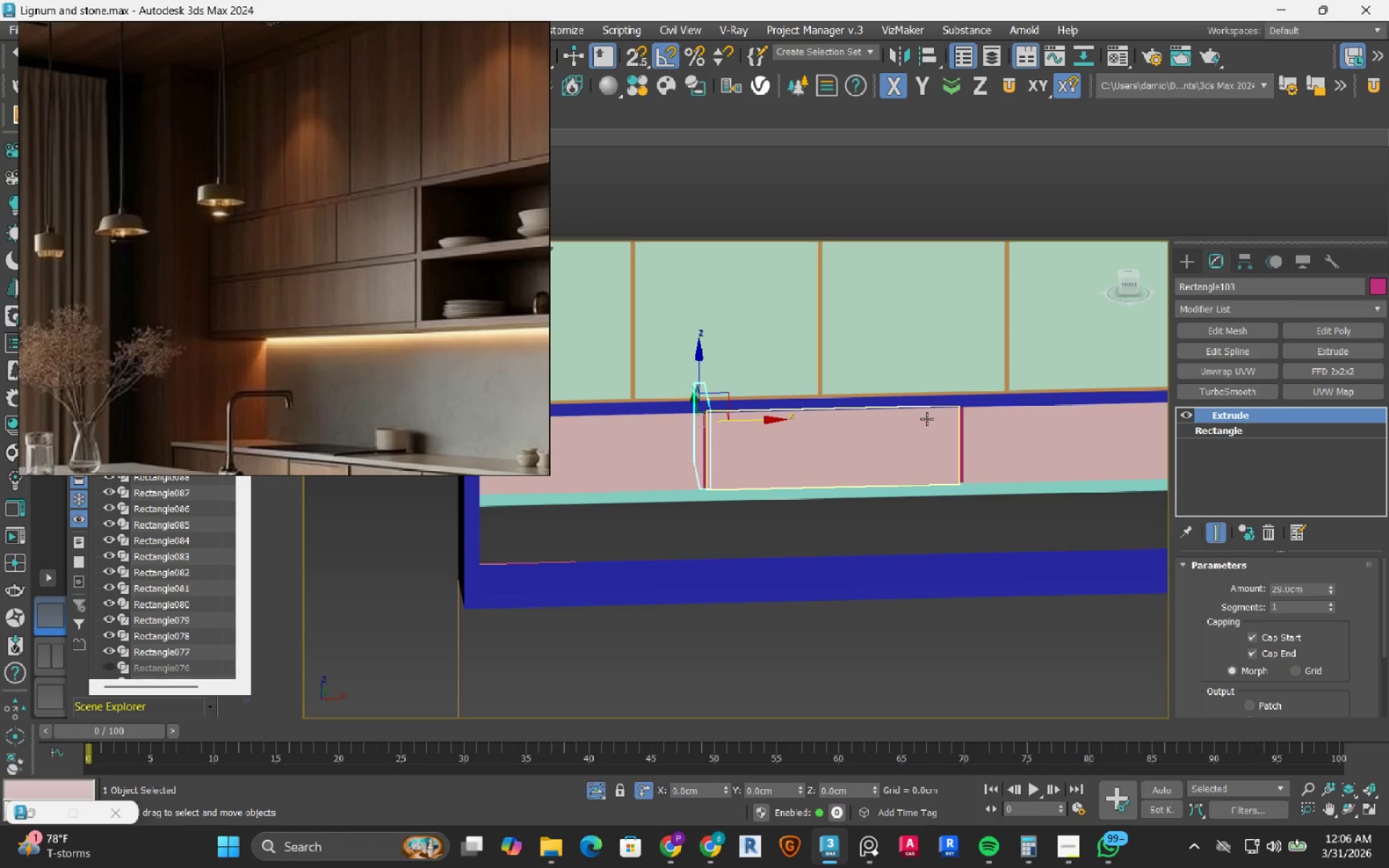 
scroll: coordinate [723, 418], scroll_direction: down, amount: 5.0
 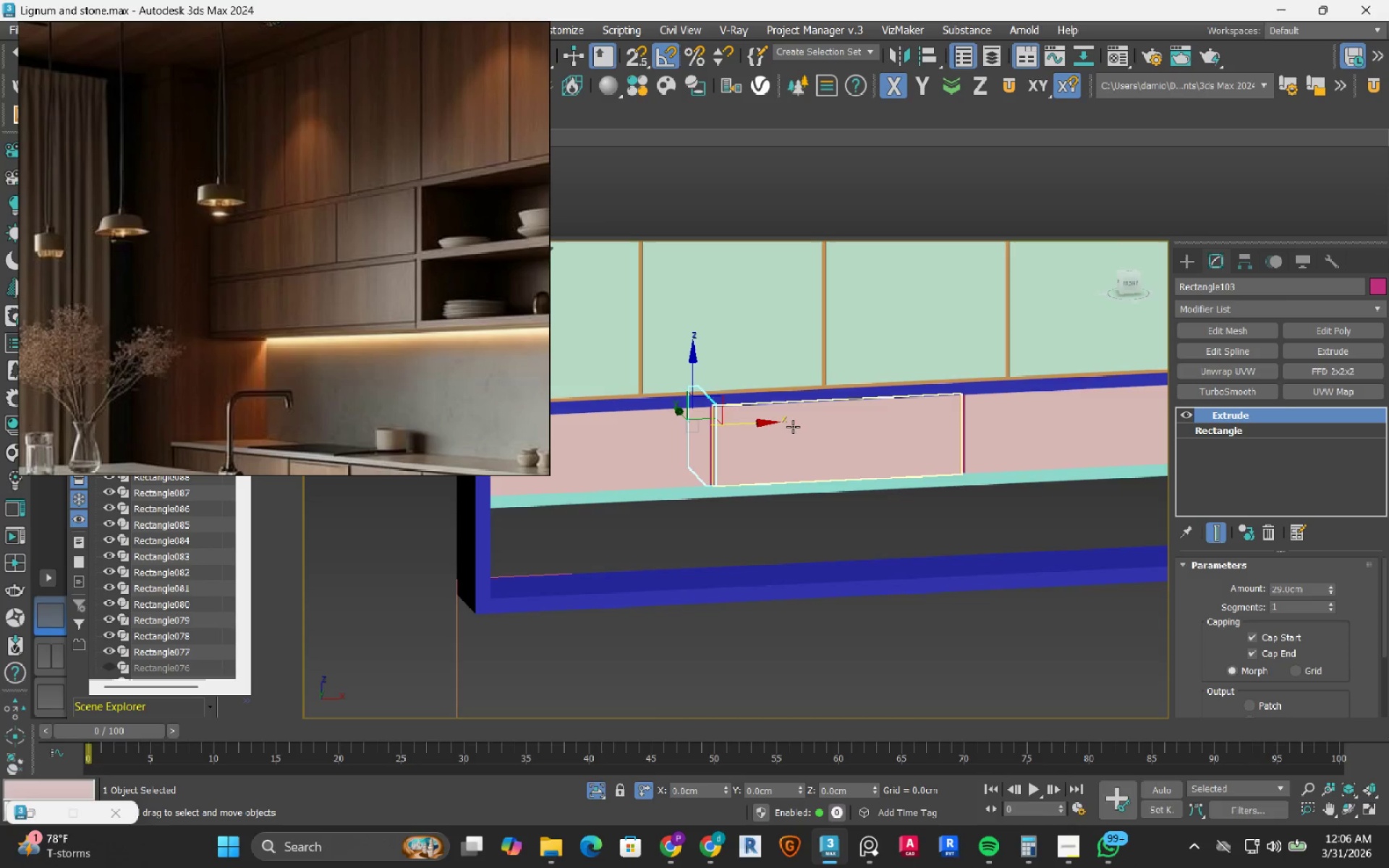 
scroll: coordinate [946, 419], scroll_direction: up, amount: 3.0
 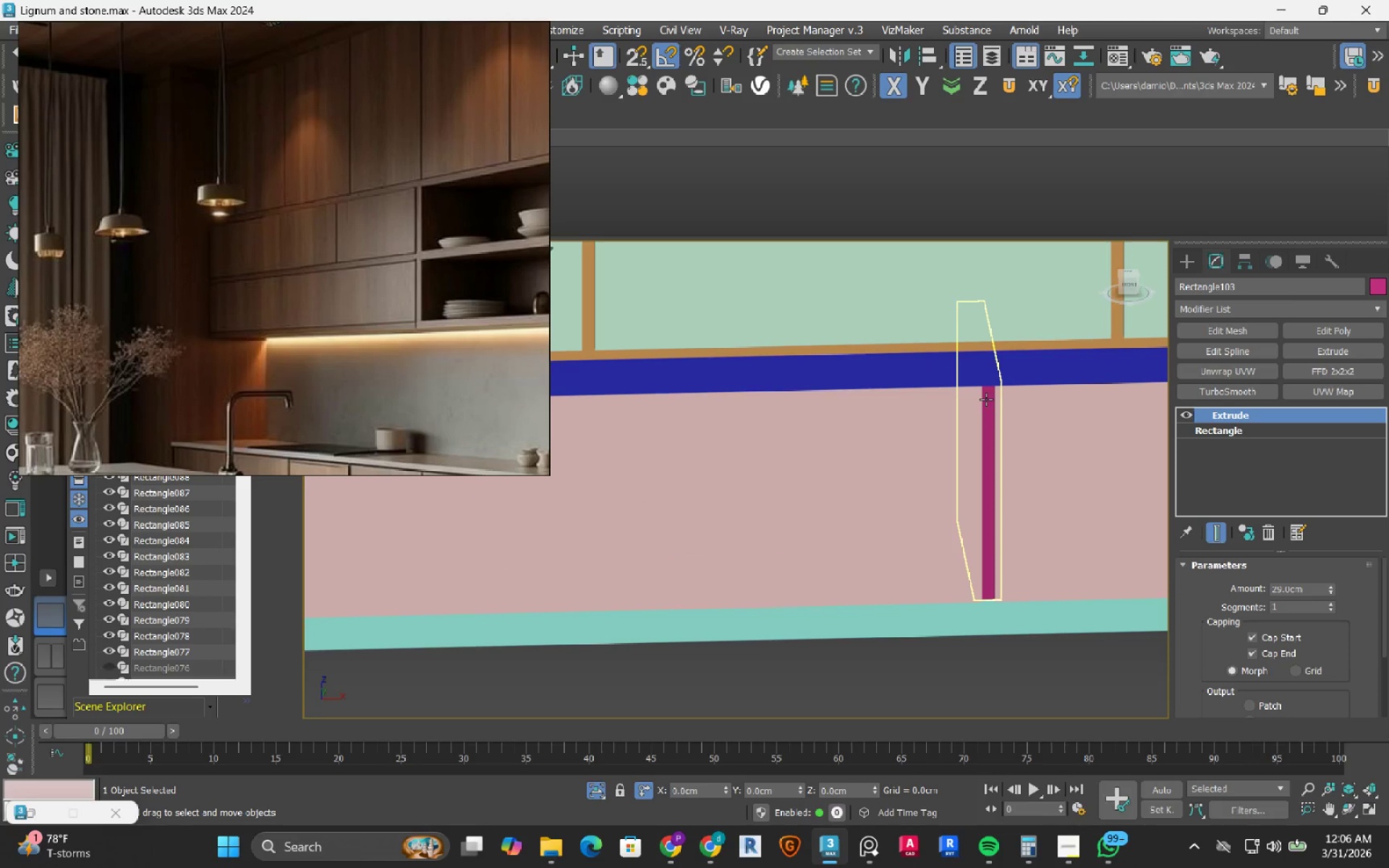 
scroll: coordinate [986, 401], scroll_direction: down, amount: 4.0
 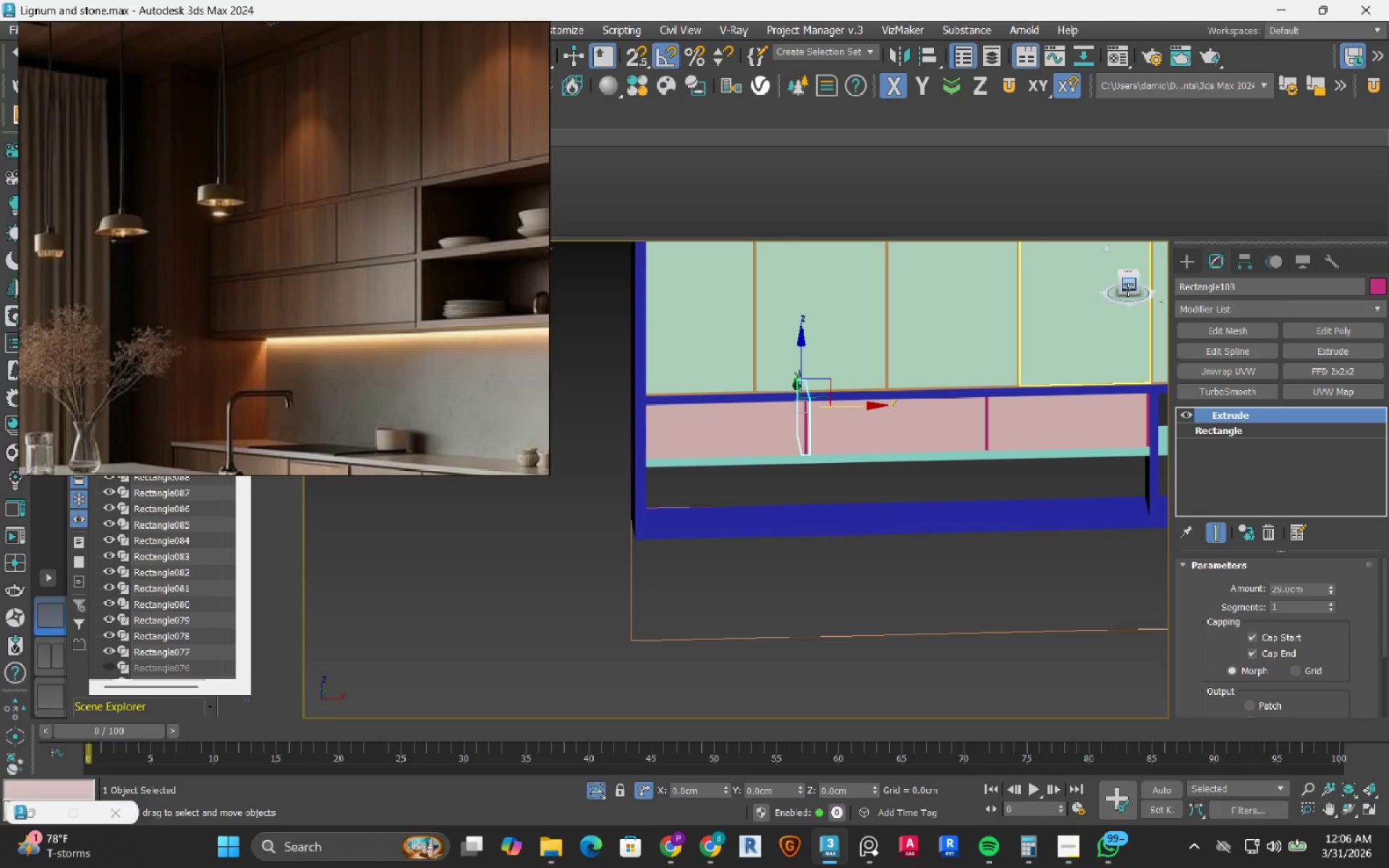 
left_click([1130, 289])
 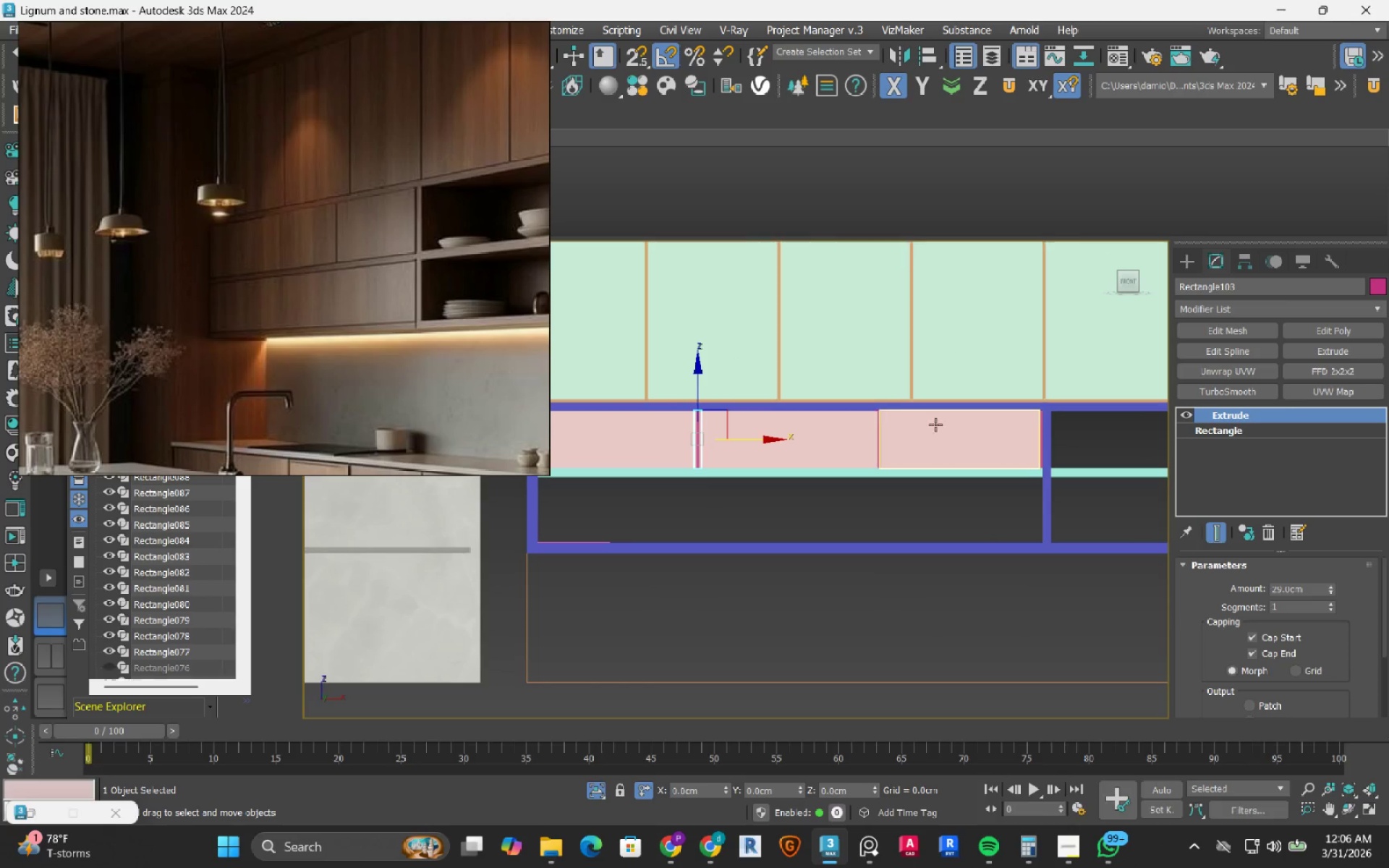 
left_click([791, 607])
 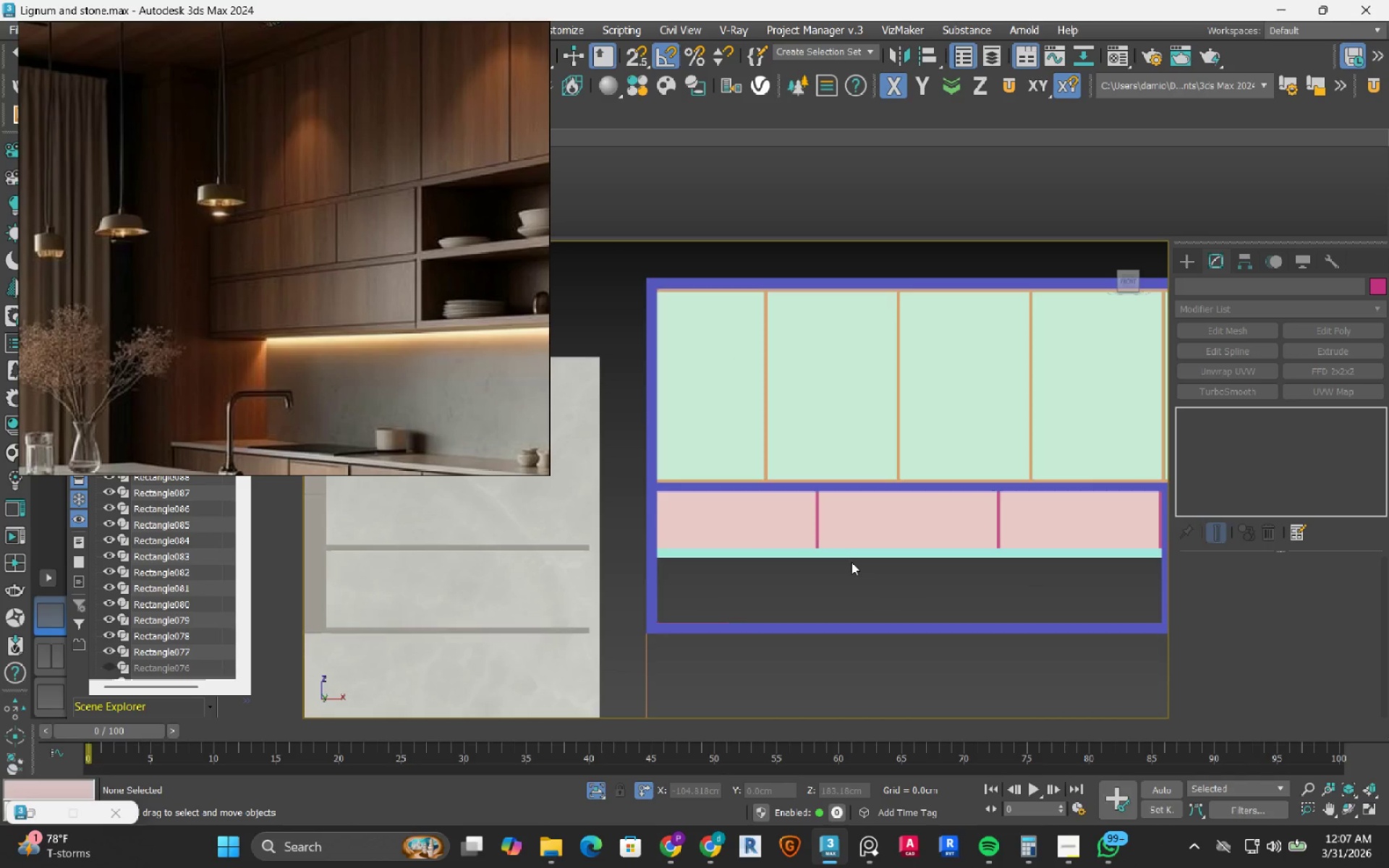 
key(F3)
 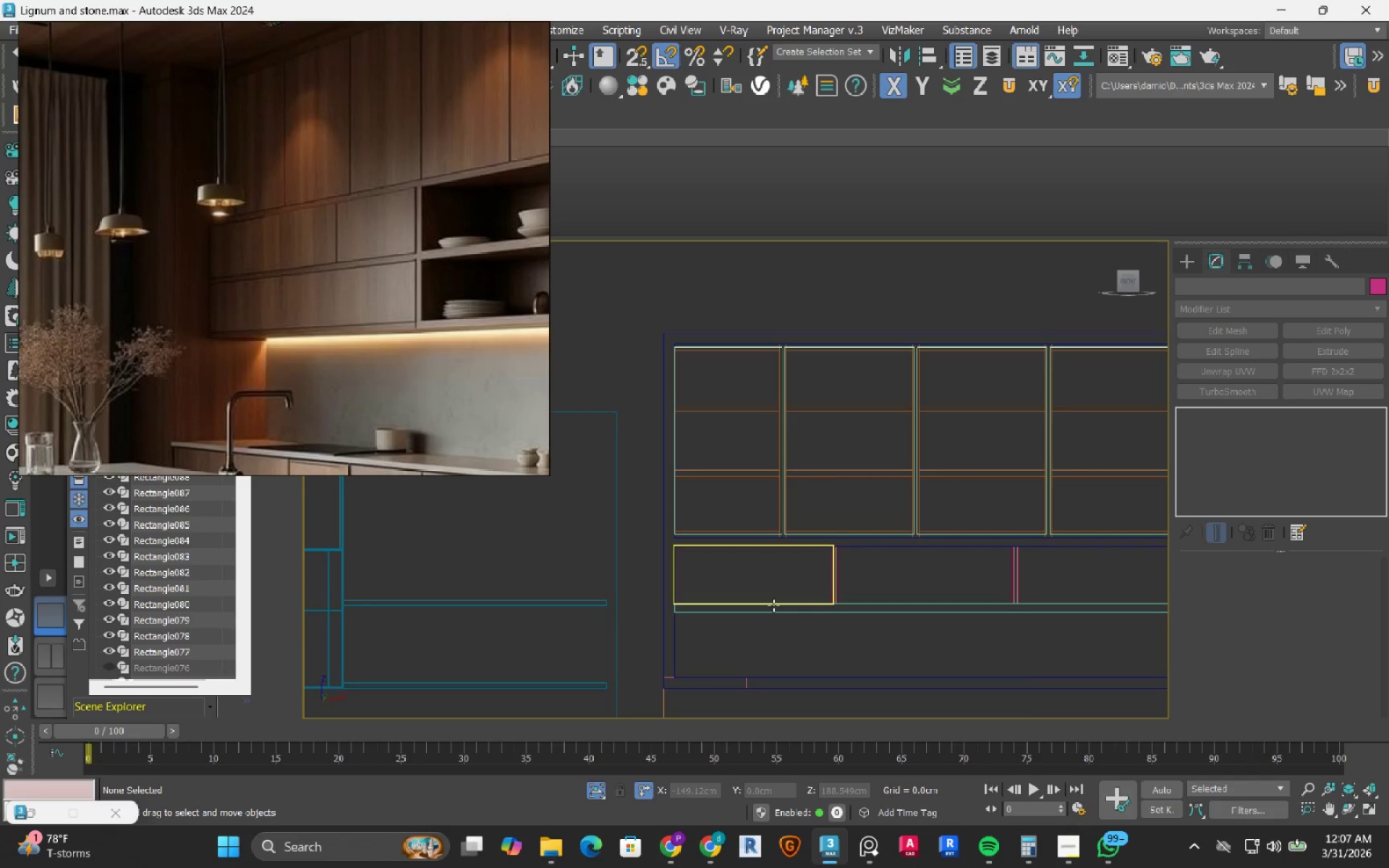 
scroll: coordinate [734, 564], scroll_direction: up, amount: 2.0
 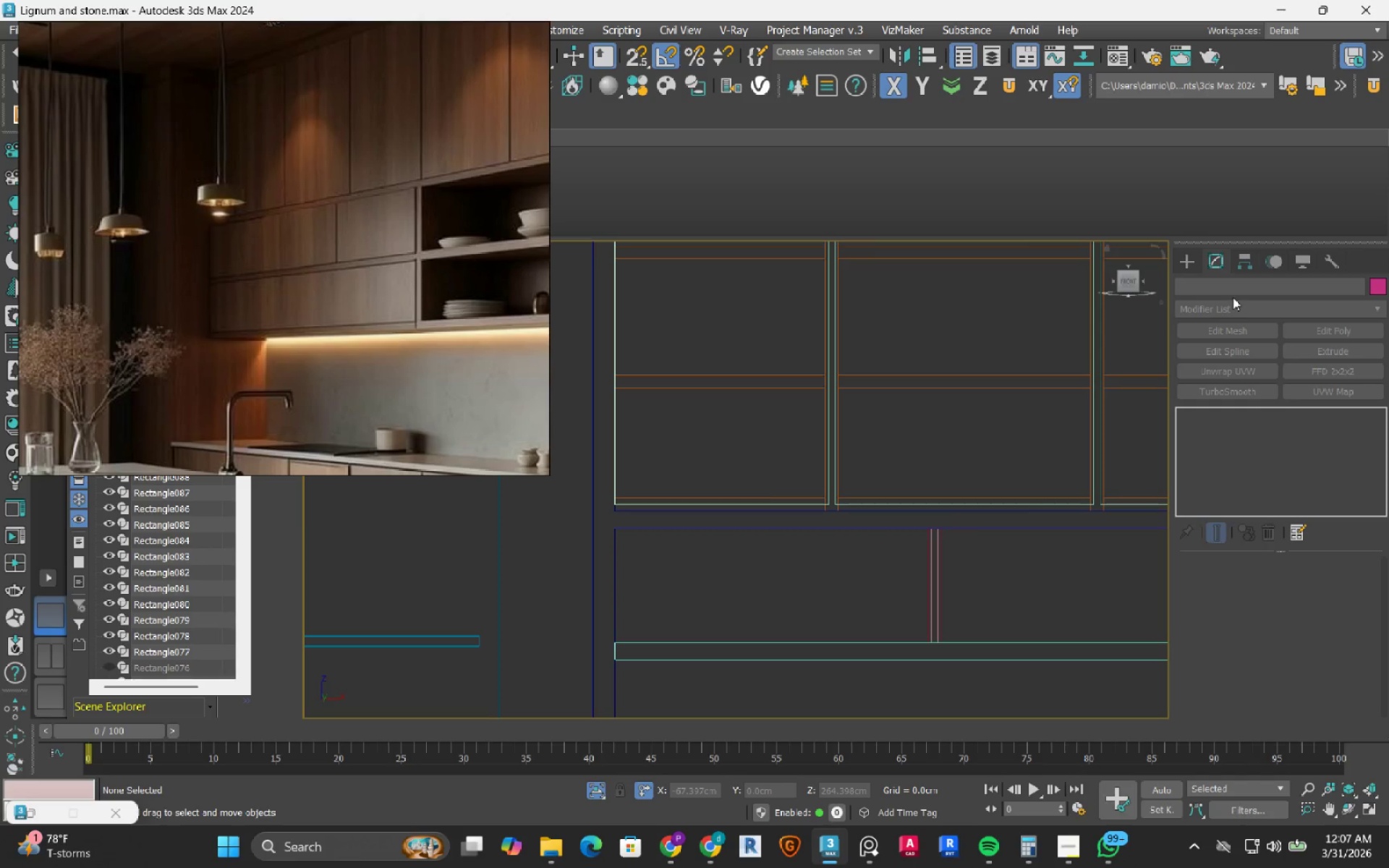 
left_click([1181, 263])
 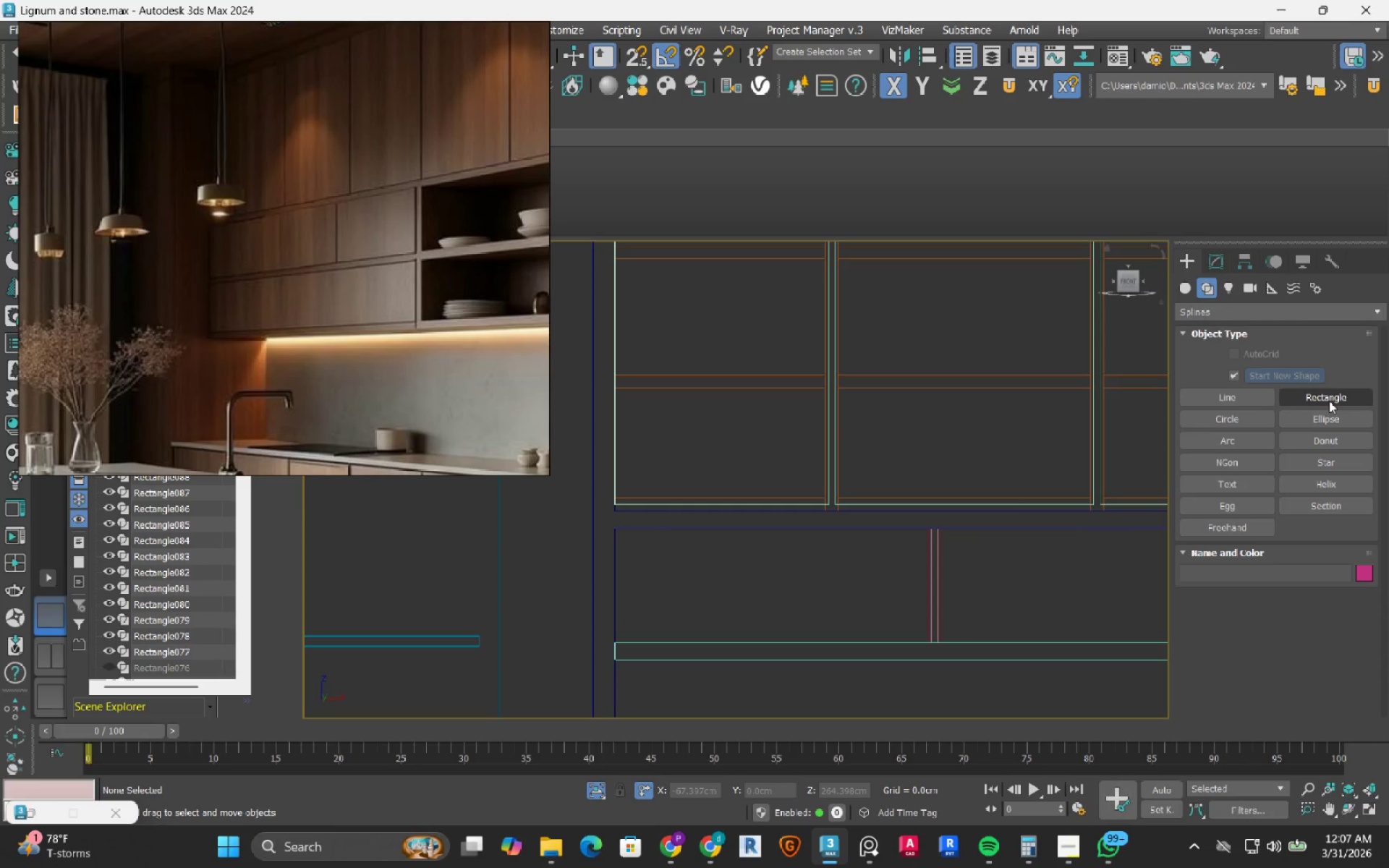 
left_click_drag(start_coordinate=[1329, 401], to_coordinate=[1325, 401])
 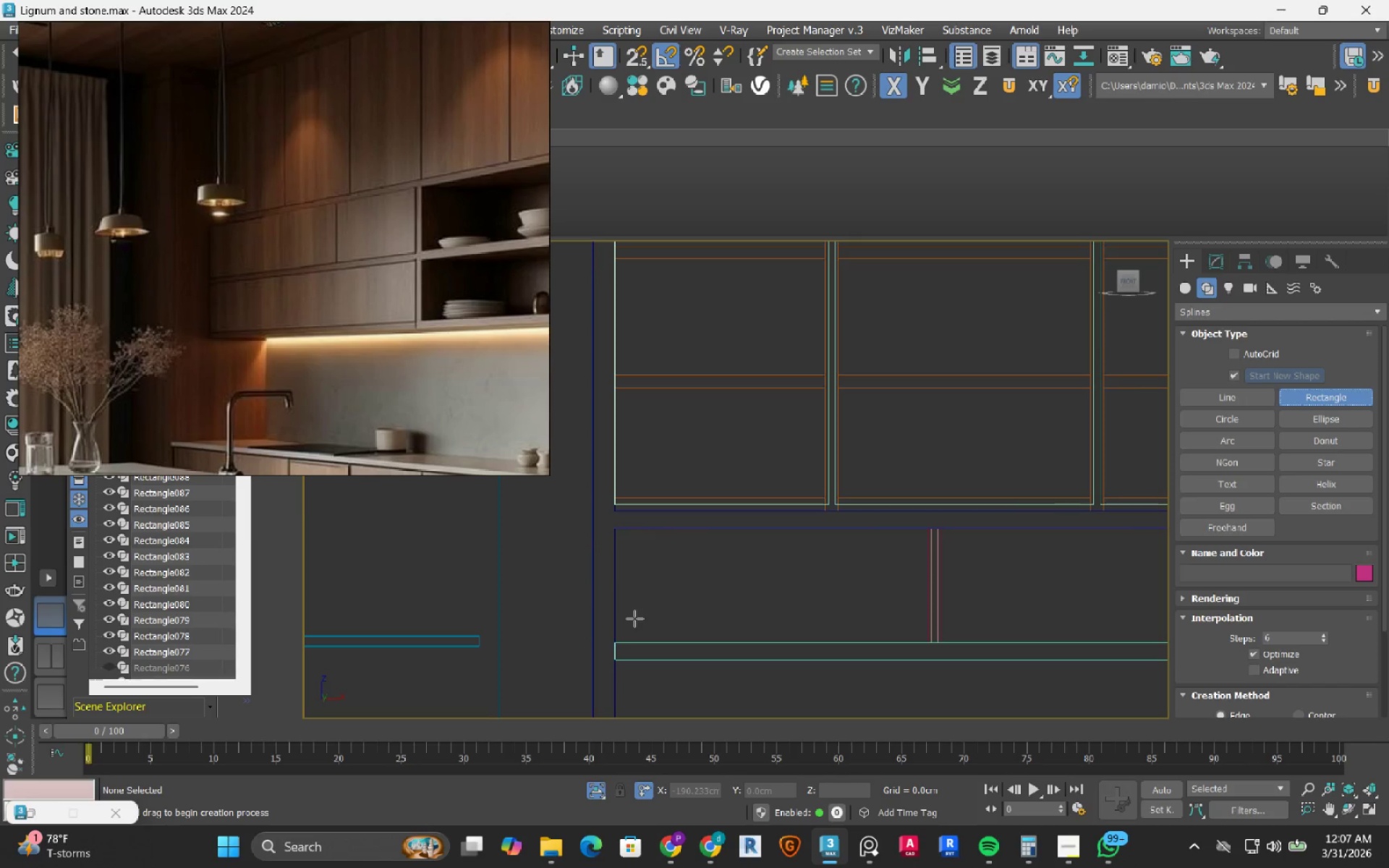 
key(S)
 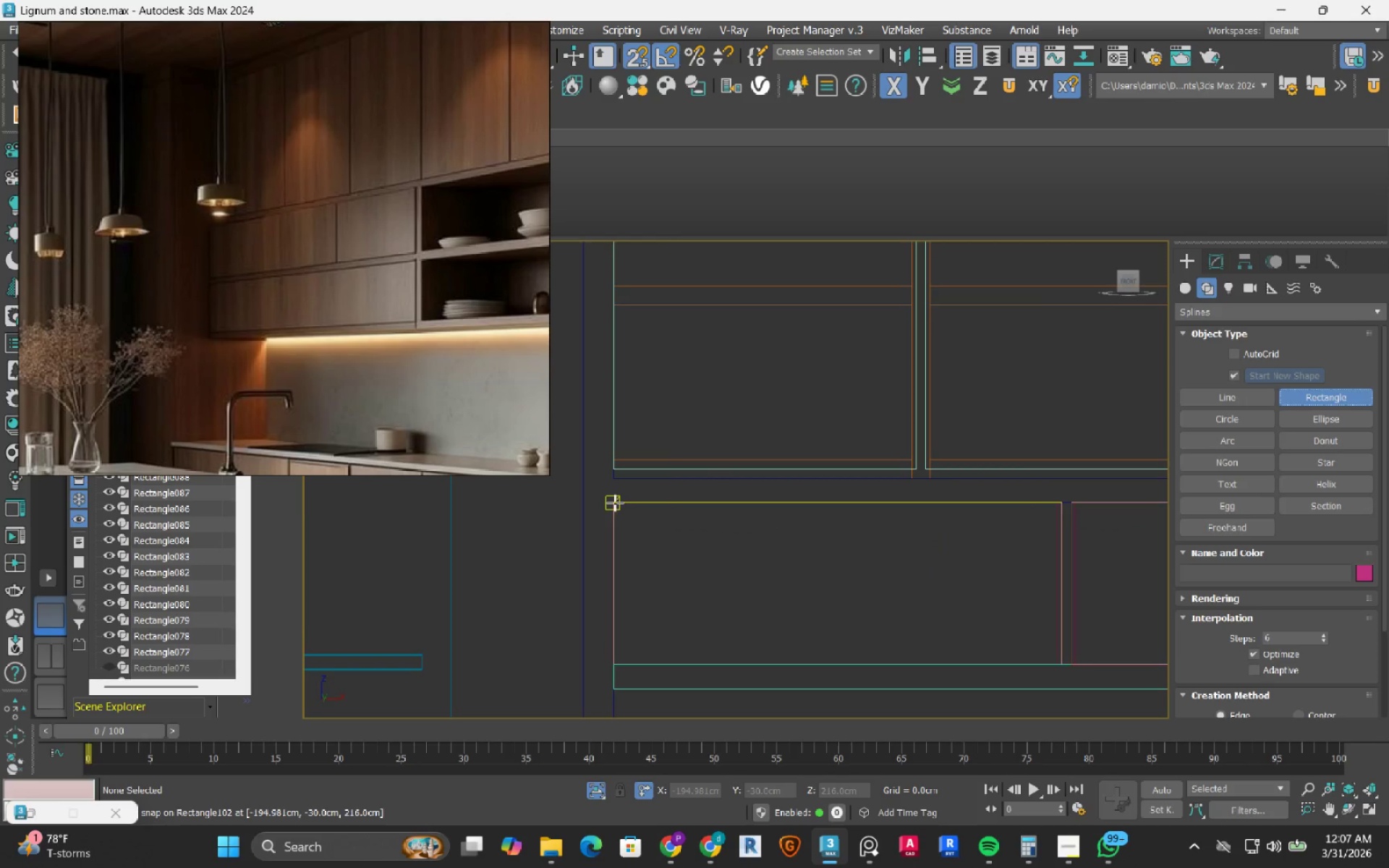 
scroll: coordinate [617, 590], scroll_direction: up, amount: 1.0
 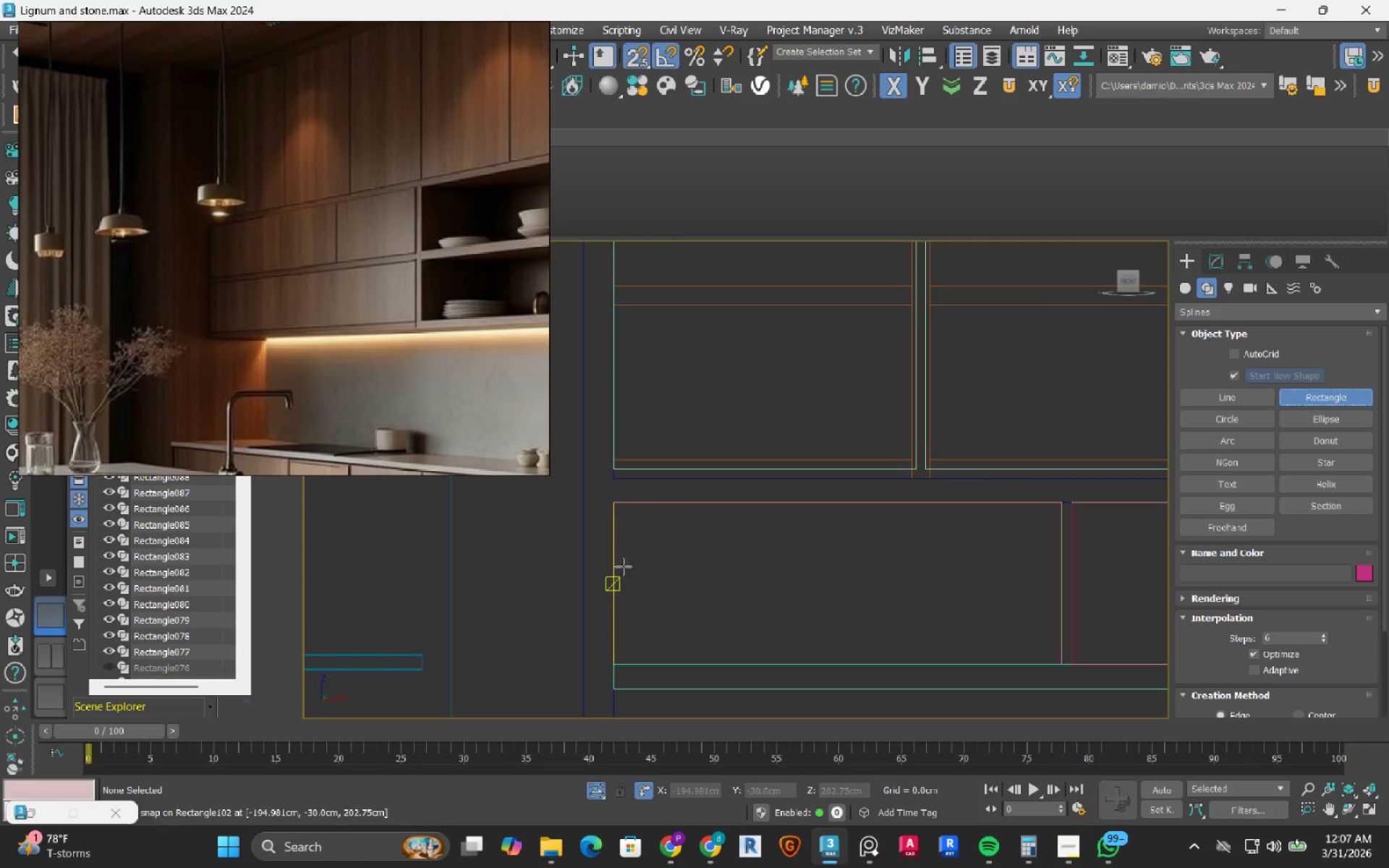 
left_click_drag(start_coordinate=[615, 503], to_coordinate=[1056, 584])
 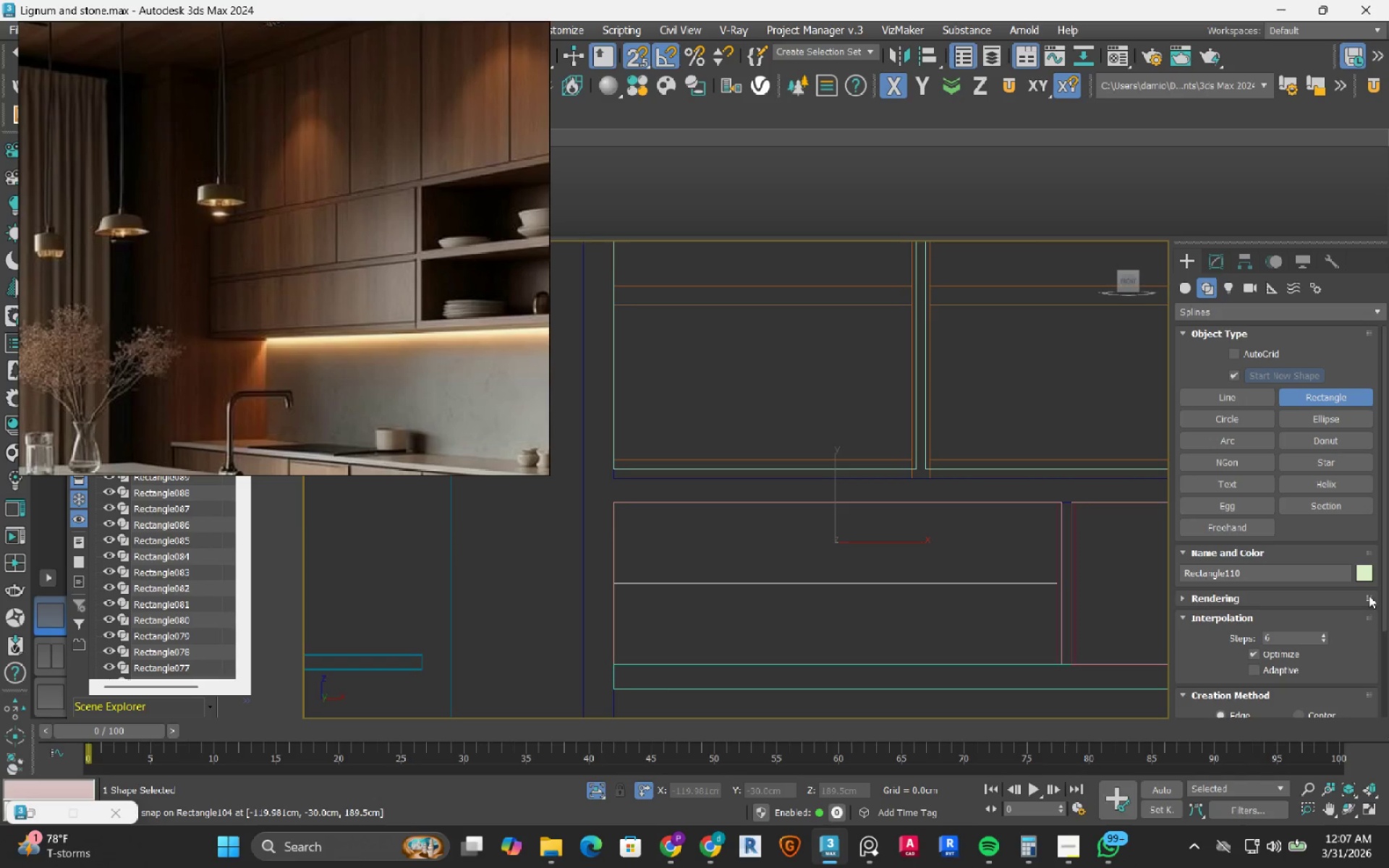 
left_click_drag(start_coordinate=[1388, 582], to_coordinate=[1380, 644])
 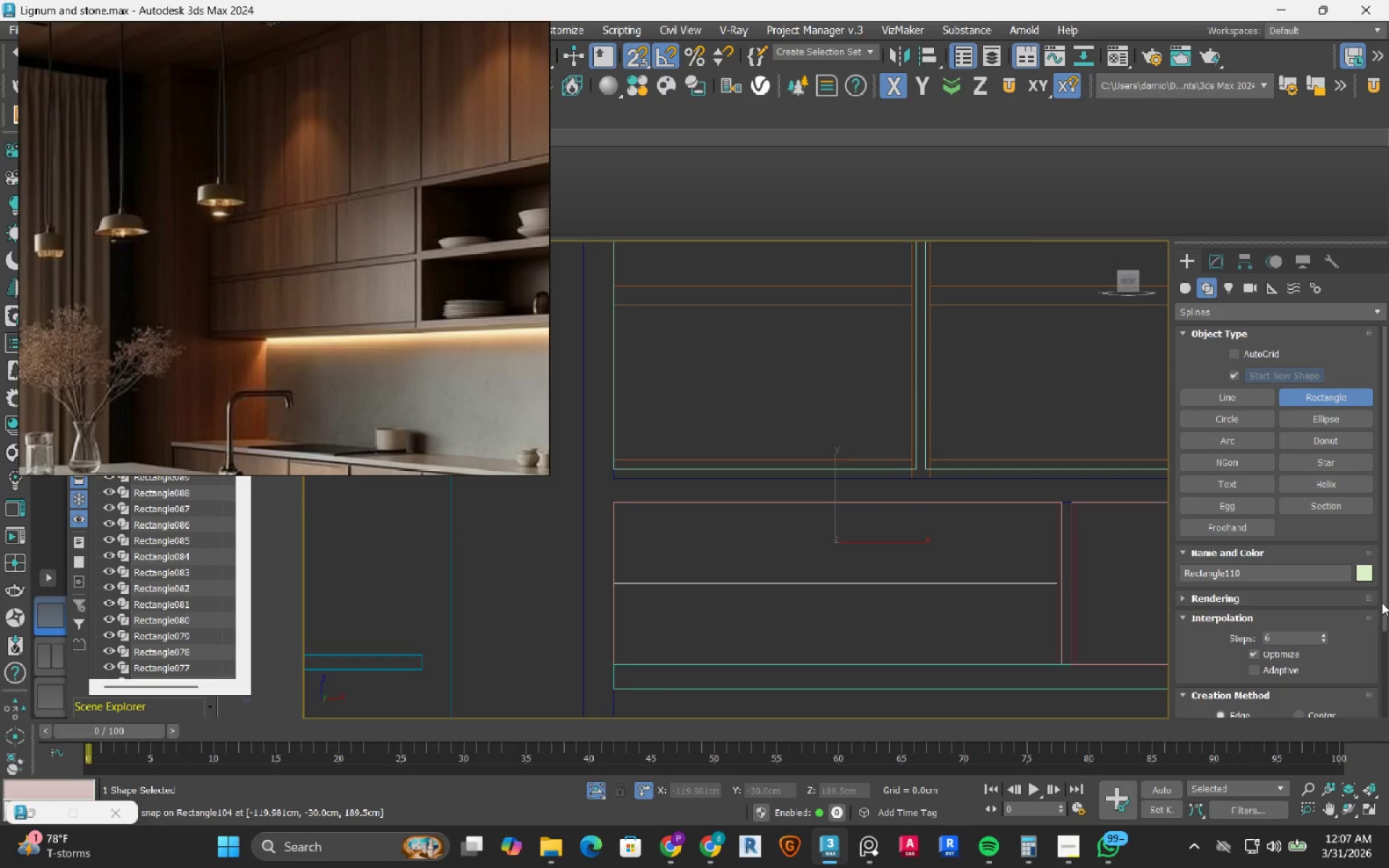 
left_click_drag(start_coordinate=[1382, 602], to_coordinate=[1382, 702])
 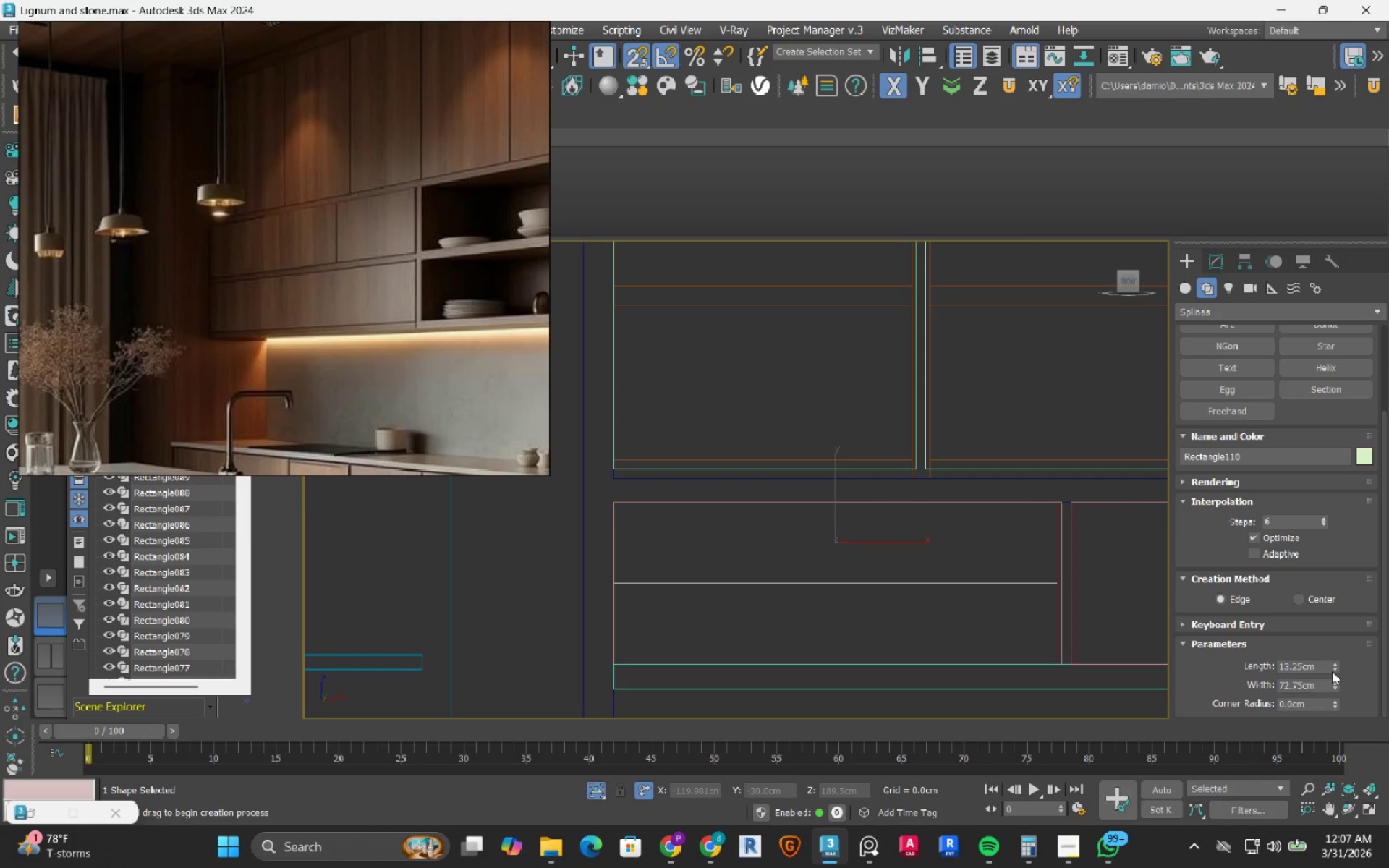 
left_click([1330, 671])
 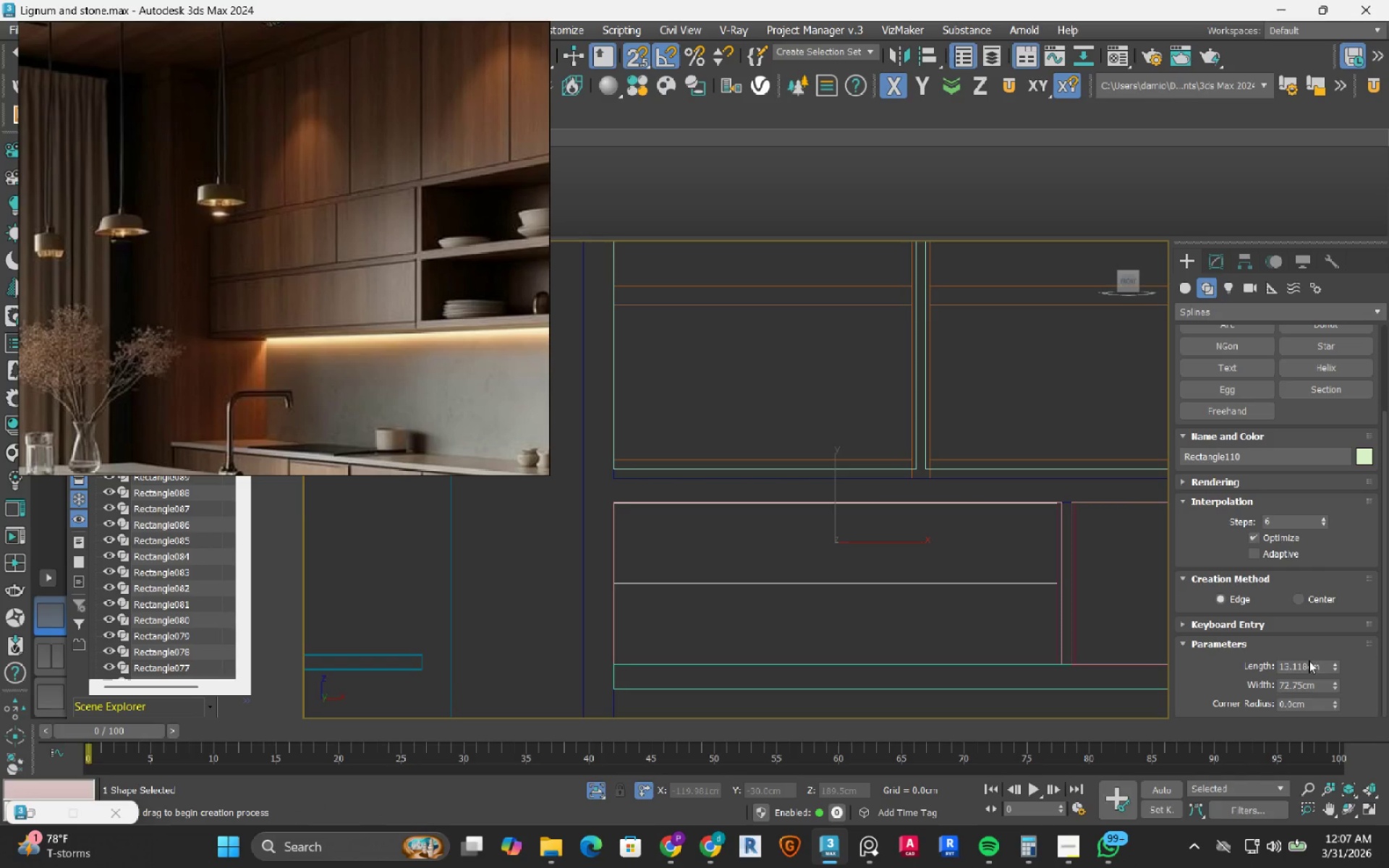 
double_click([1309, 660])
 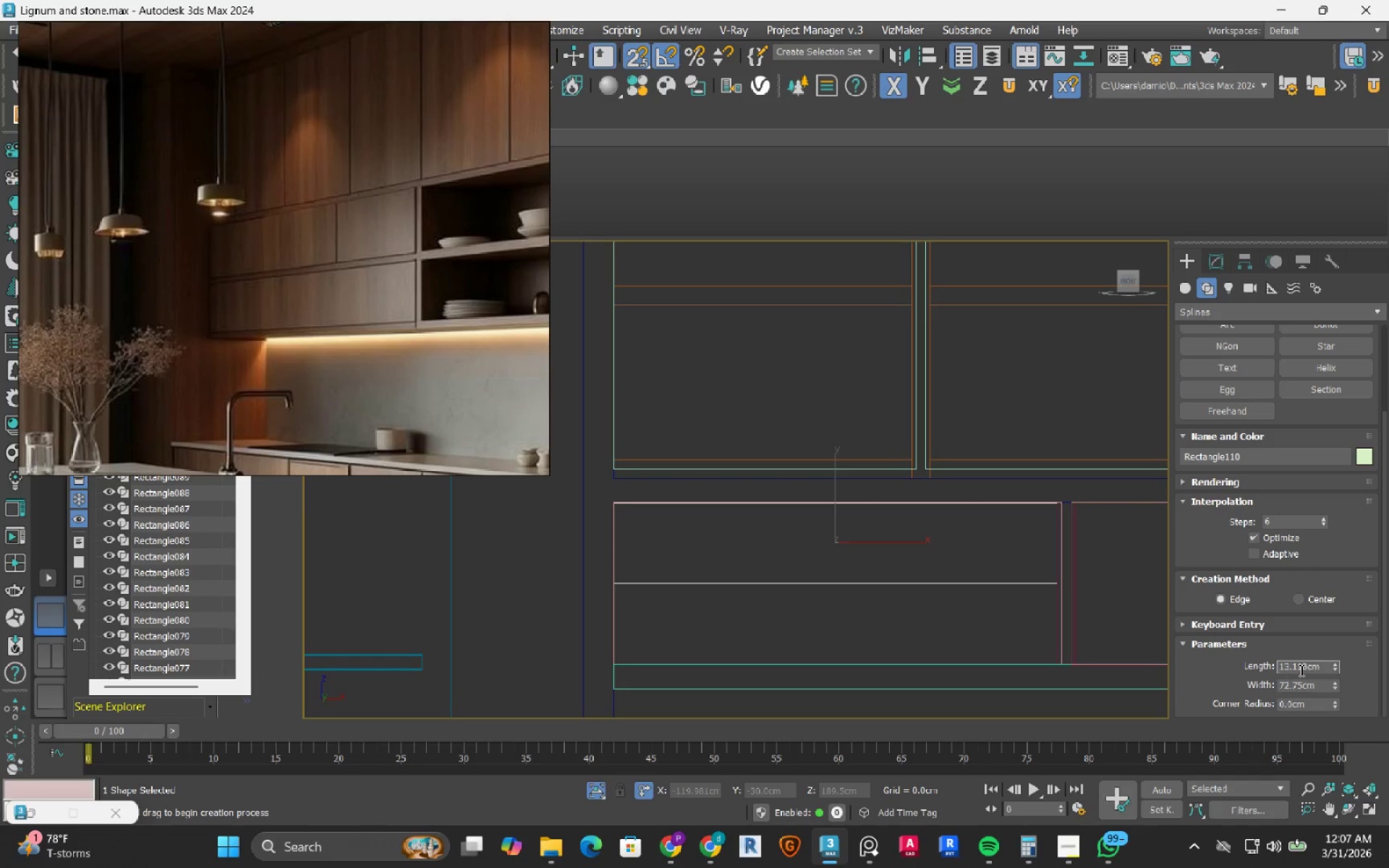 
triple_click([1300, 670])
 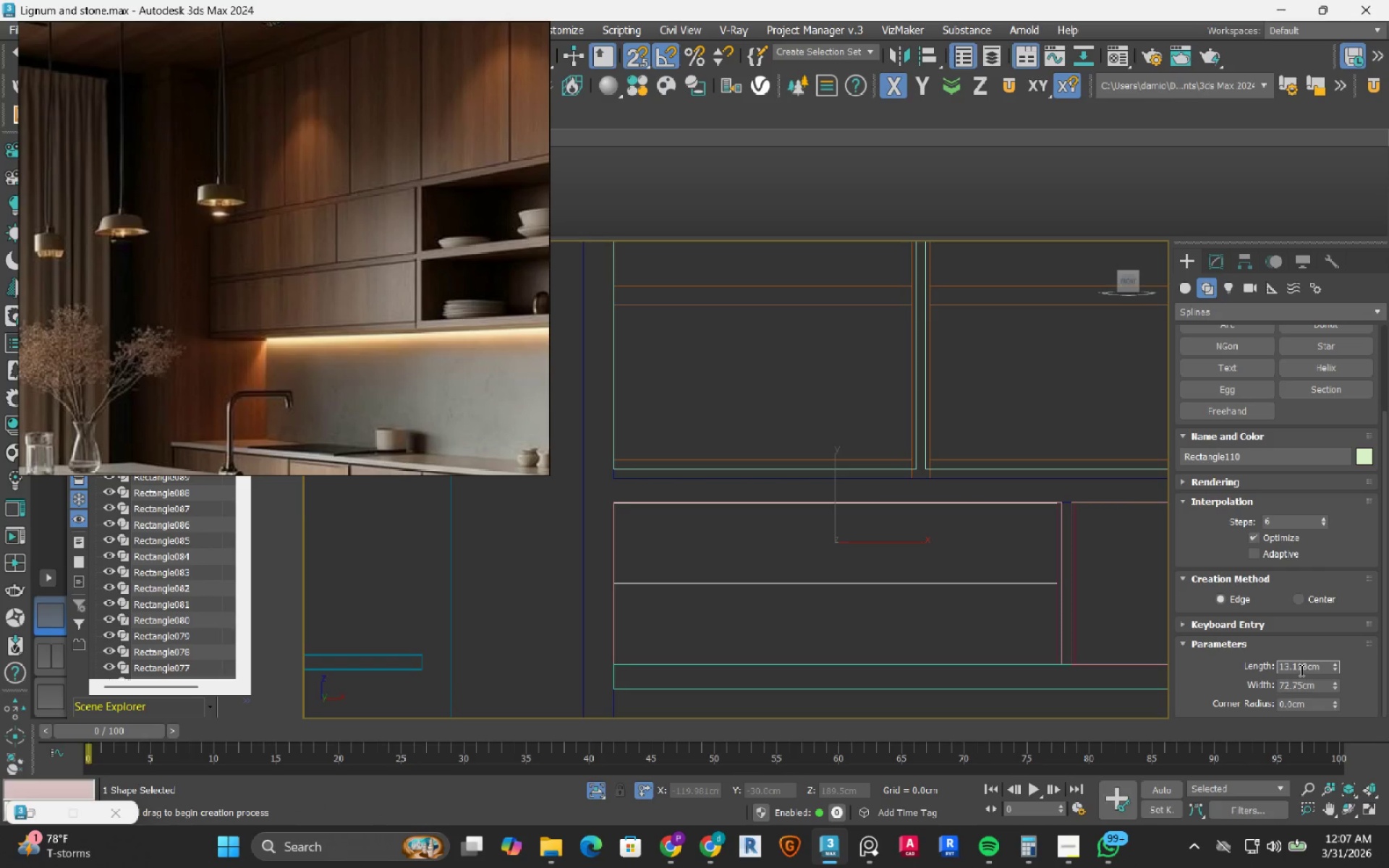 
triple_click([1300, 670])
 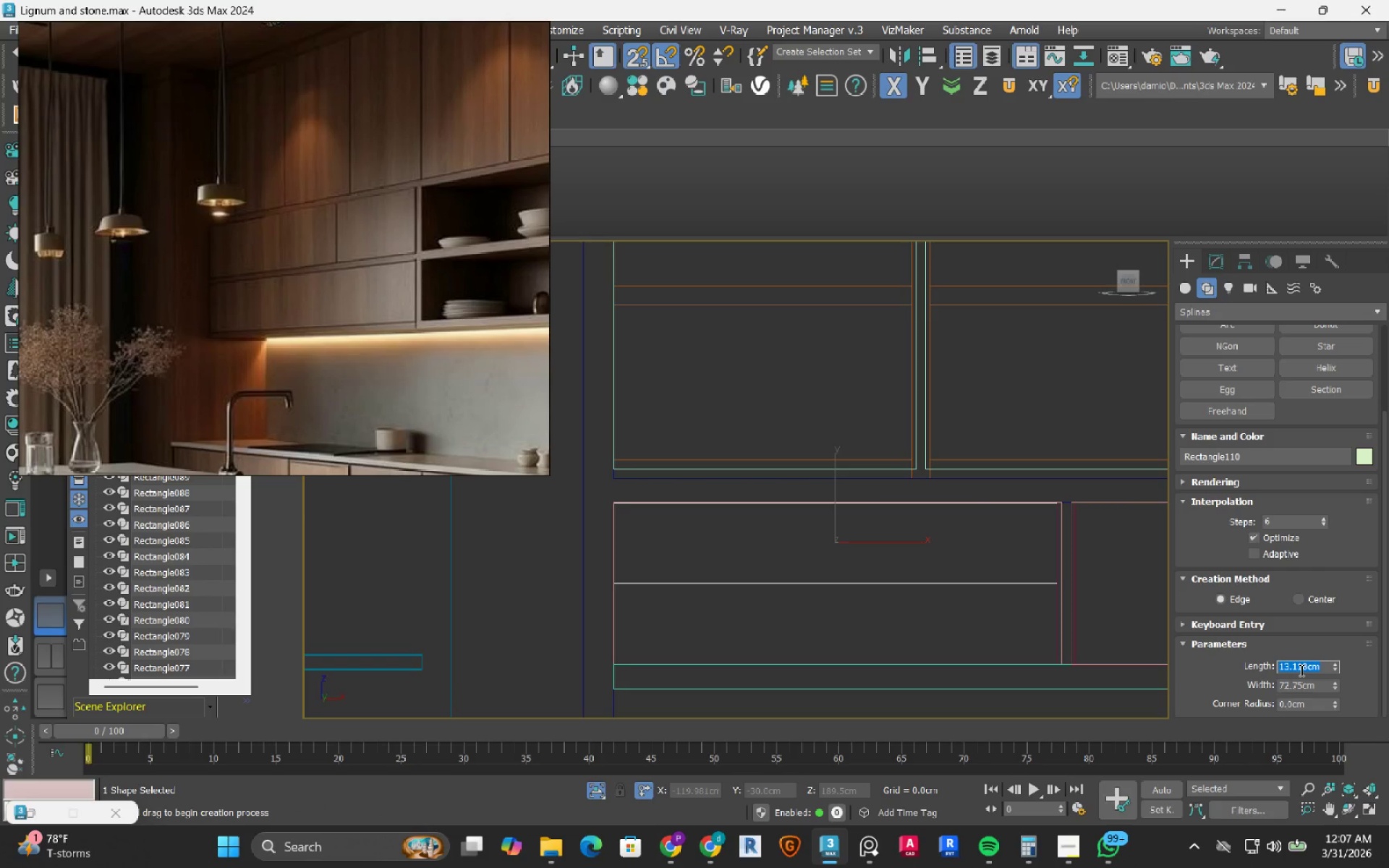 
key(Numpad3)
 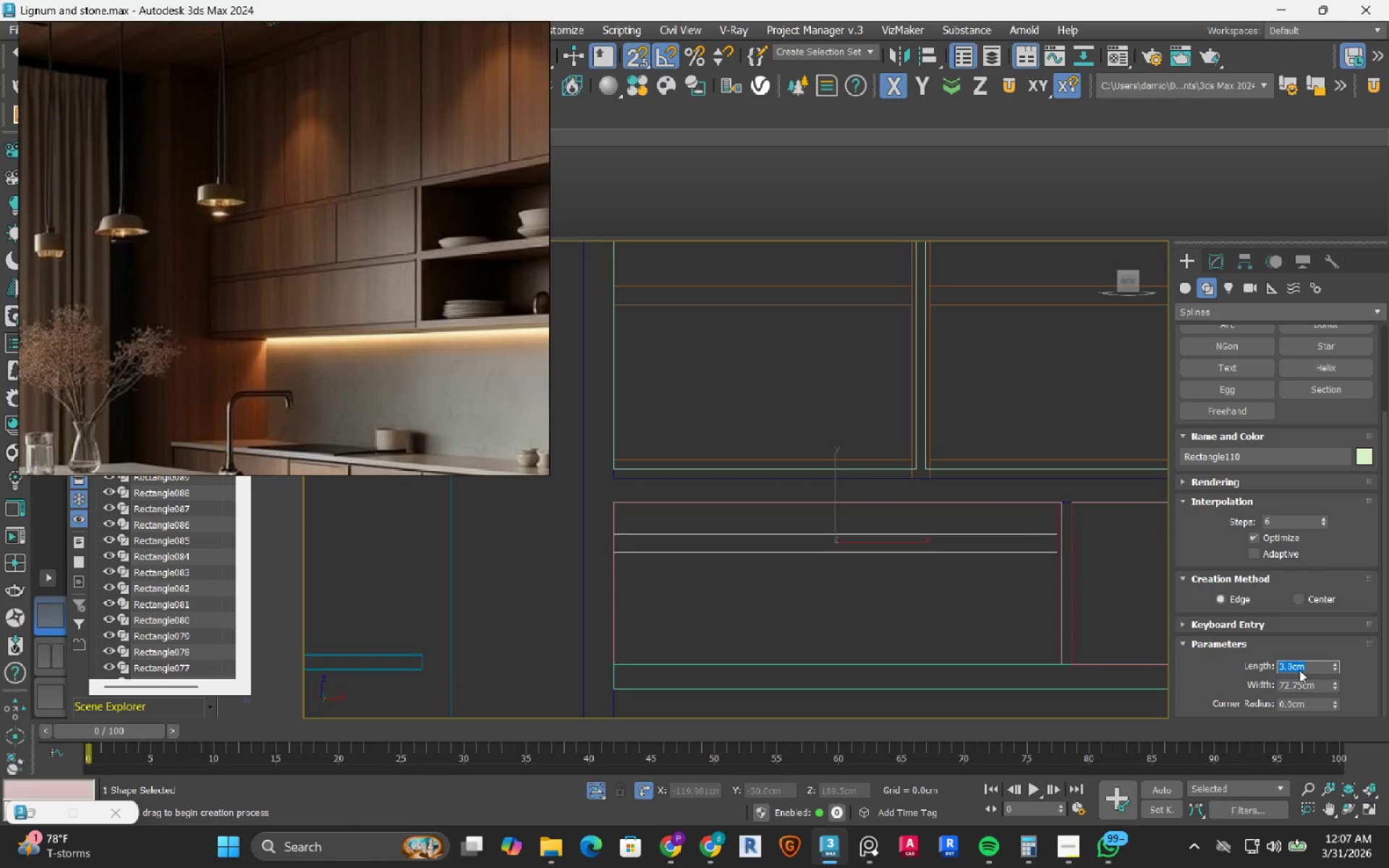 
key(NumpadEnter)
 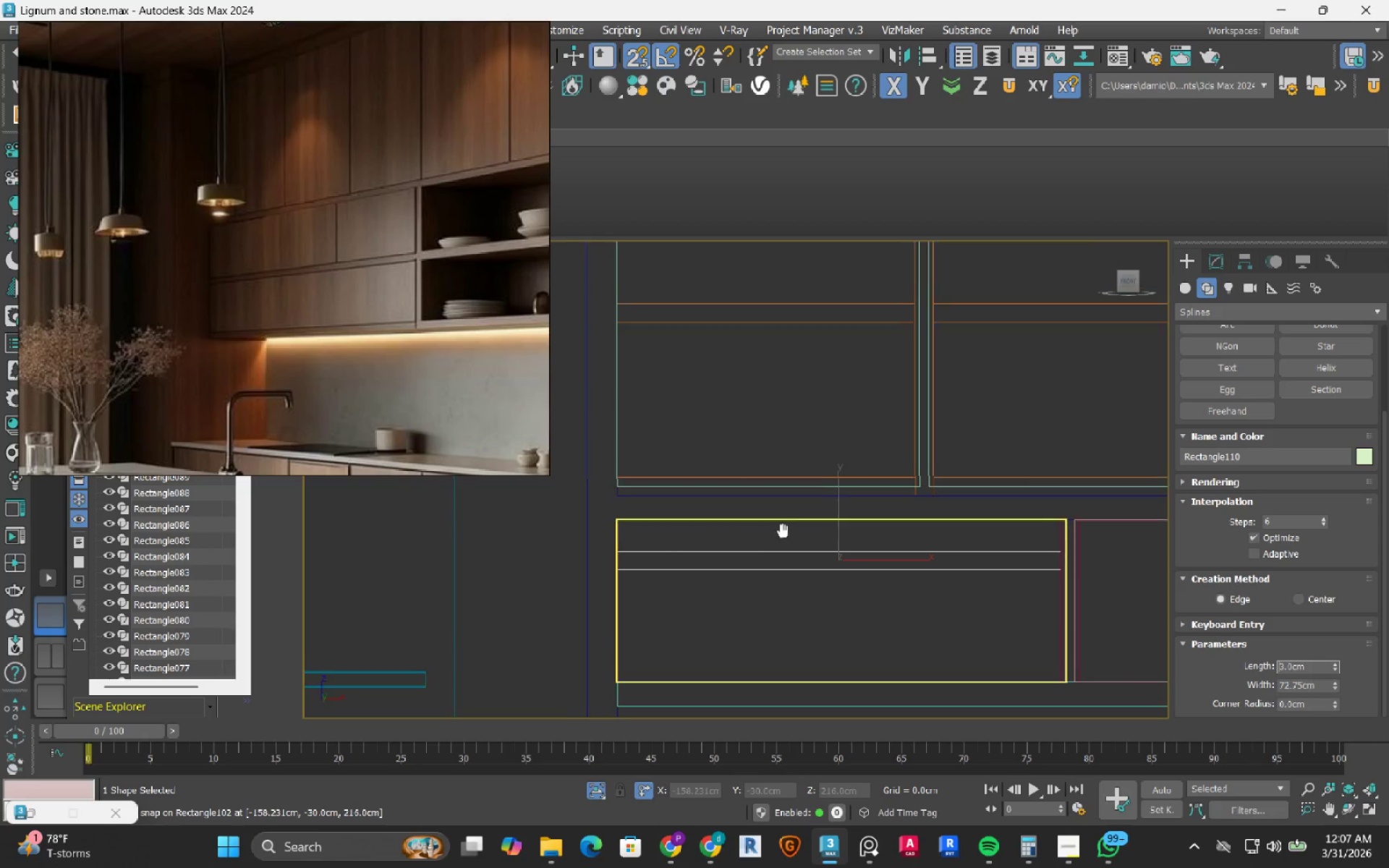 
key(W)
 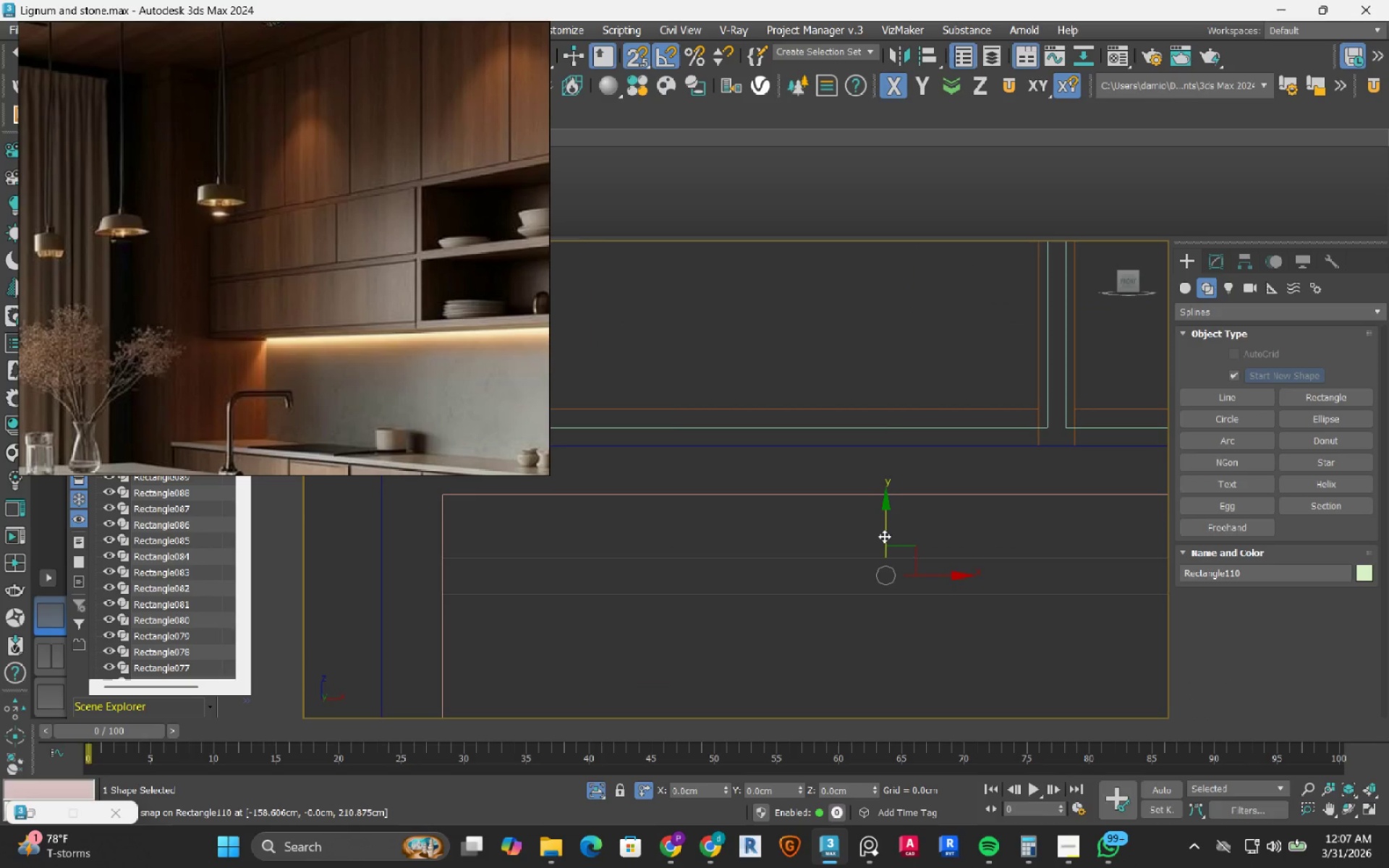 
scroll: coordinate [794, 547], scroll_direction: up, amount: 2.0
 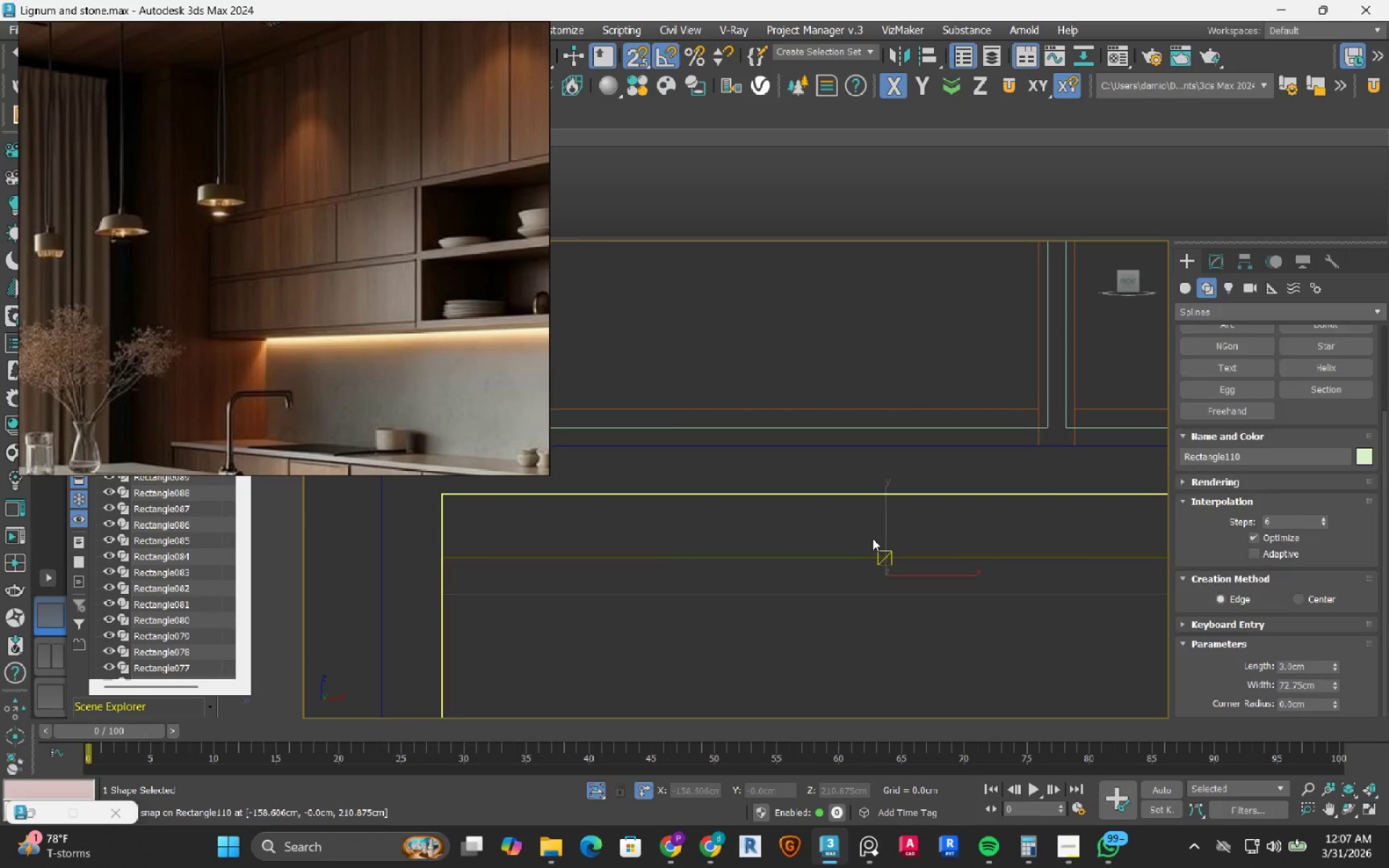 
left_click_drag(start_coordinate=[884, 536], to_coordinate=[871, 569])
 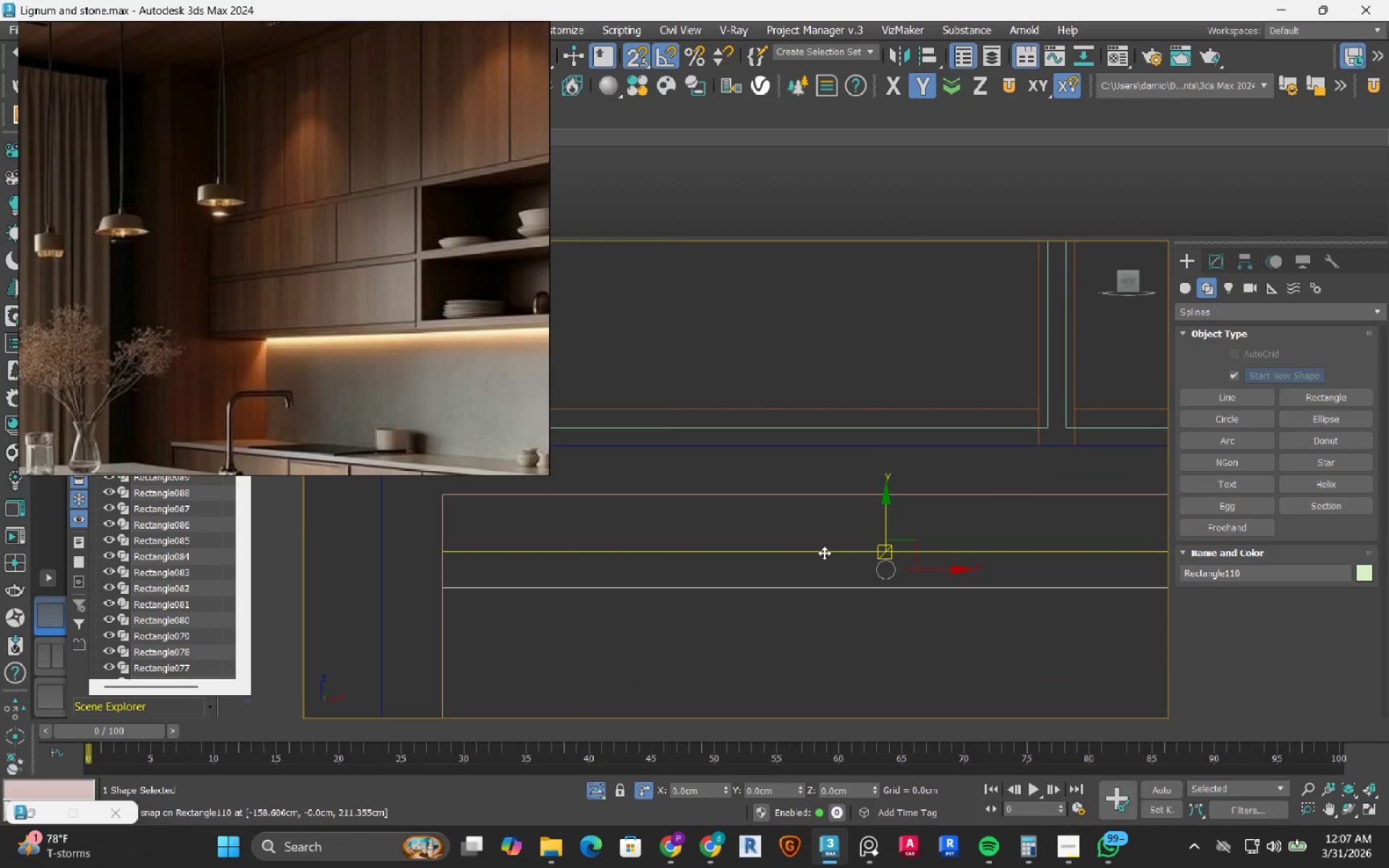 
left_click_drag(start_coordinate=[824, 553], to_coordinate=[814, 506])
 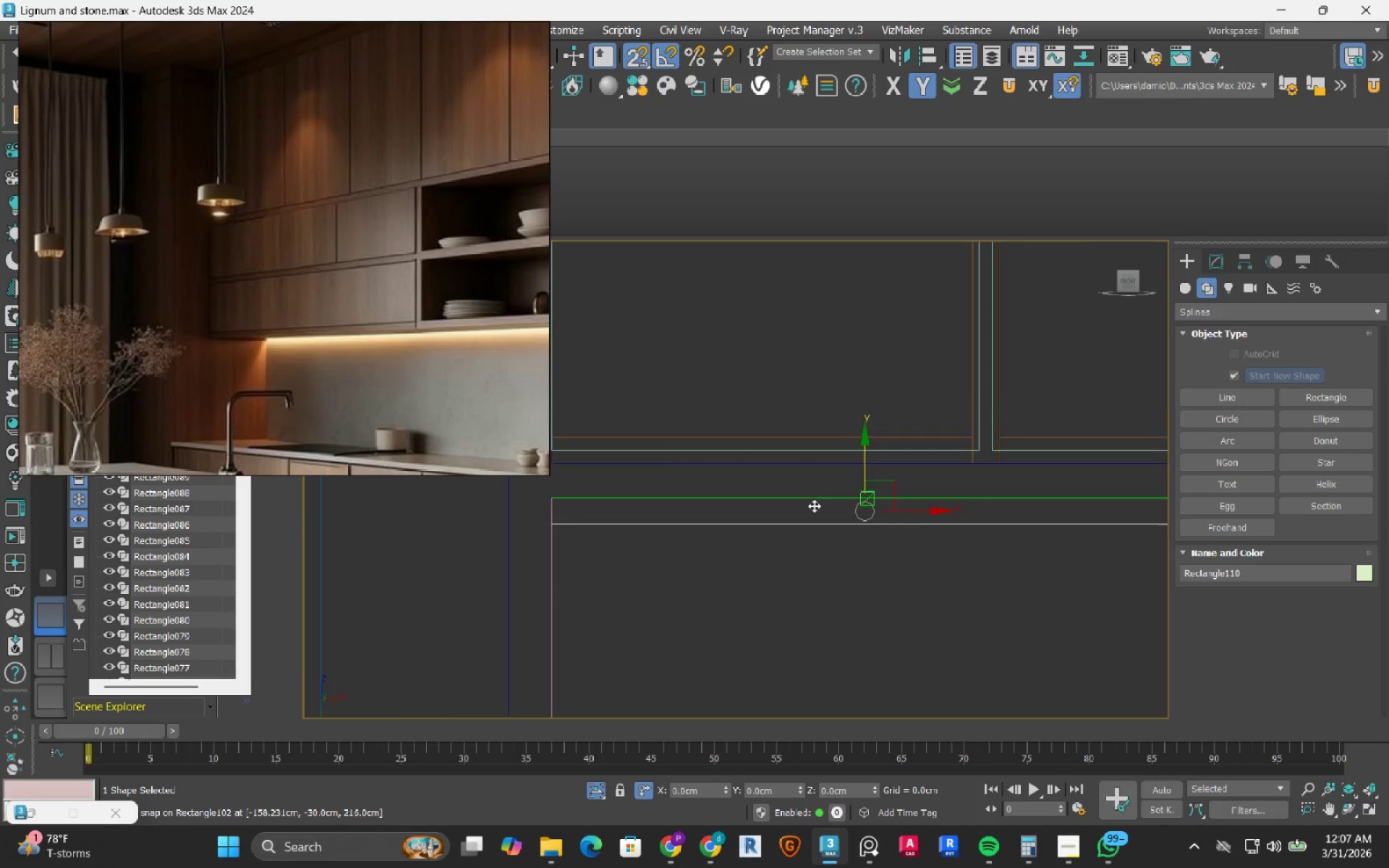 
scroll: coordinate [705, 585], scroll_direction: down, amount: 4.0
 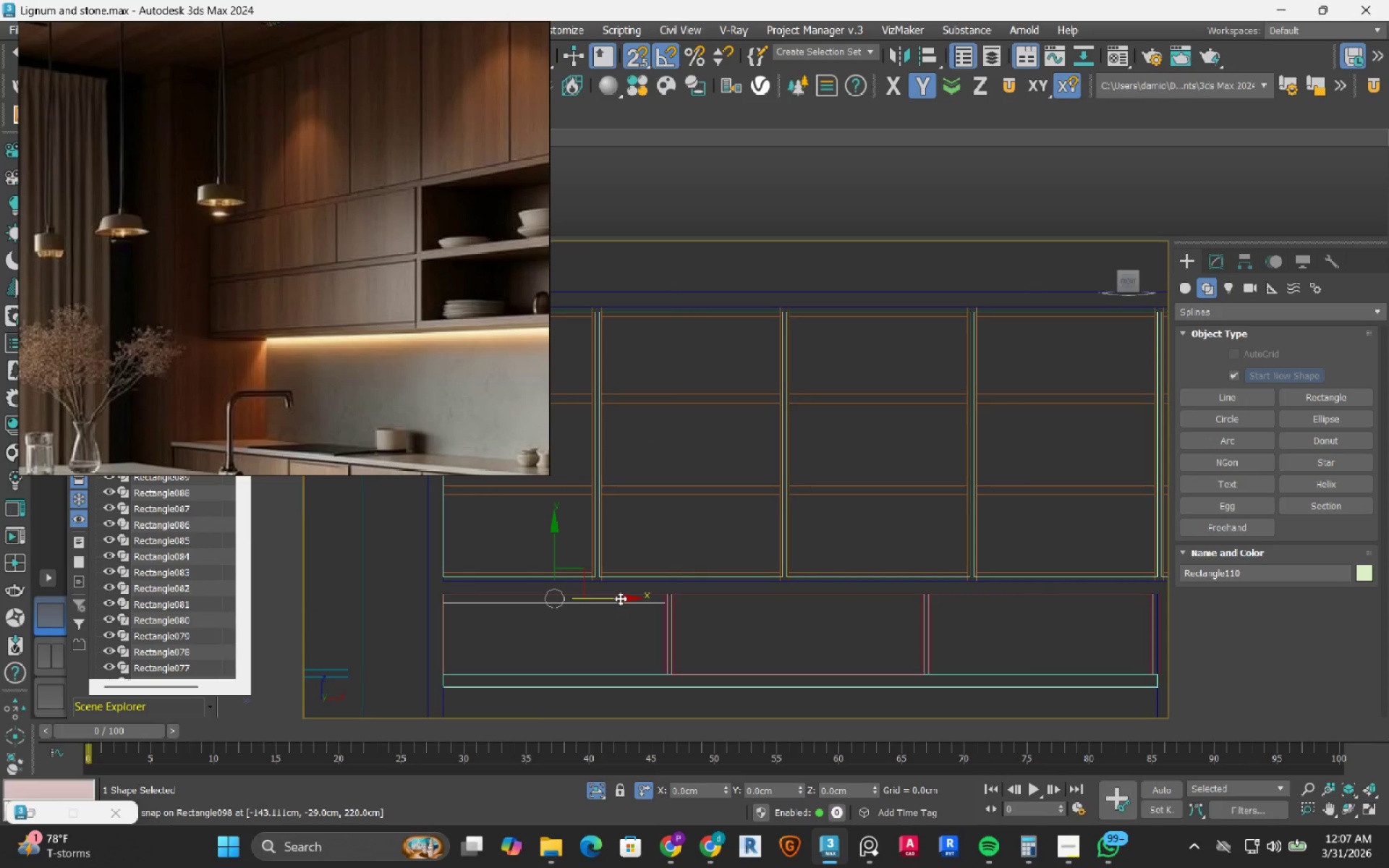 
hold_key(key=ShiftLeft, duration=1.27)
left_click_drag(start_coordinate=[620, 598], to_coordinate=[797, 599])
 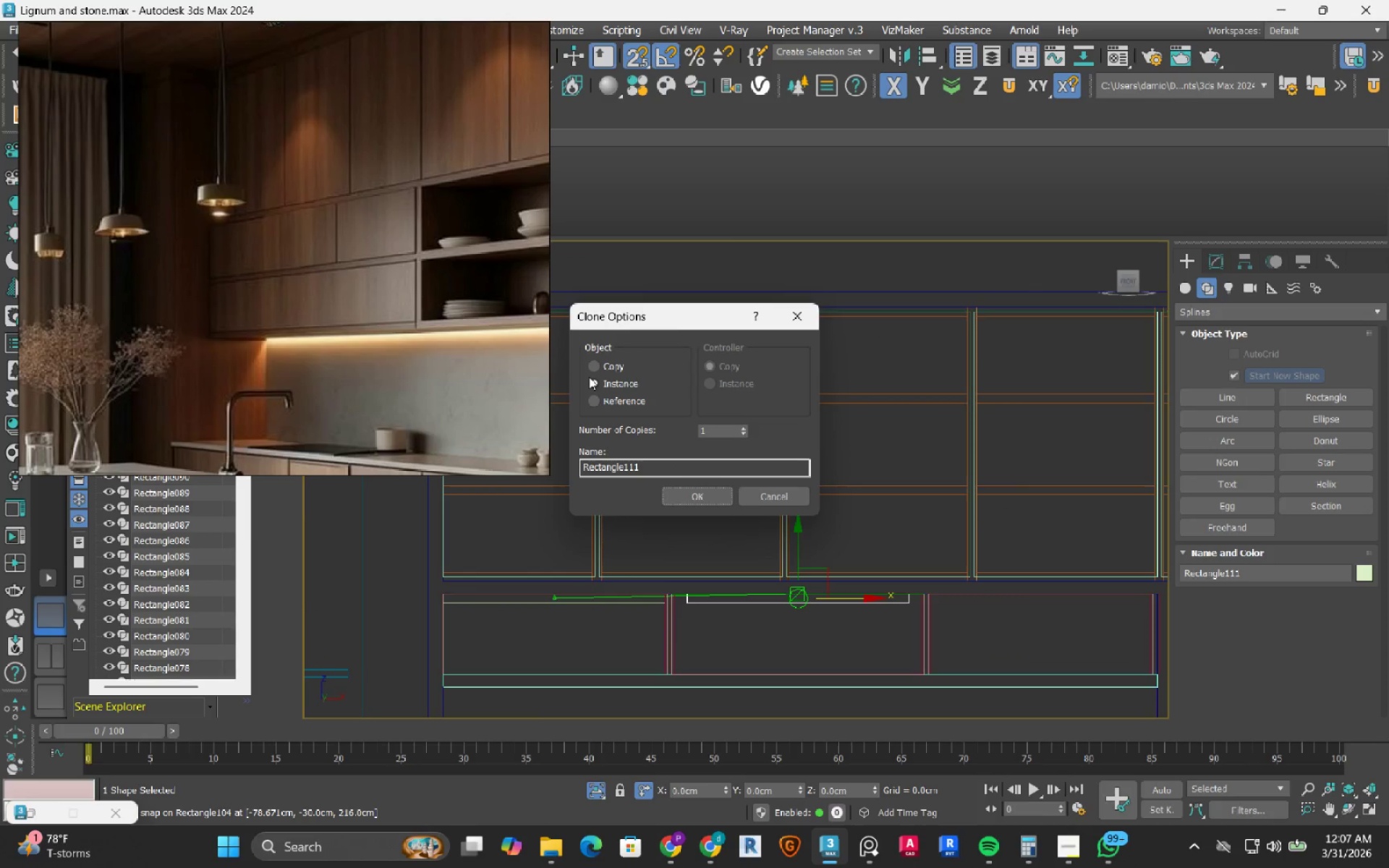 
left_click([606, 361])
 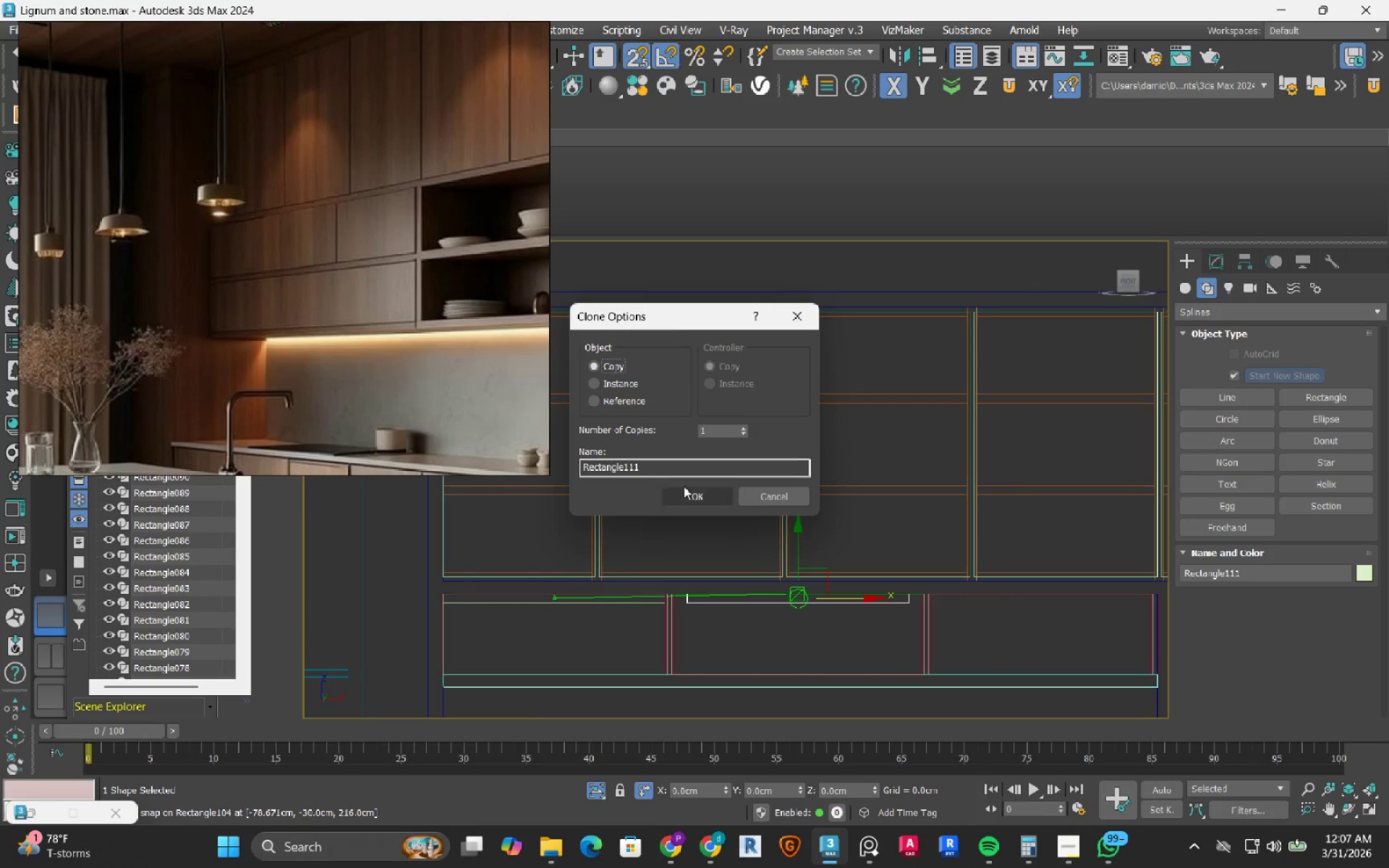 
left_click([697, 501])
 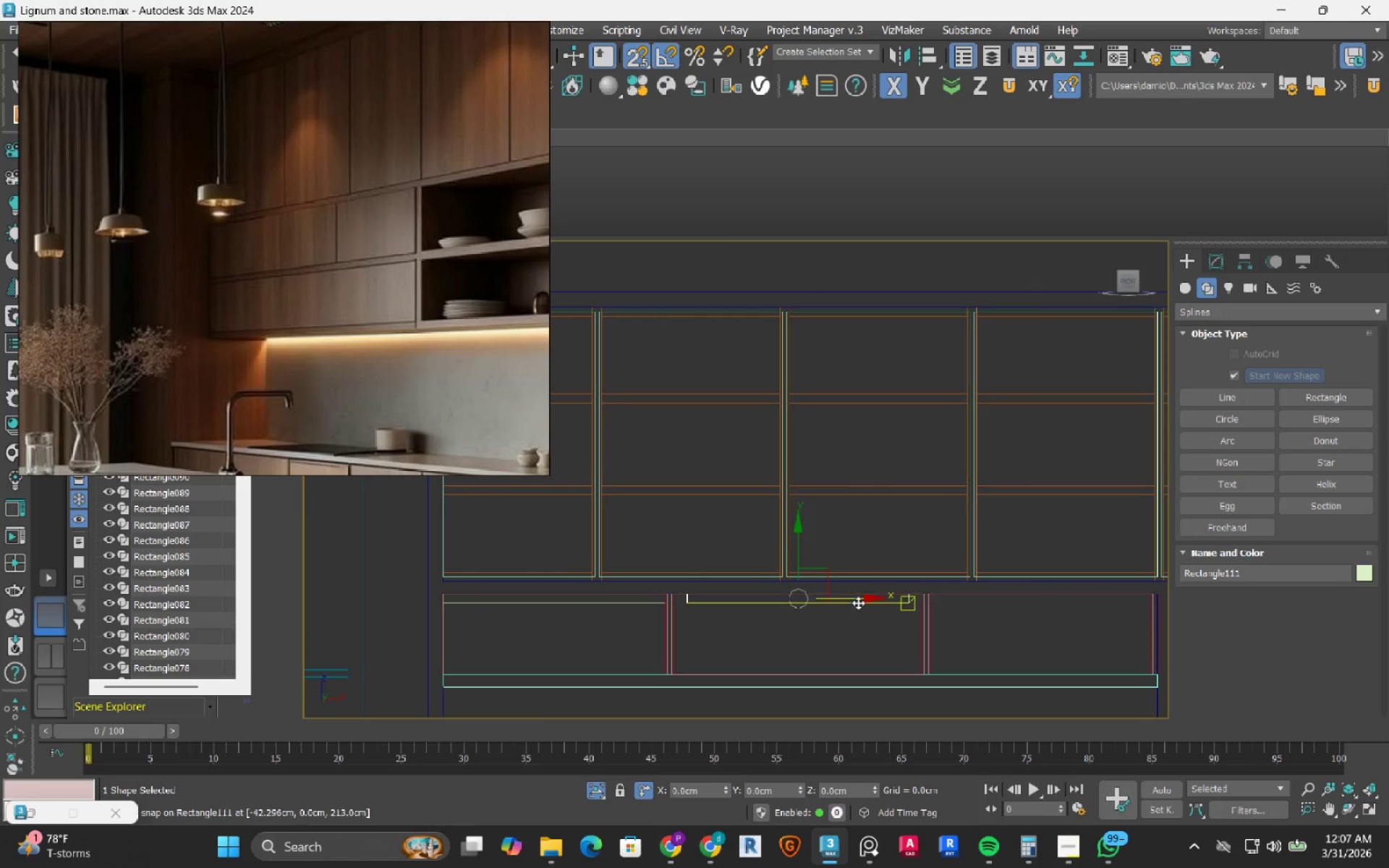 
hold_key(key=ShiftLeft, duration=1.36)
left_click_drag(start_coordinate=[860, 600], to_coordinate=[1053, 592])
 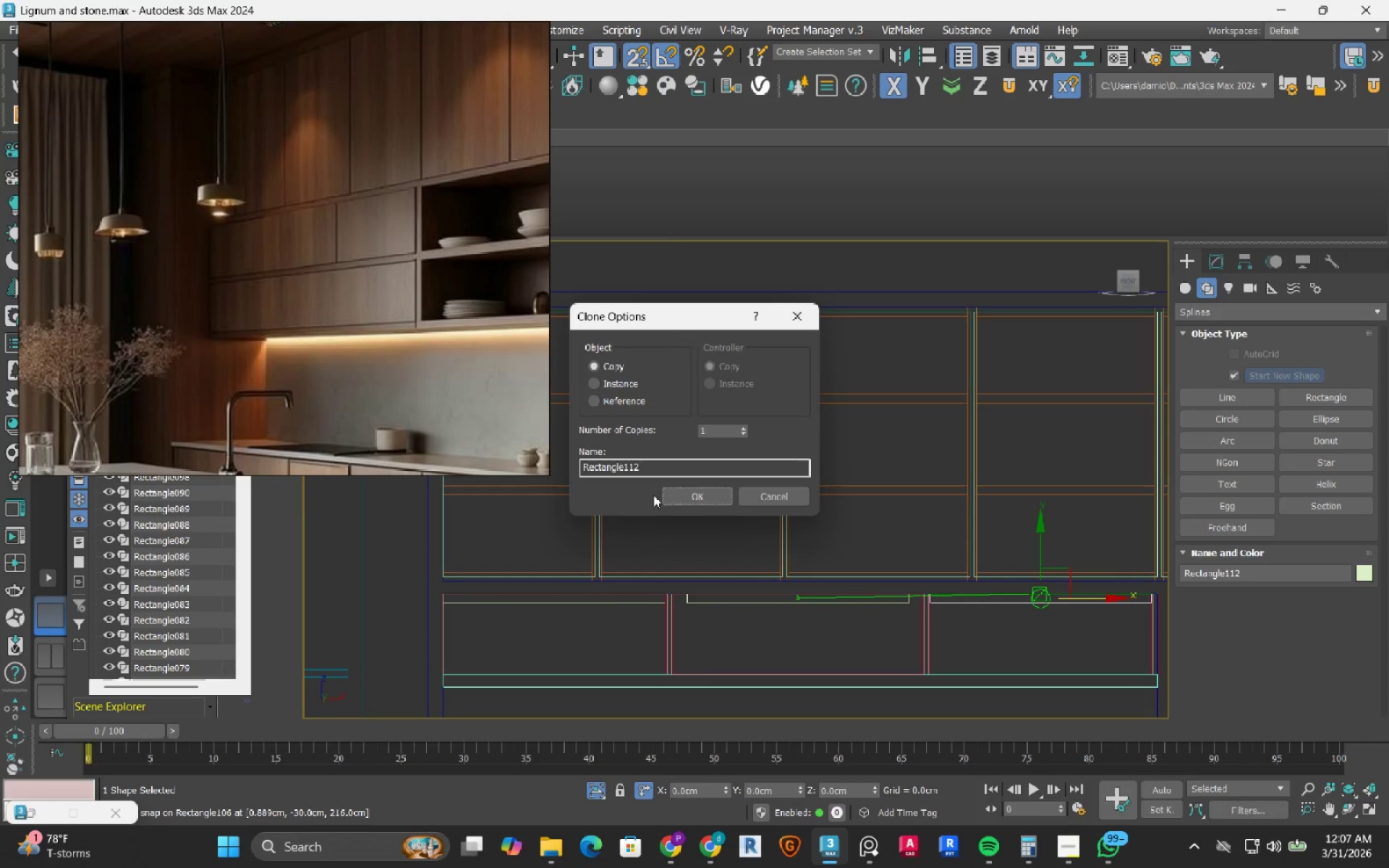 
left_click([702, 495])
 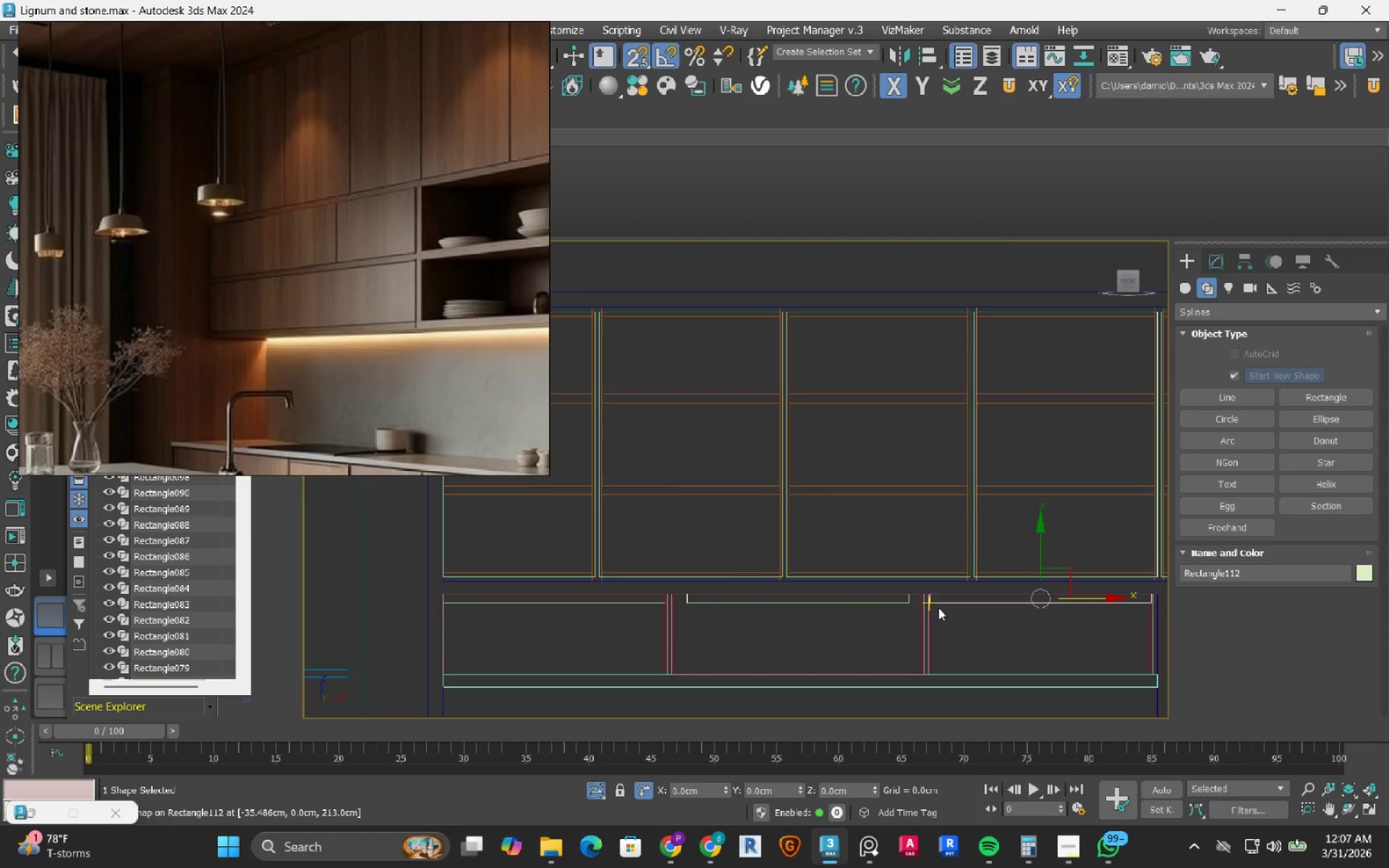 
scroll: coordinate [938, 608], scroll_direction: up, amount: 4.0
 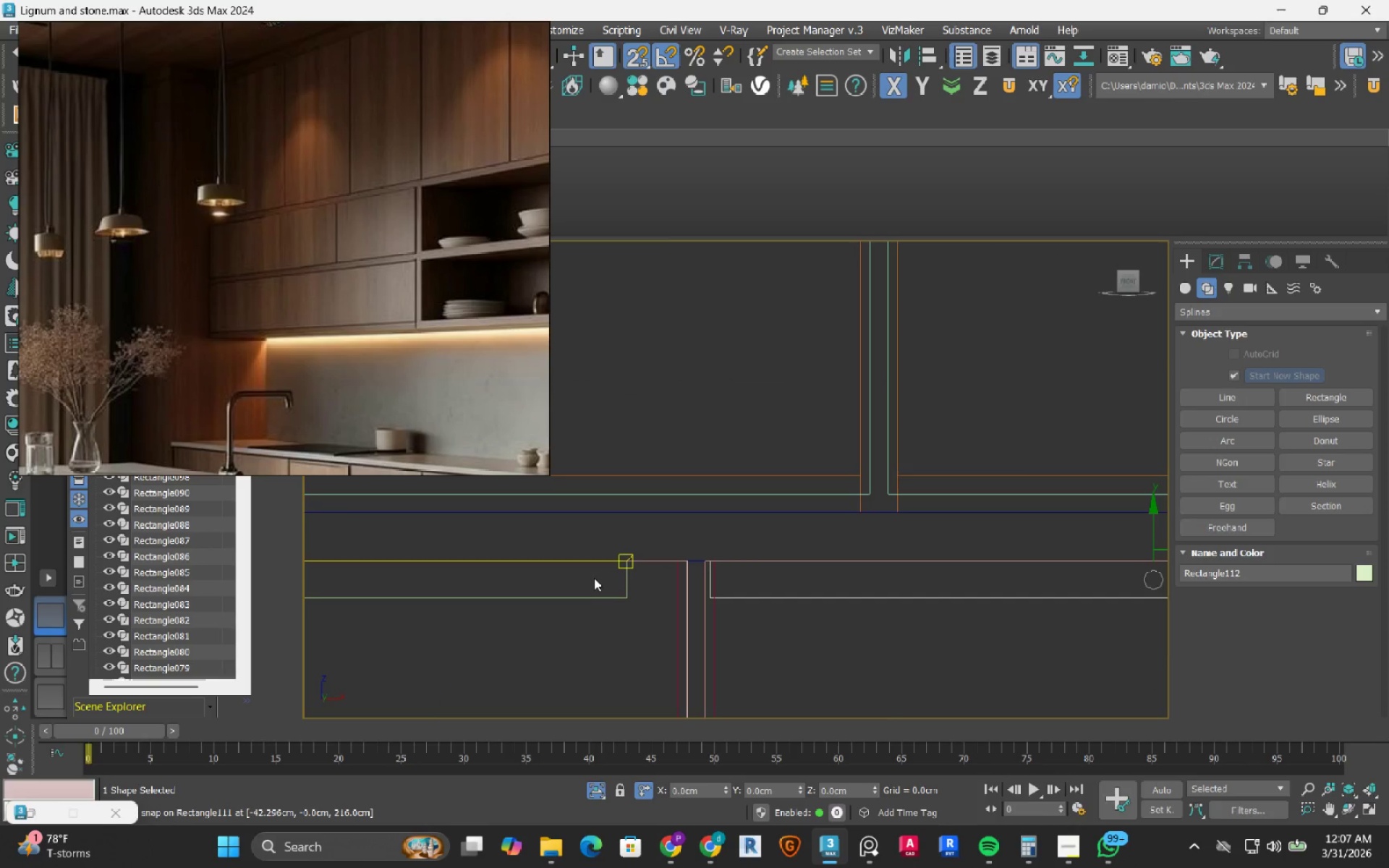 
scroll: coordinate [607, 565], scroll_direction: down, amount: 2.0
 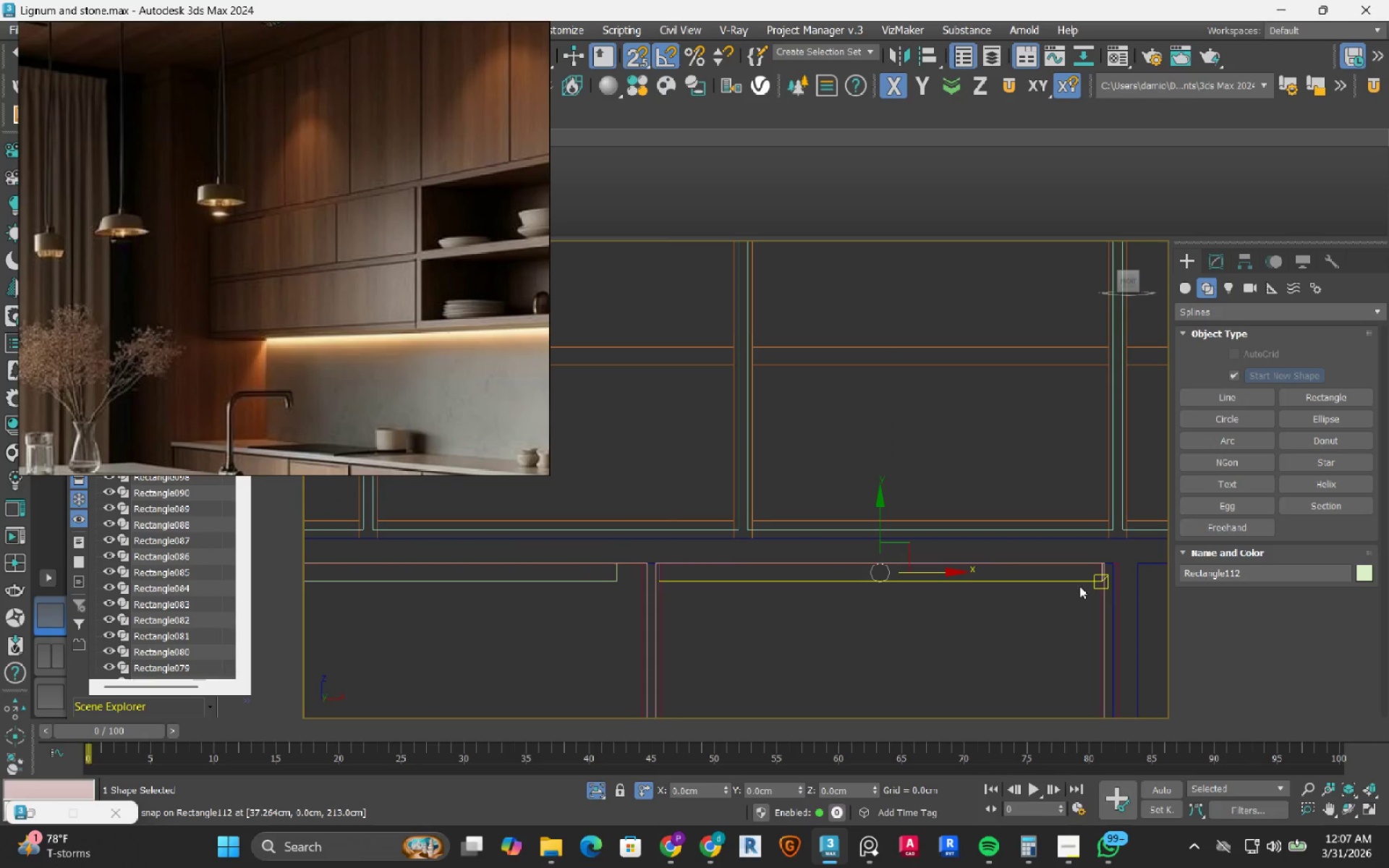 
scroll: coordinate [1094, 578], scroll_direction: up, amount: 3.0
 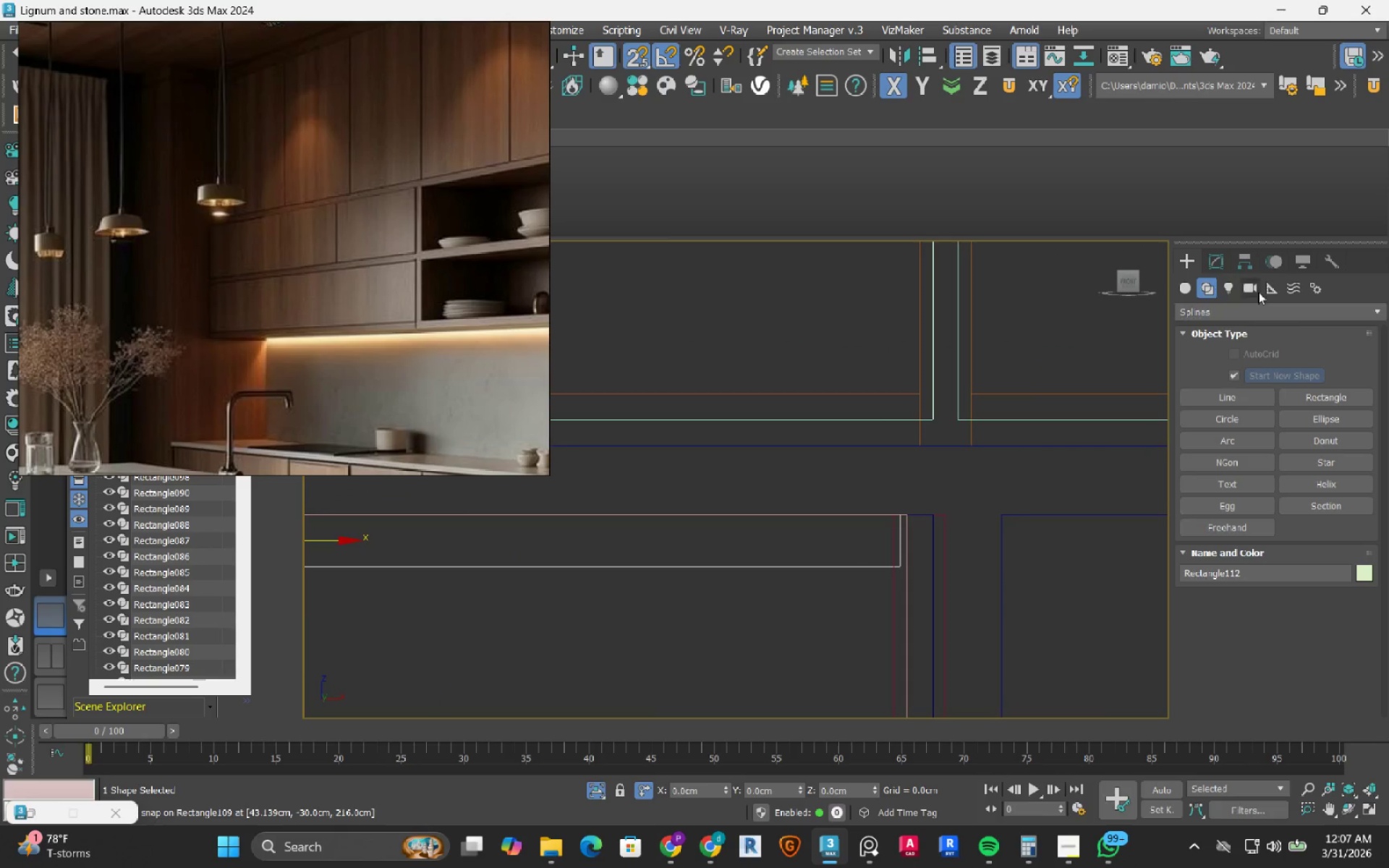 
left_click([1223, 263])
 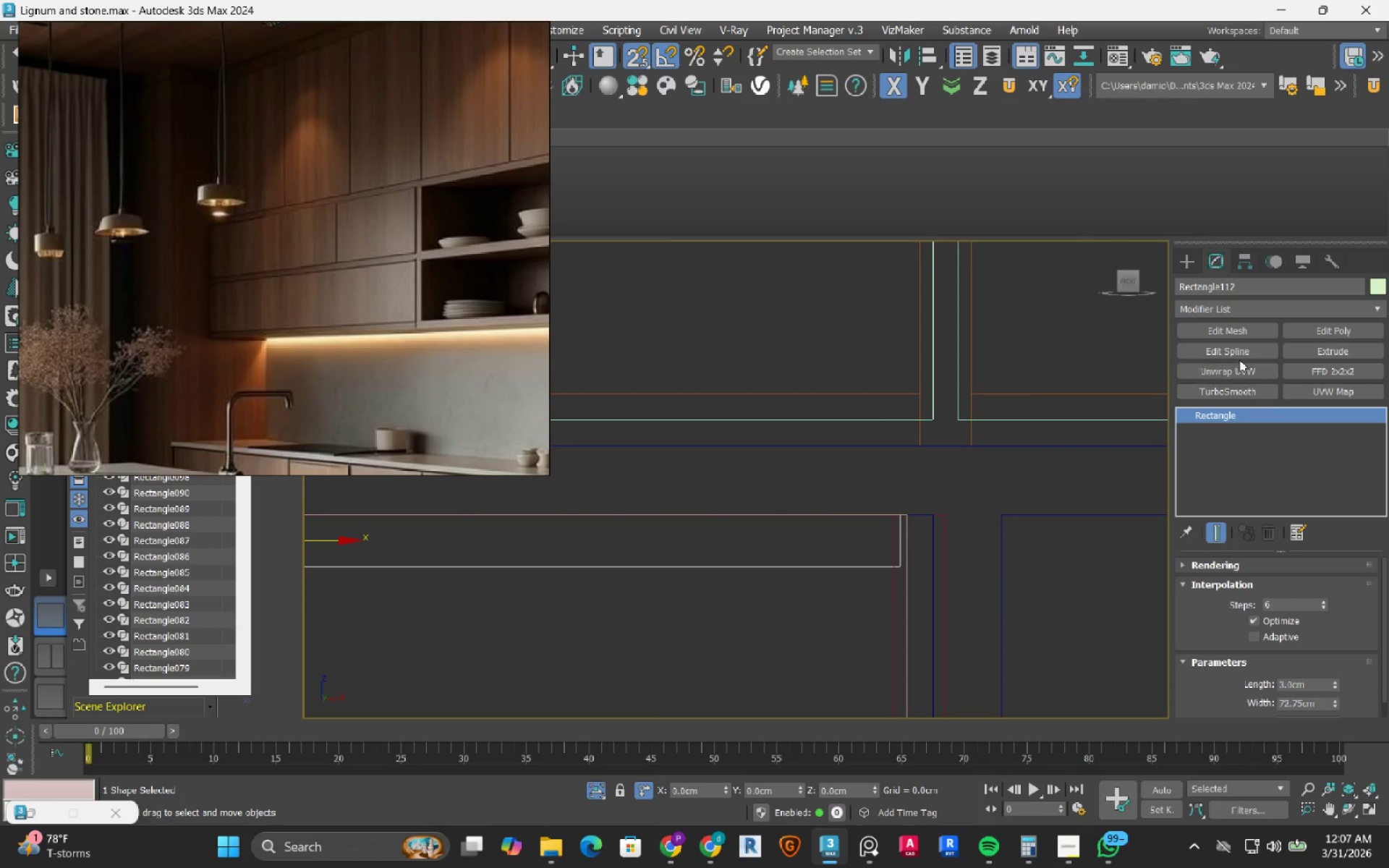 
left_click([1239, 359])
 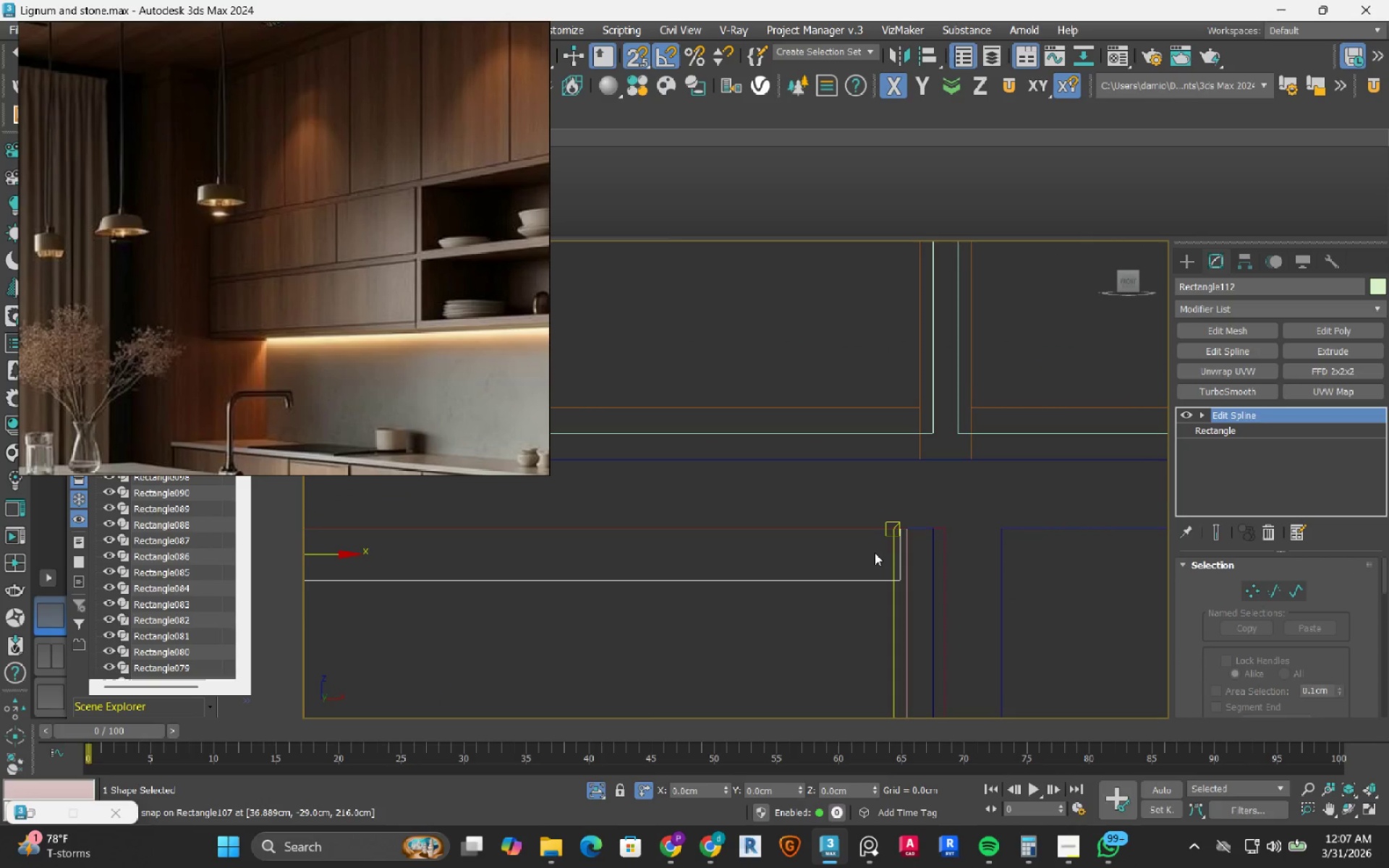 
key(1)
 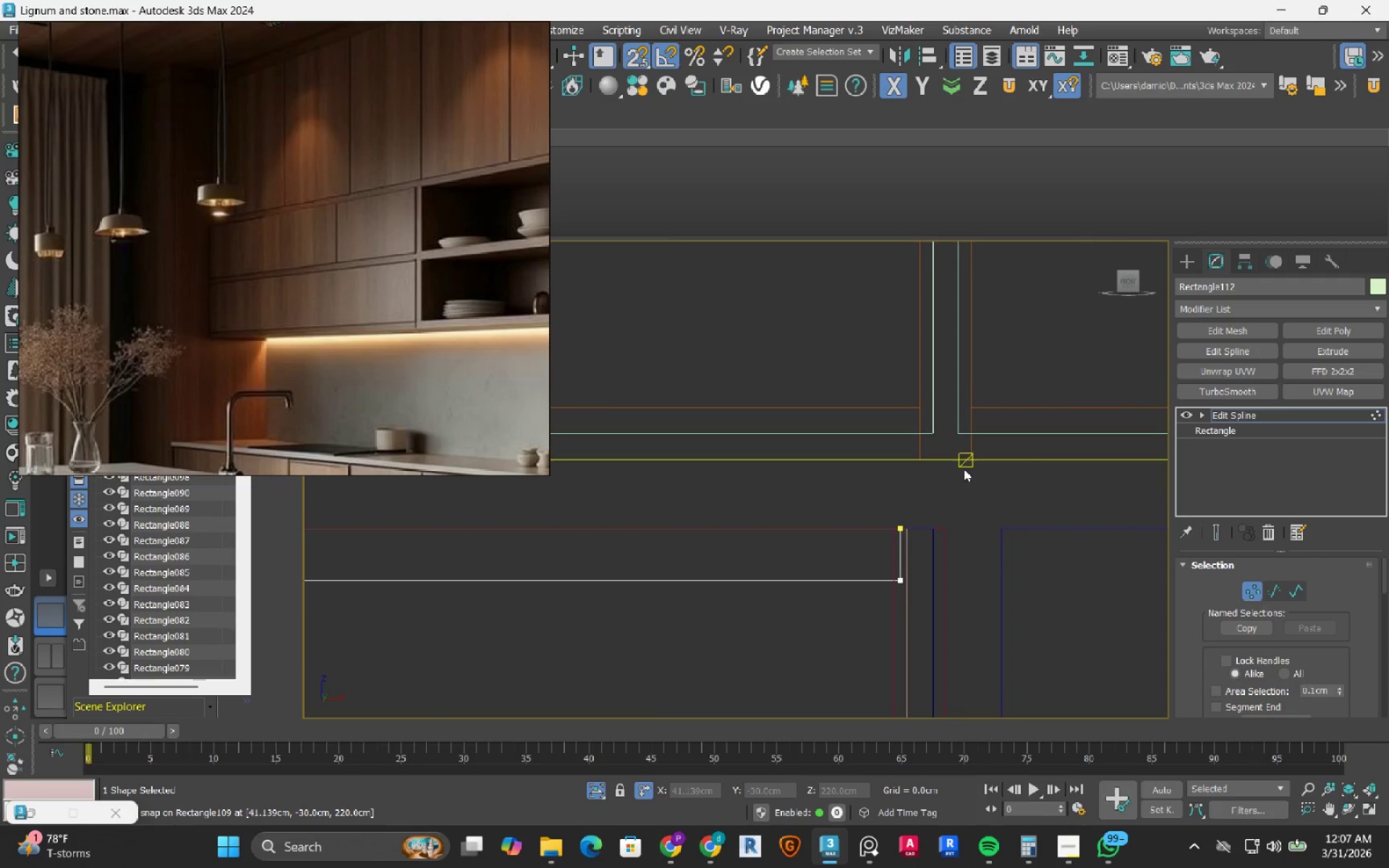 
left_click_drag(start_coordinate=[965, 469], to_coordinate=[814, 620])
 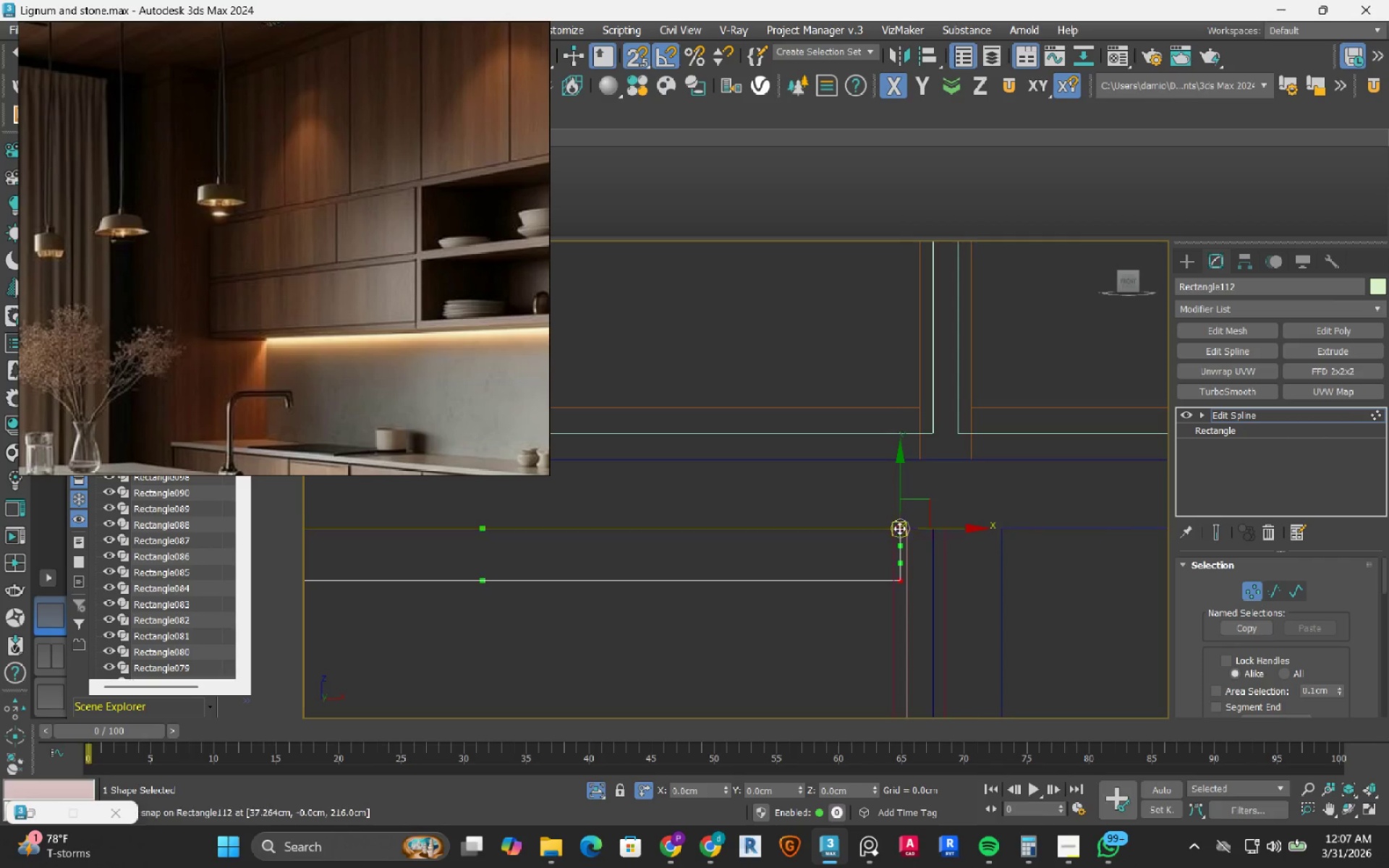 
scroll: coordinate [899, 528], scroll_direction: up, amount: 2.0
 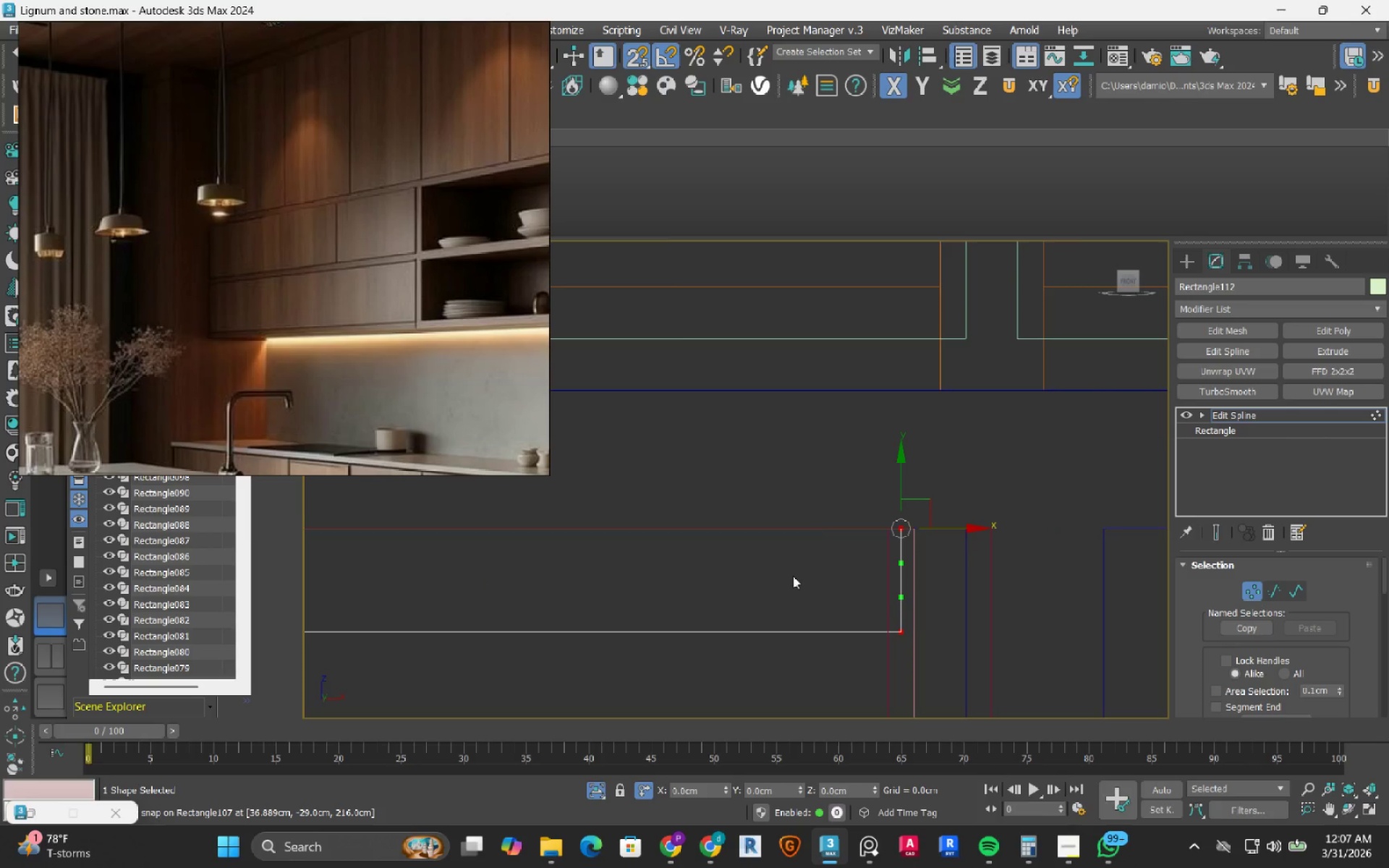 
scroll: coordinate [792, 575], scroll_direction: down, amount: 5.0
 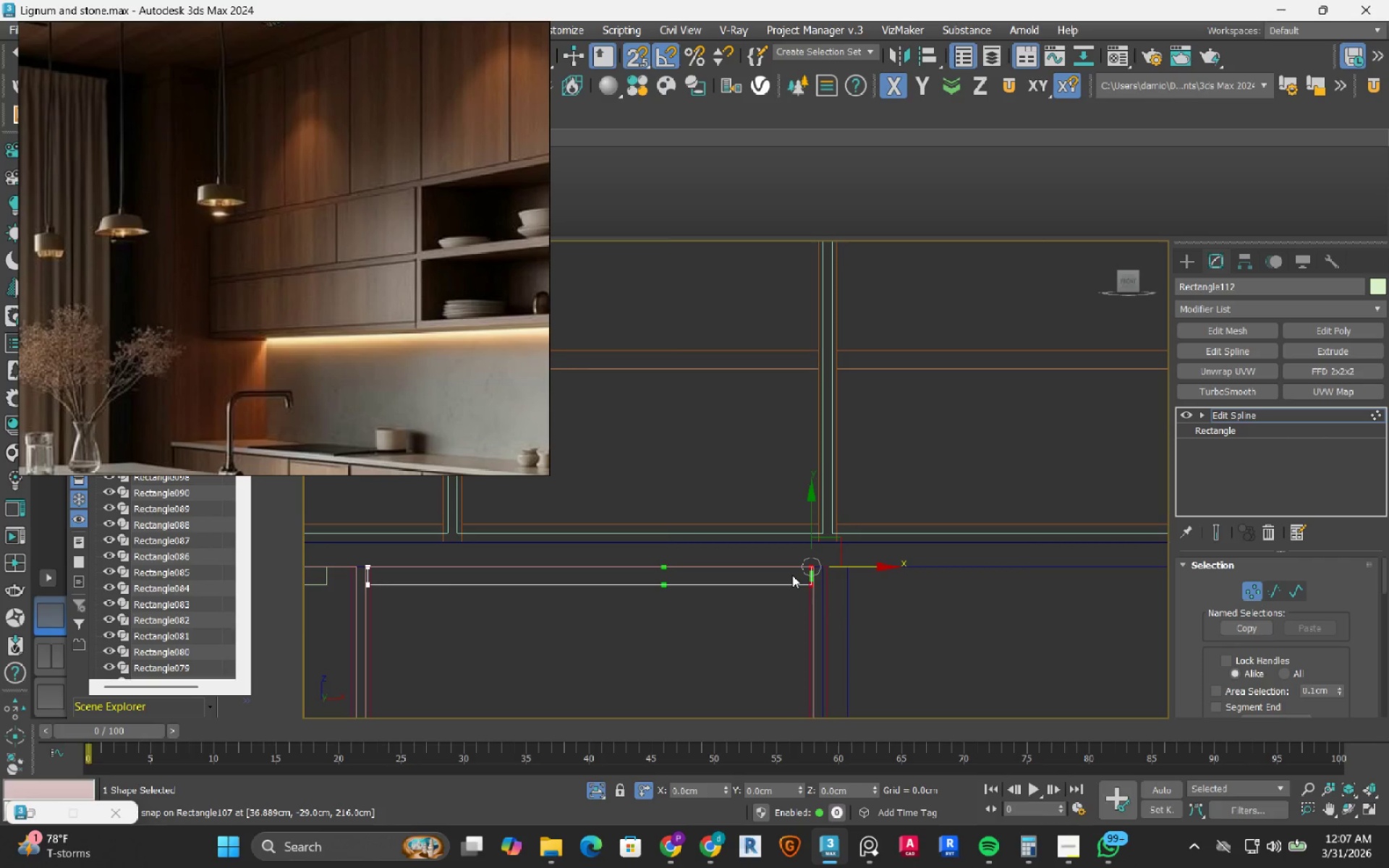 
key(Control+A)
 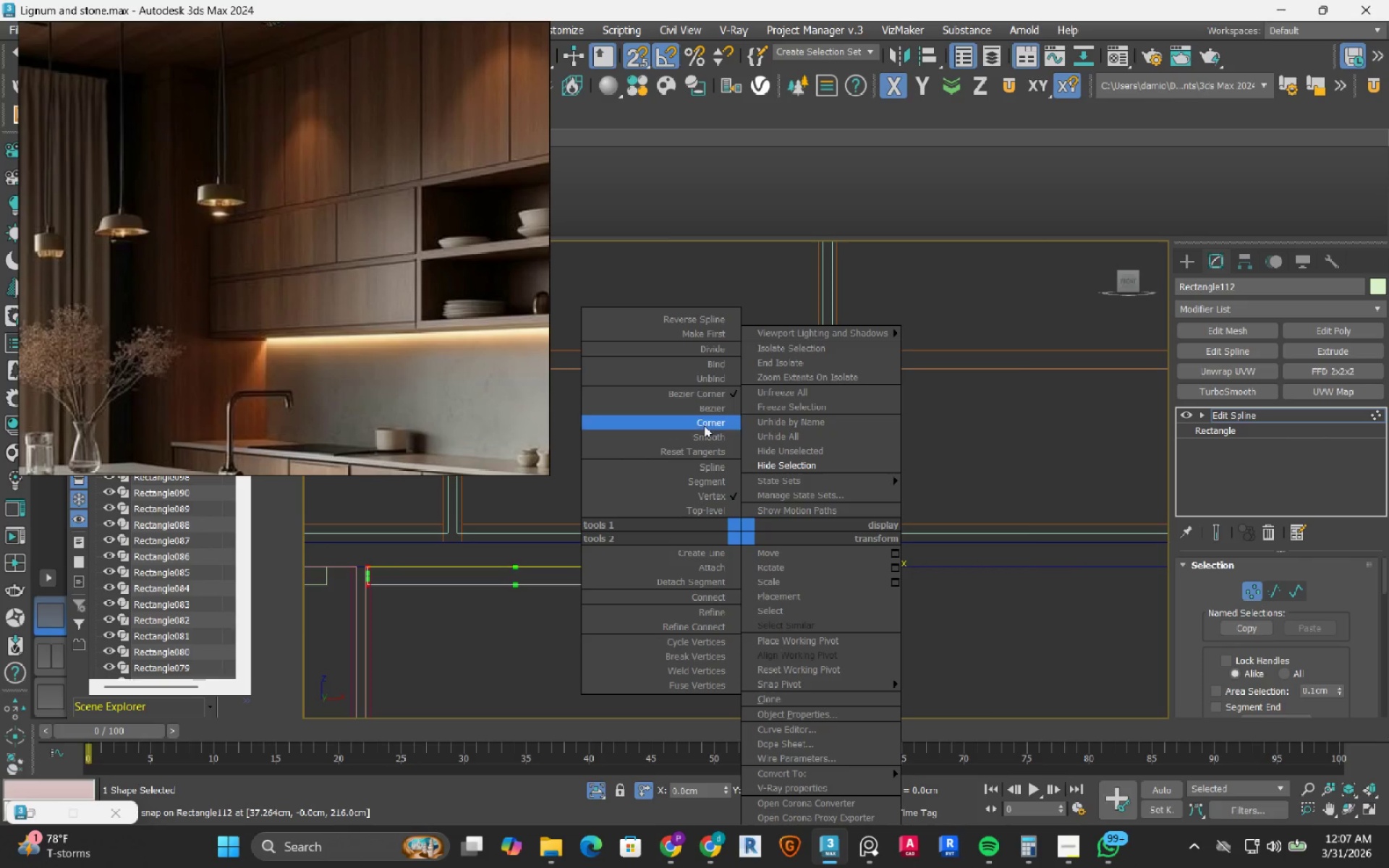 
left_click_drag(start_coordinate=[705, 429], to_coordinate=[705, 445])
 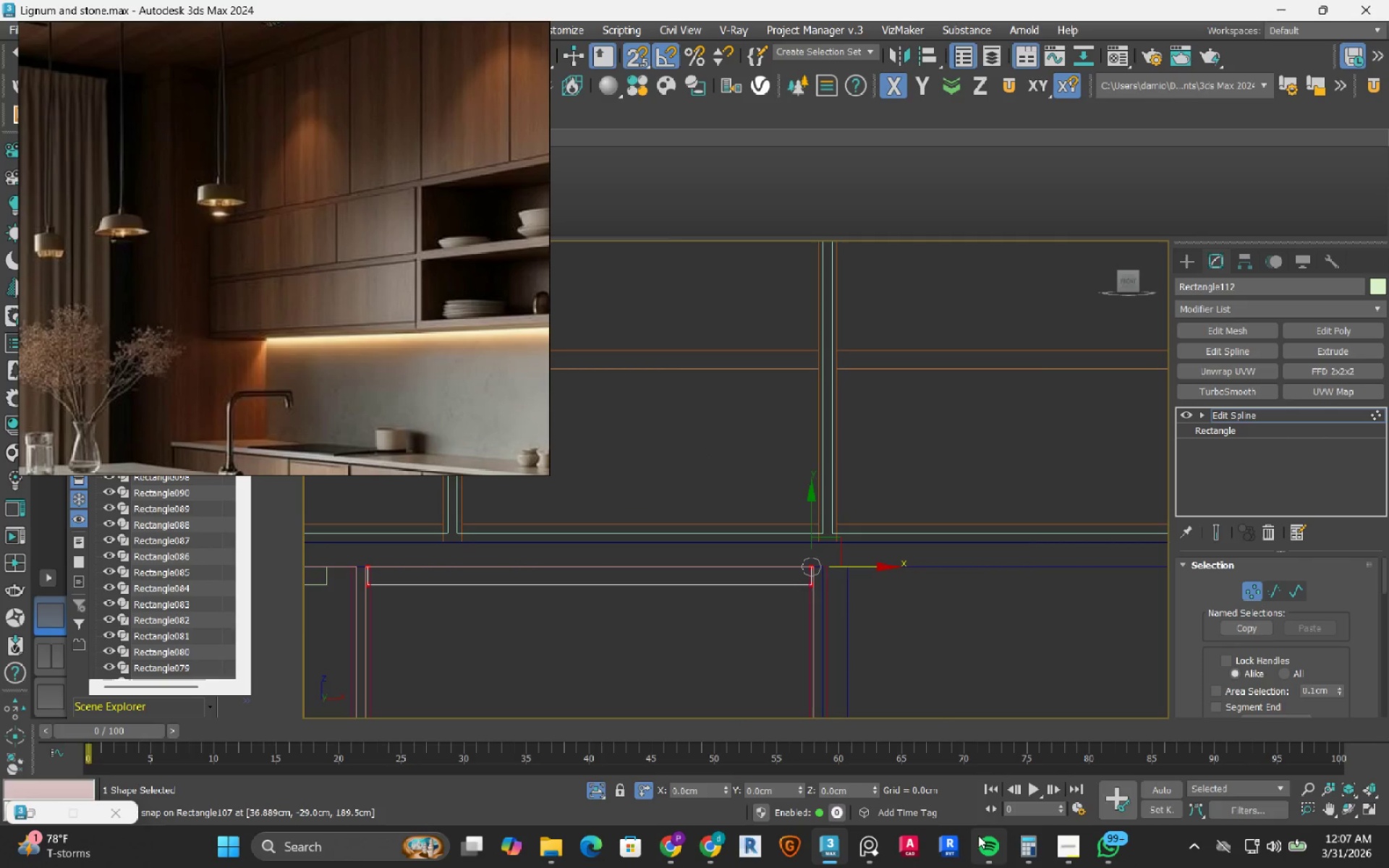 
left_click([979, 846])
 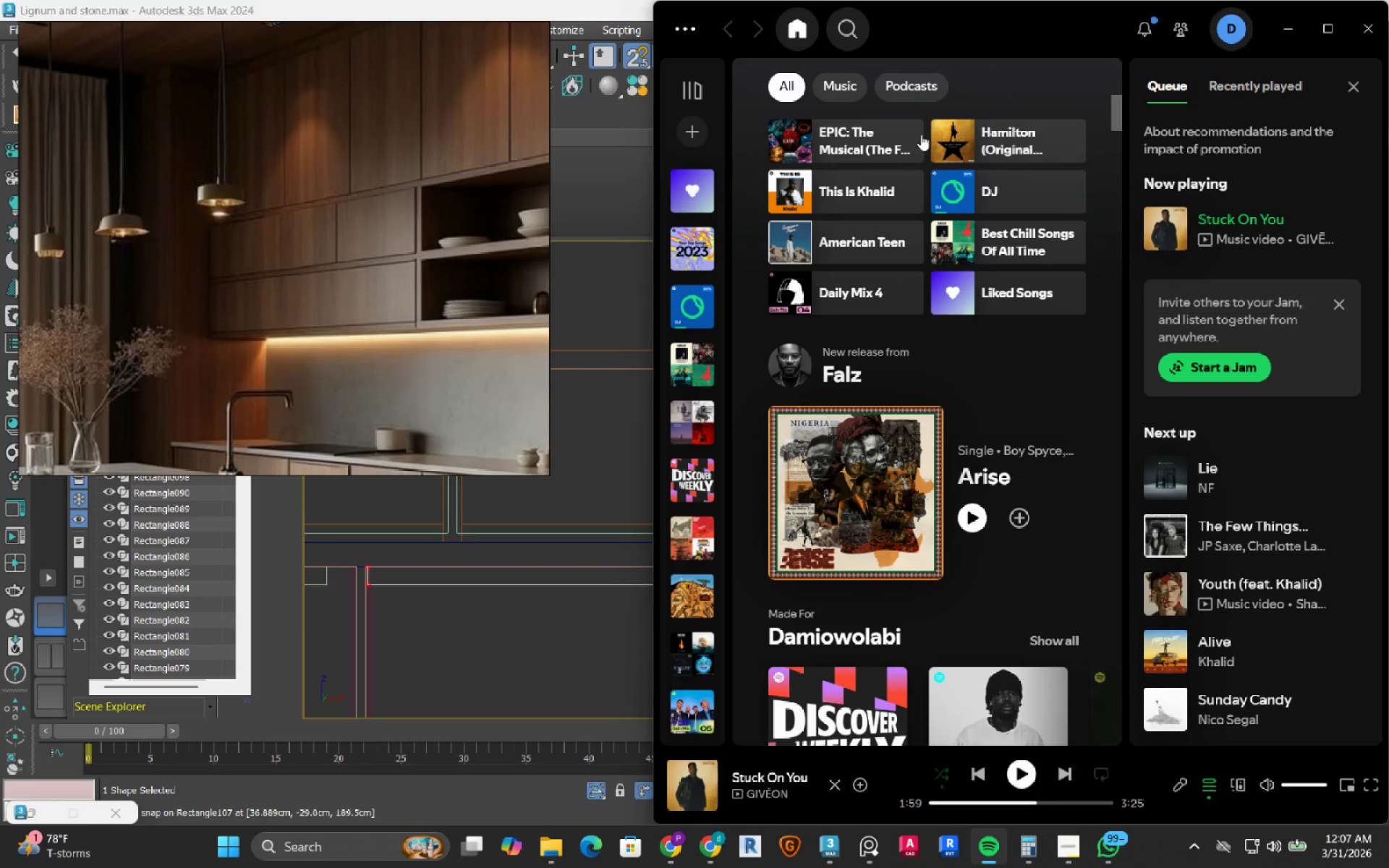 
left_click([851, 24])
 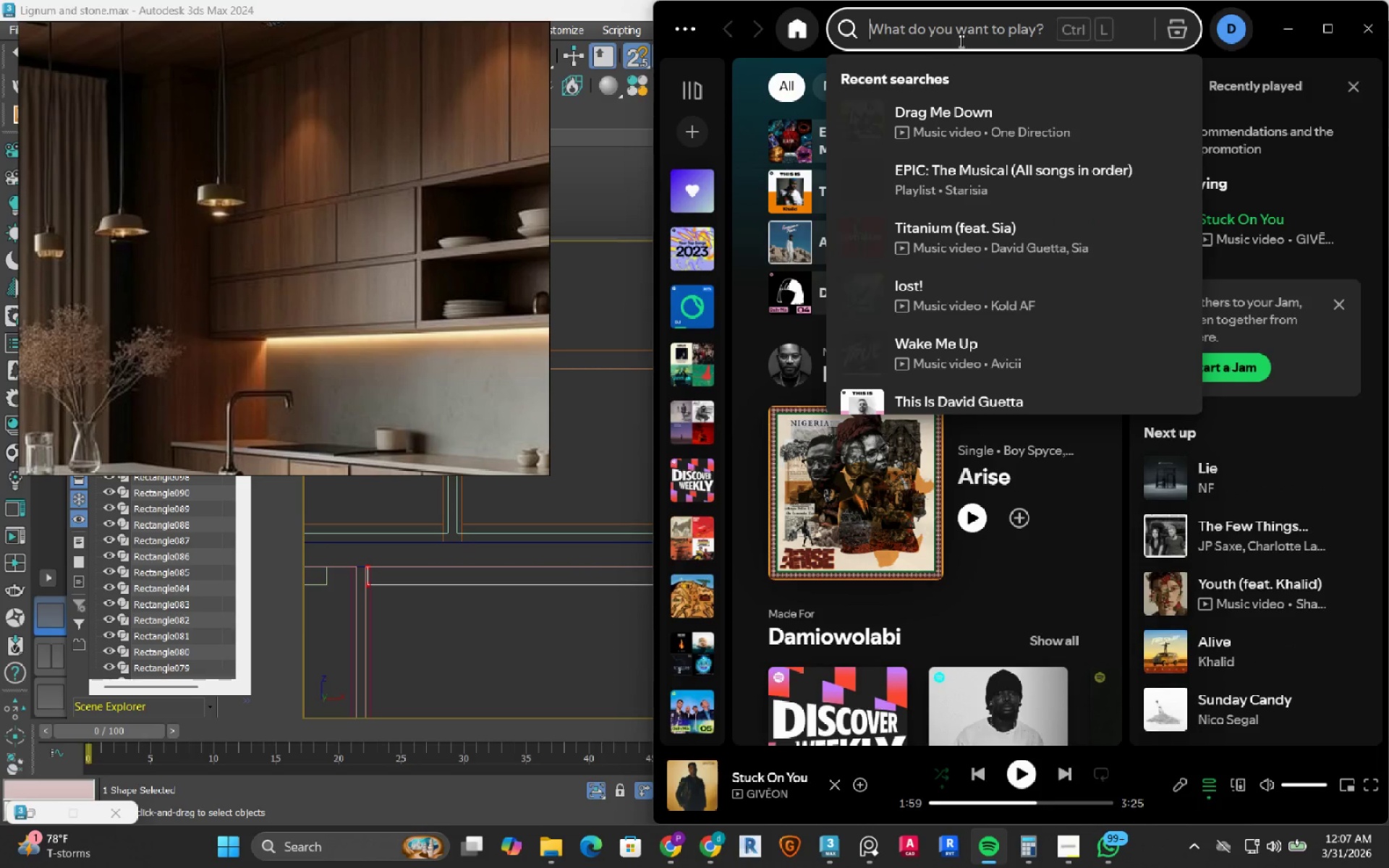 
left_click([969, 28])
 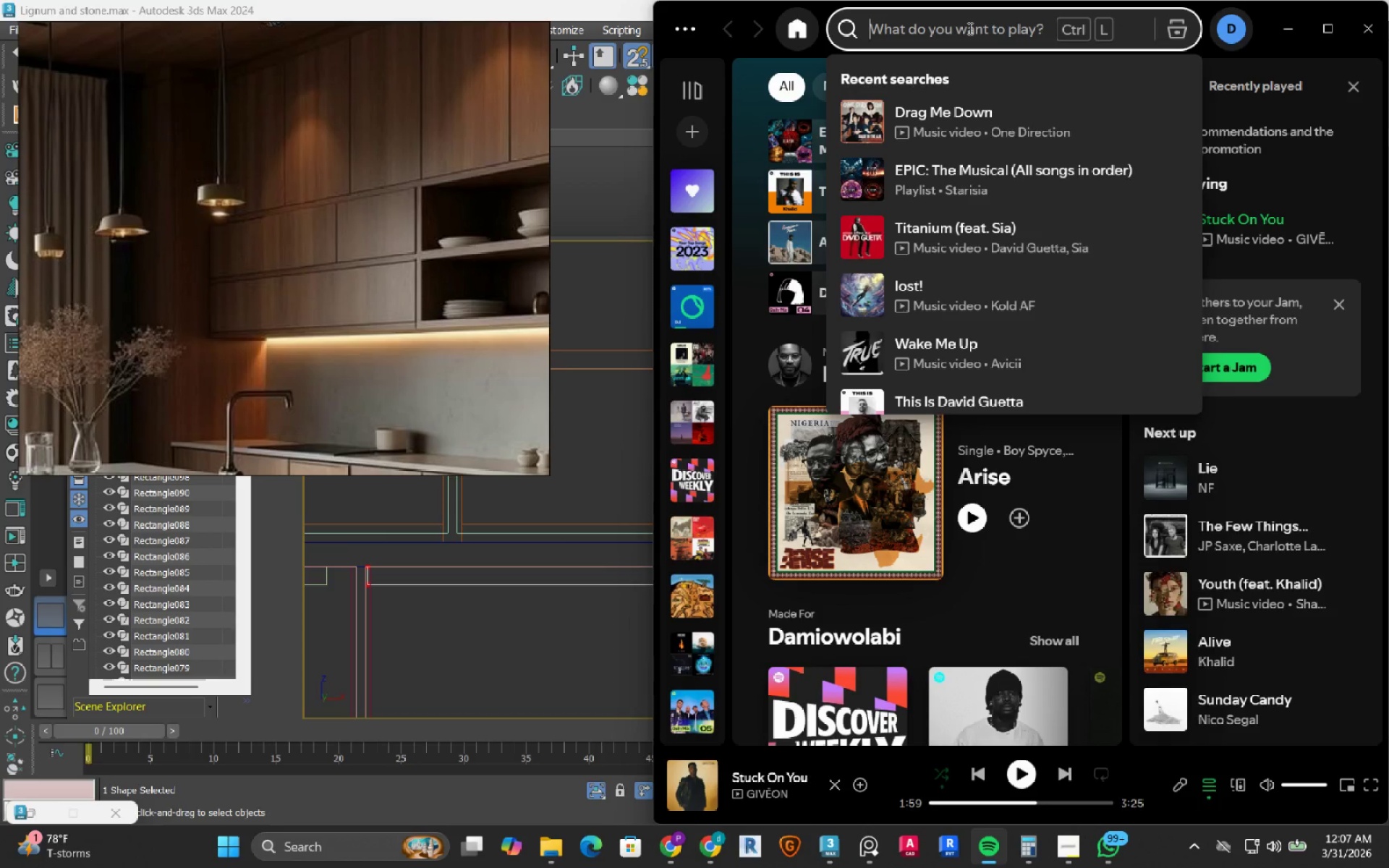 
type(iv)
key(Backspace)
type('ve got all the power)
 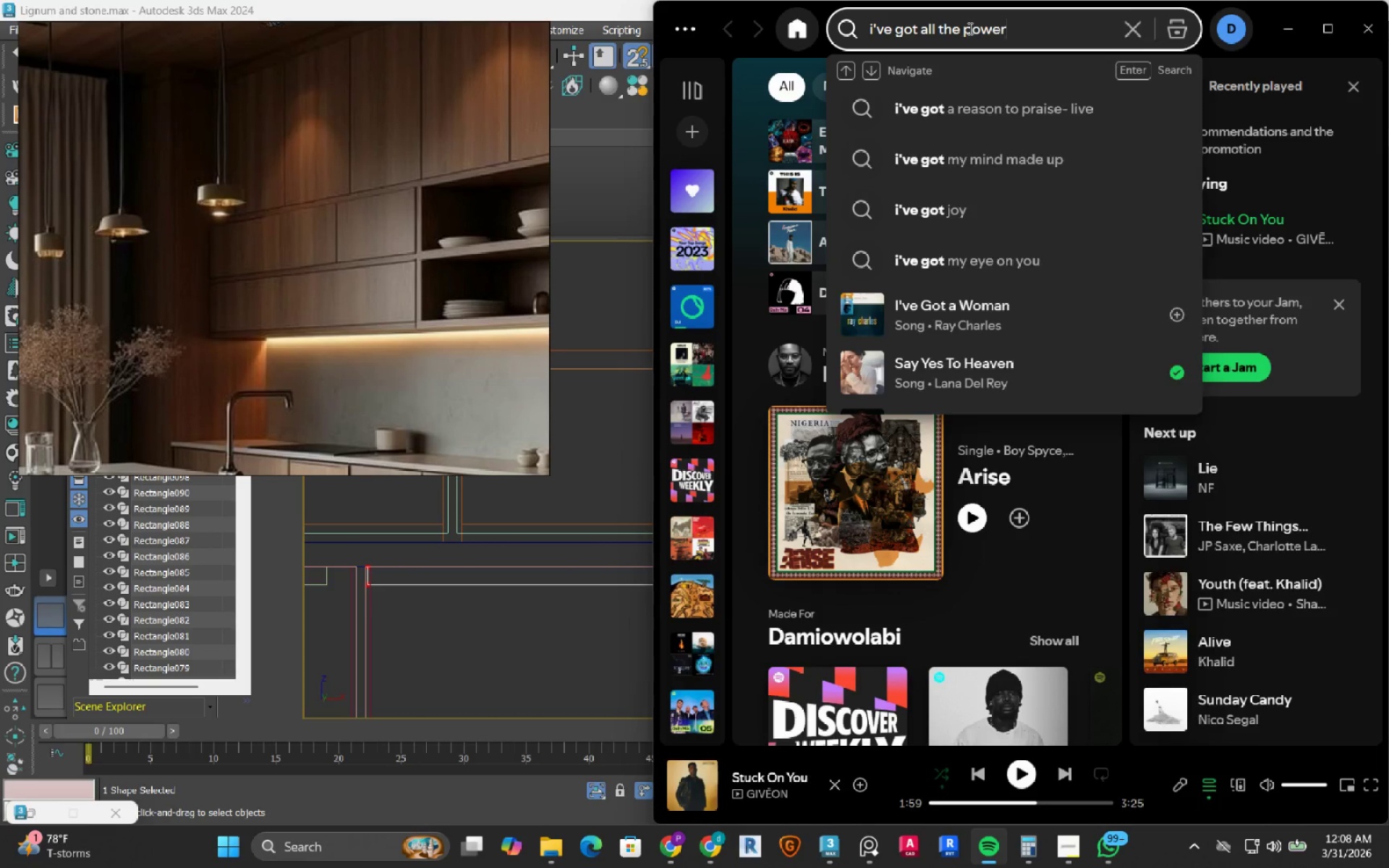 
key(Enter)
 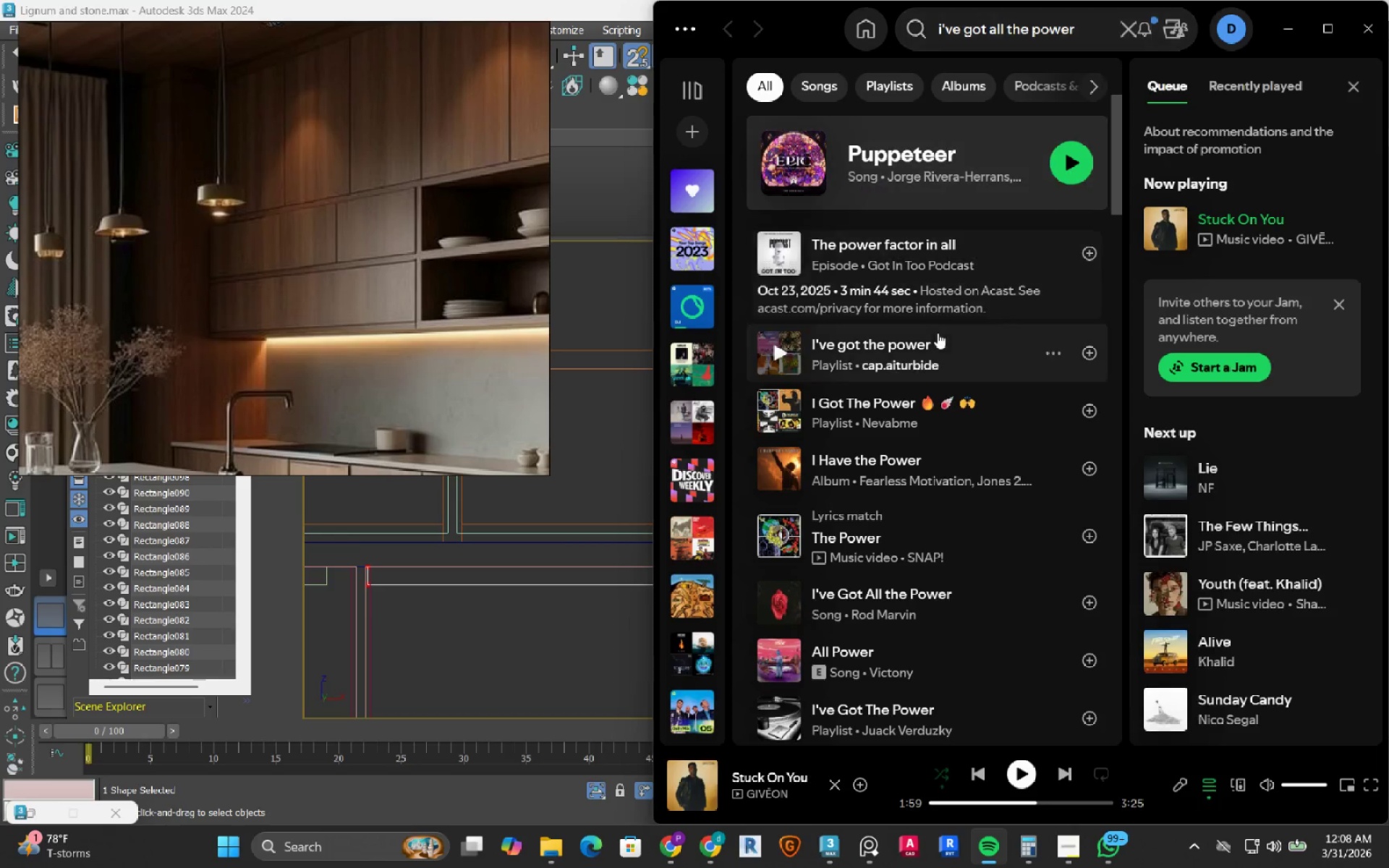 
left_click([1063, 169])
 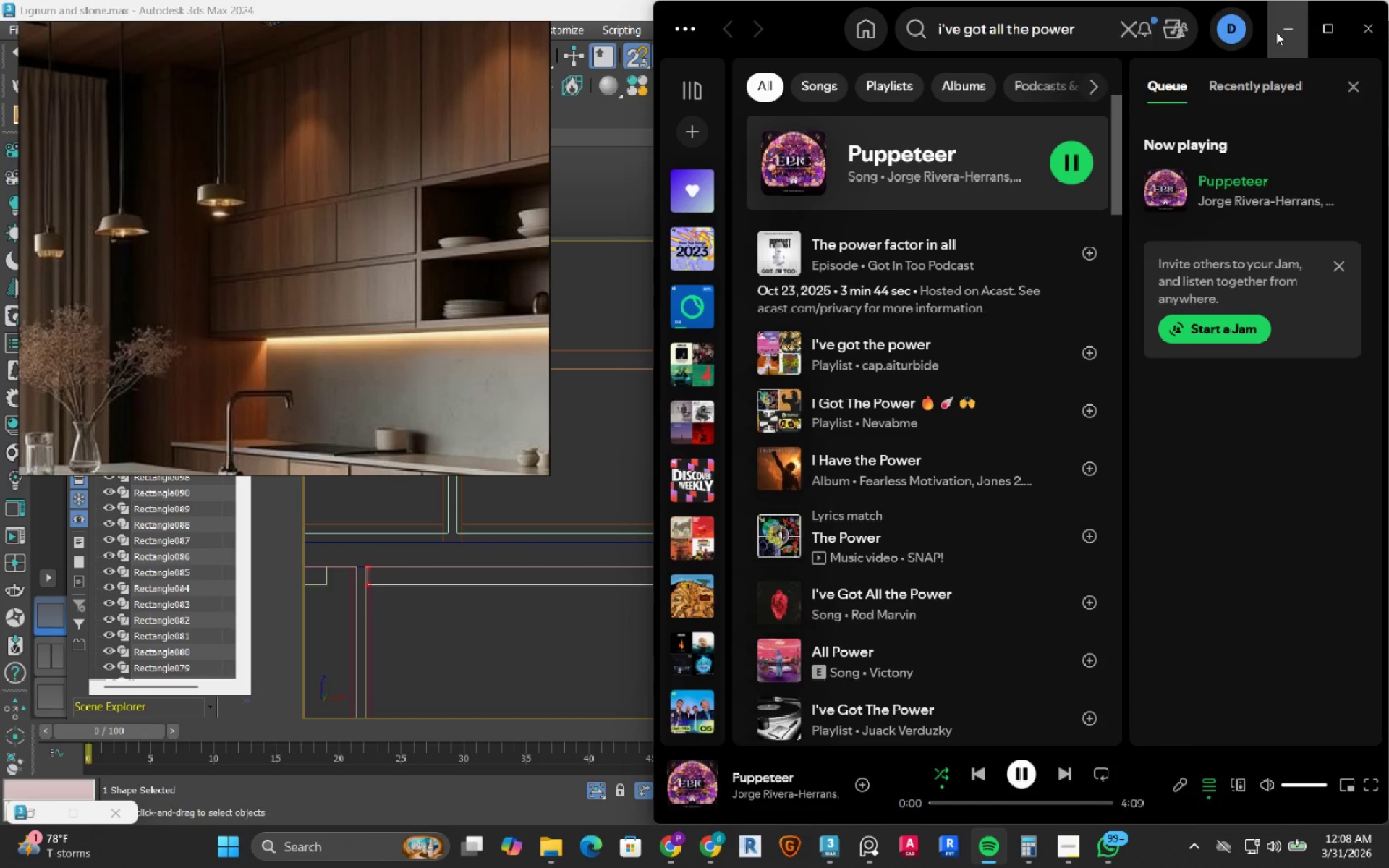 
left_click([1294, 31])
 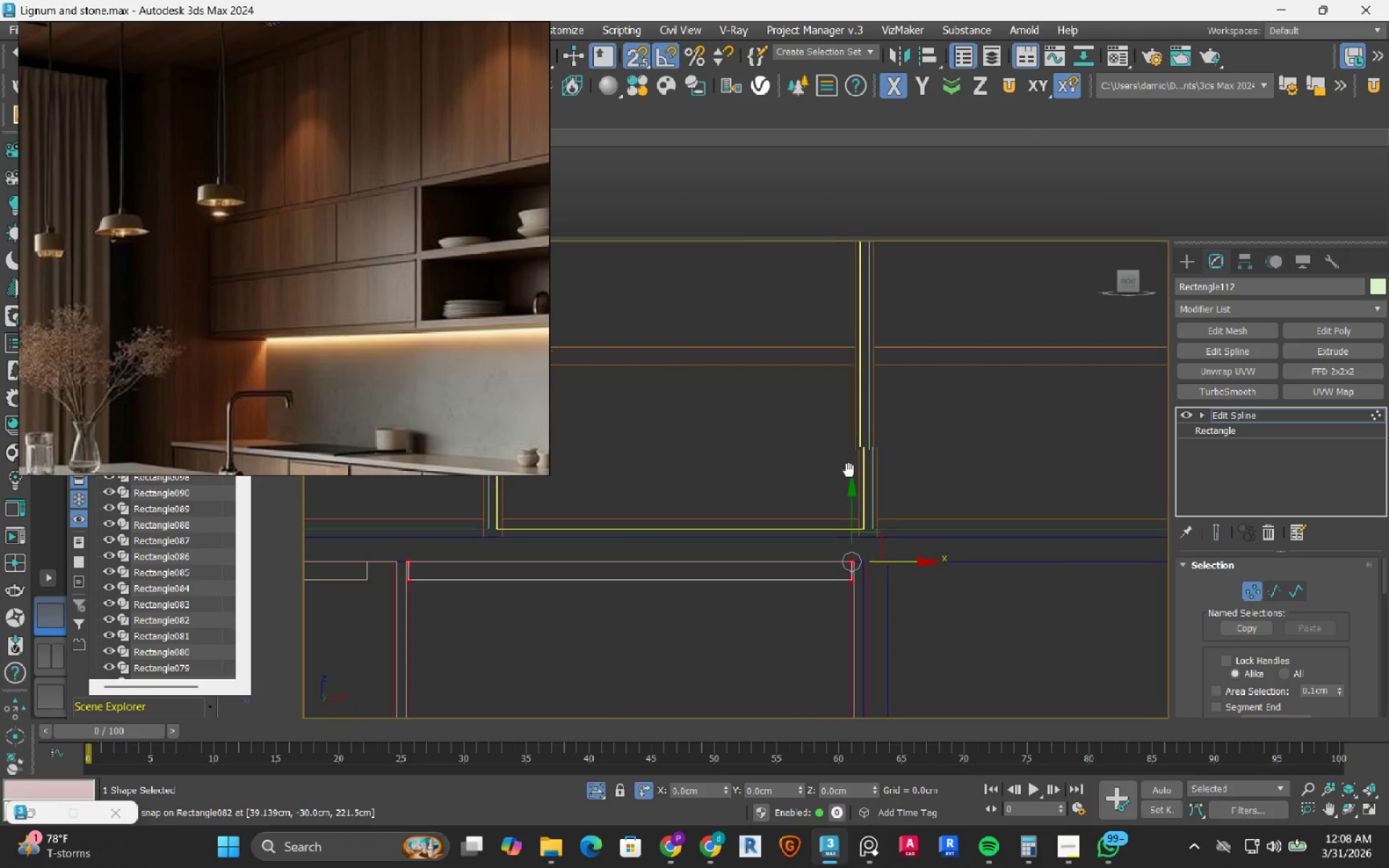 
scroll: coordinate [838, 588], scroll_direction: up, amount: 5.0
 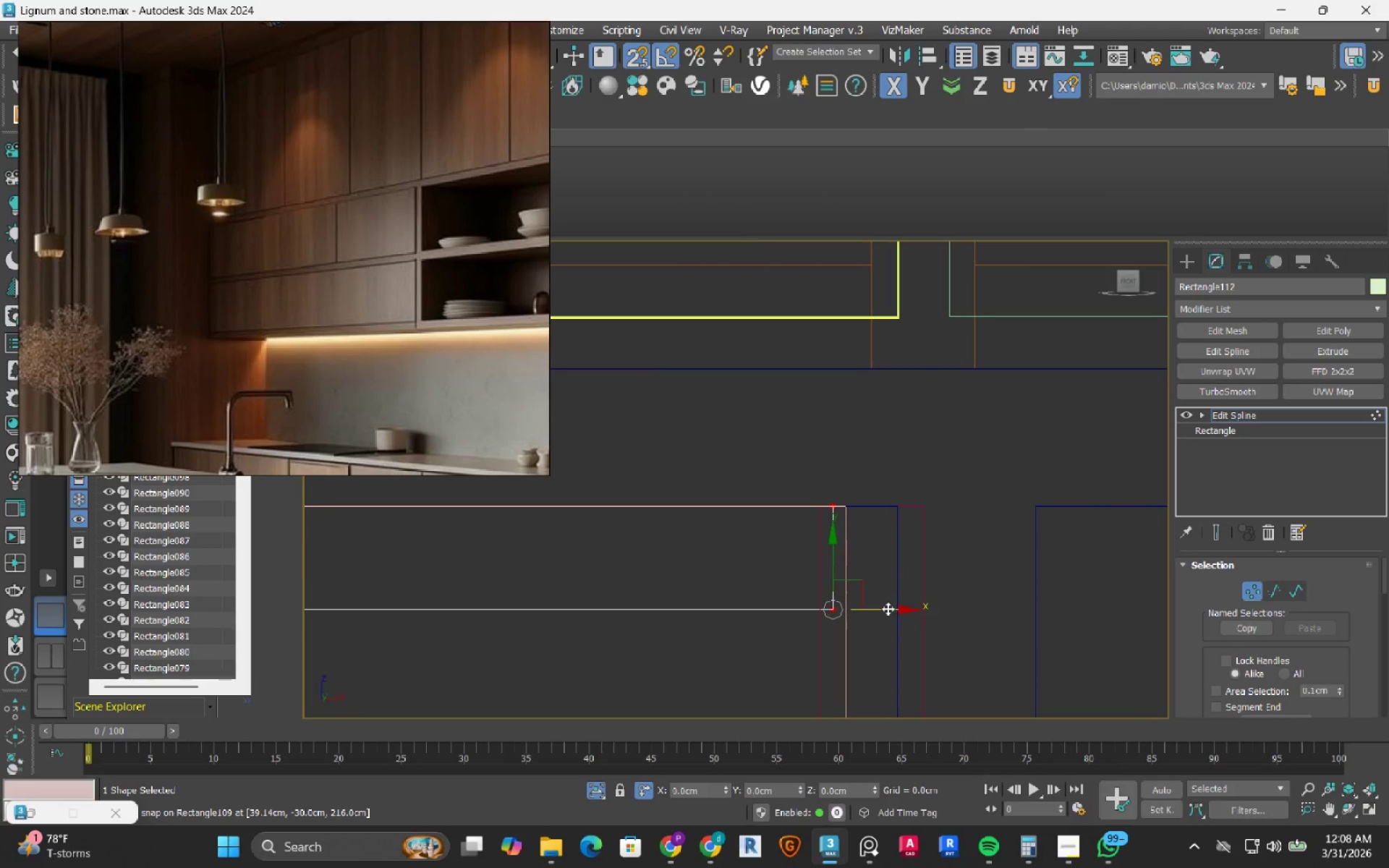 
left_click_drag(start_coordinate=[887, 609], to_coordinate=[820, 500])
 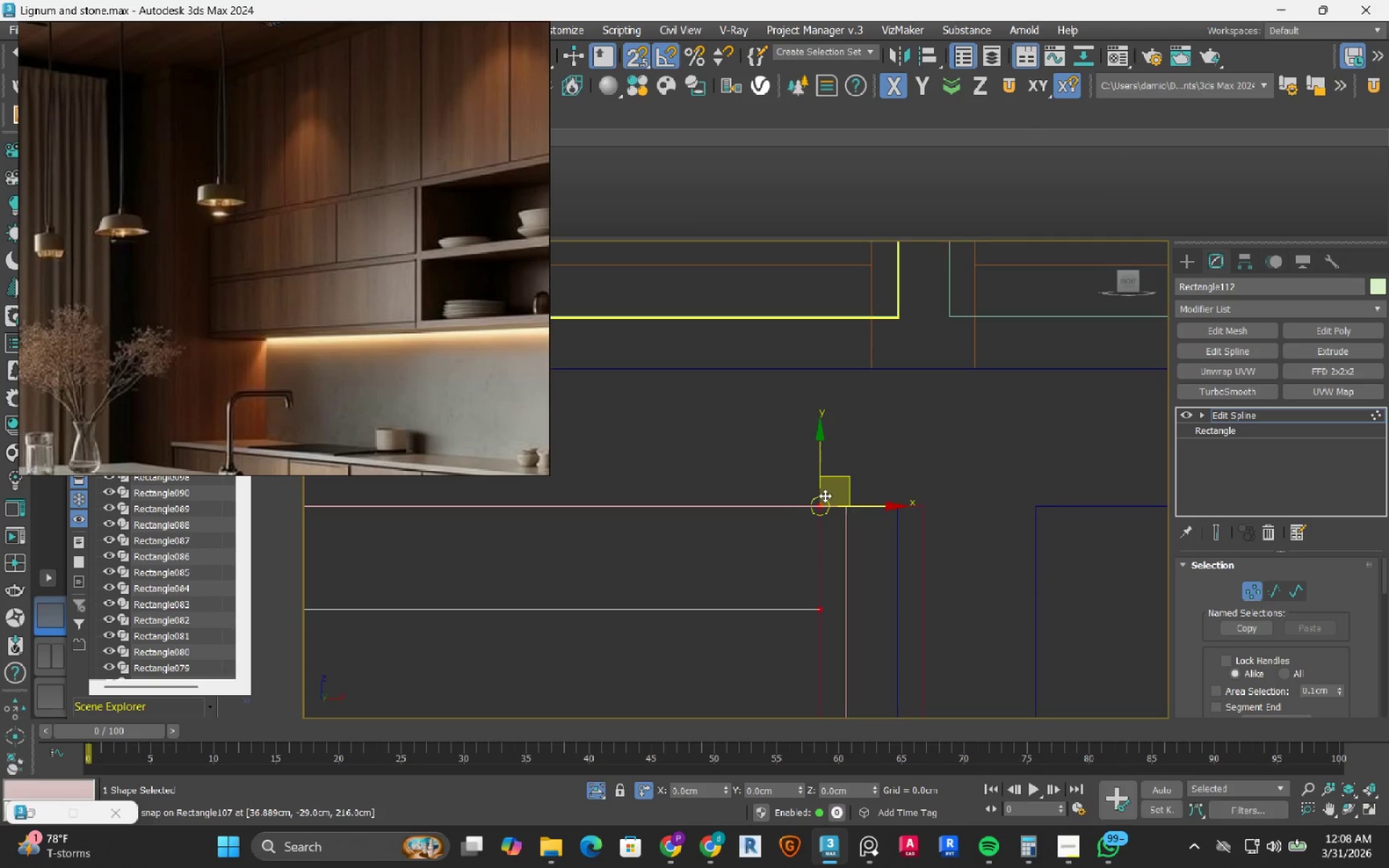 
scroll: coordinate [825, 495], scroll_direction: down, amount: 3.0
 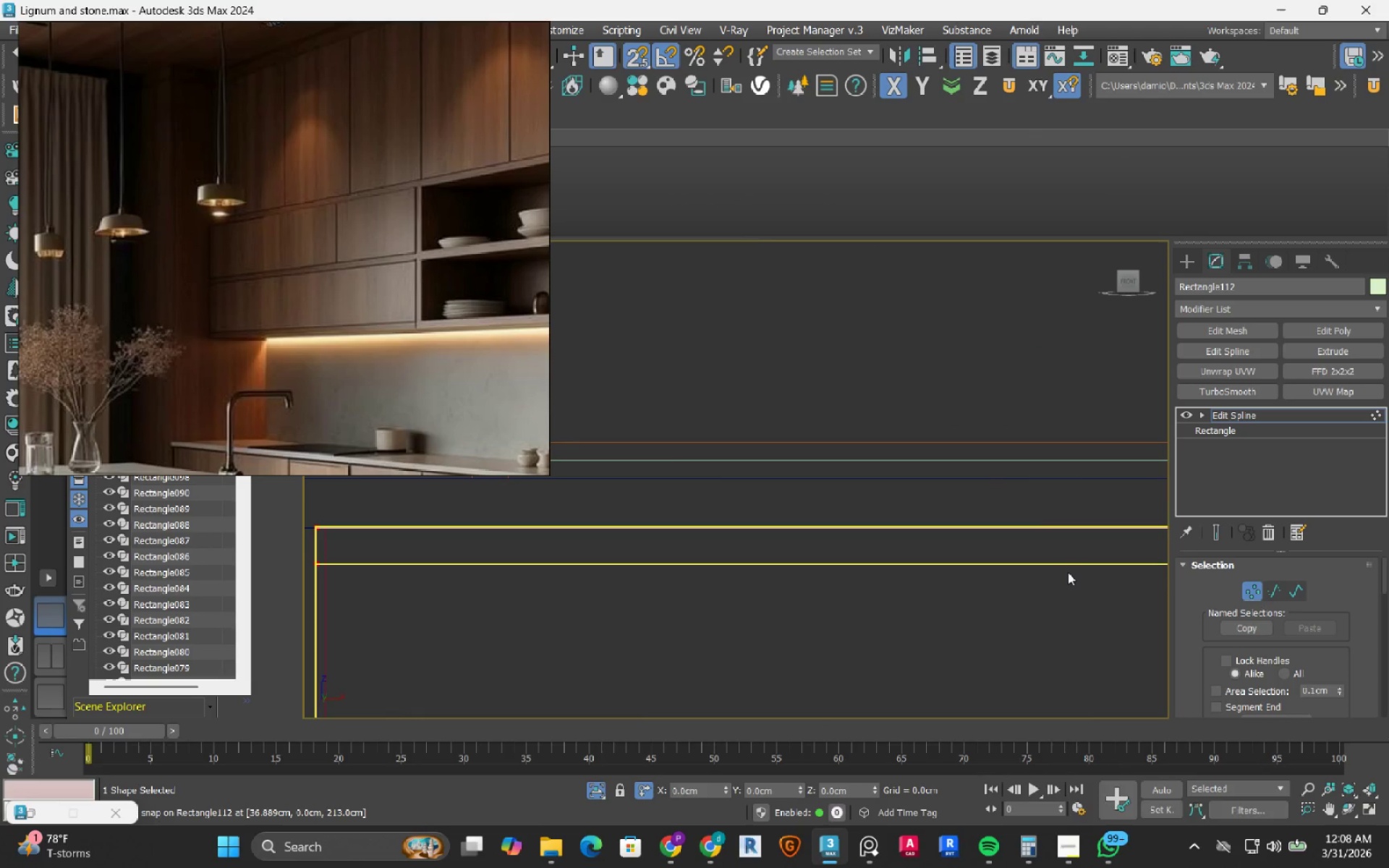 
left_click_drag(start_coordinate=[639, 459], to_coordinate=[752, 702])
 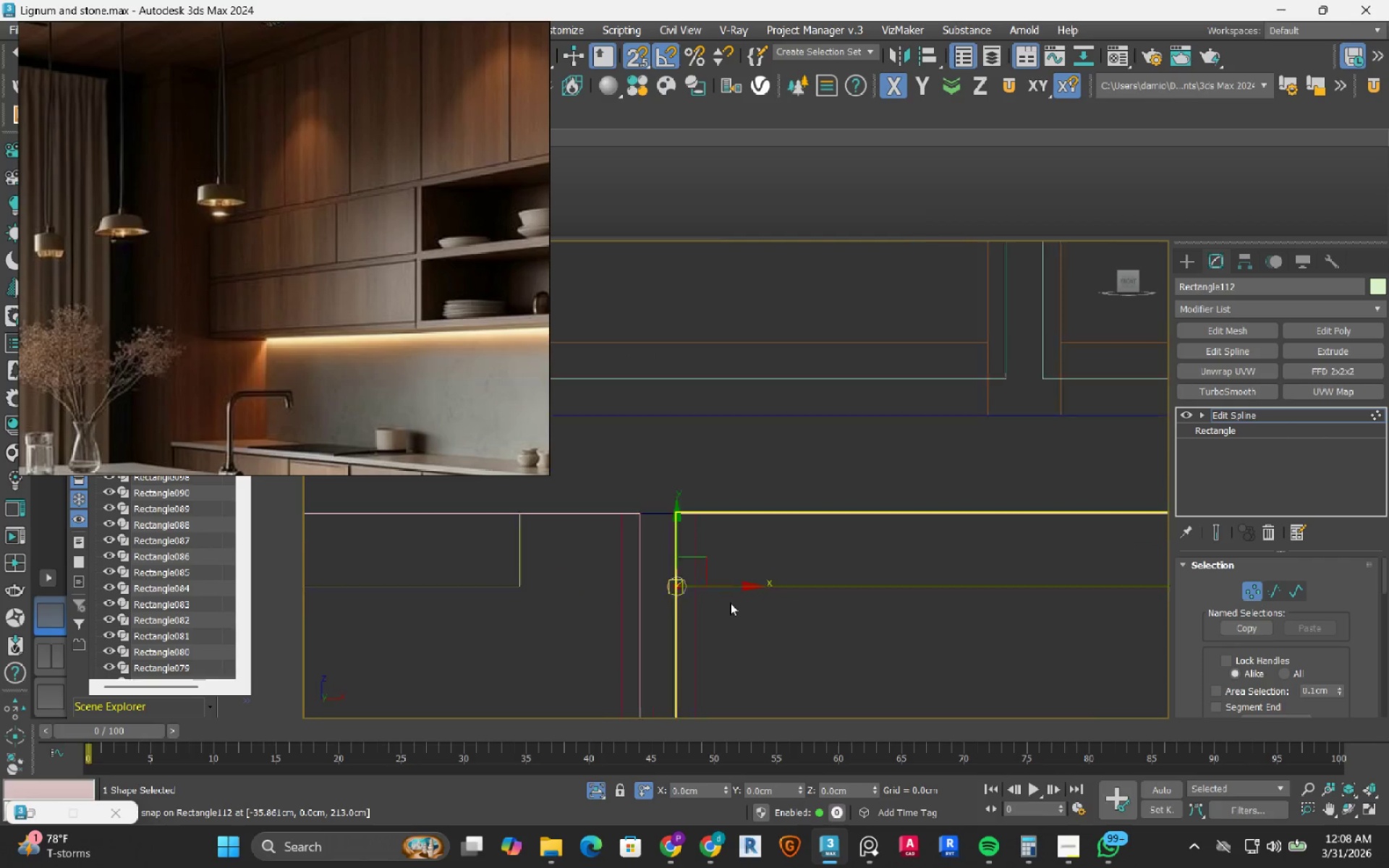 
scroll: coordinate [730, 603], scroll_direction: up, amount: 3.0
 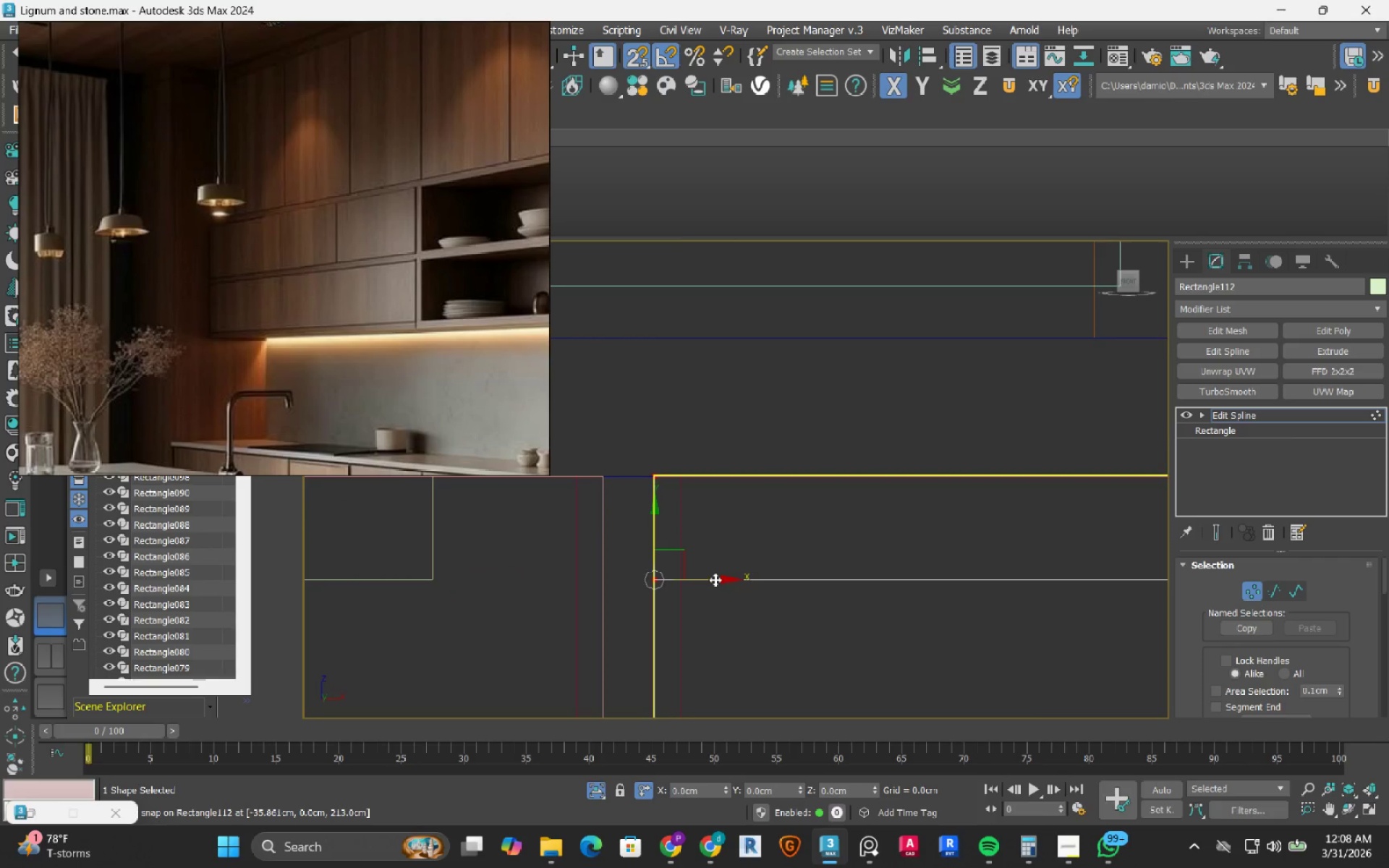 
left_click_drag(start_coordinate=[715, 579], to_coordinate=[687, 522])
 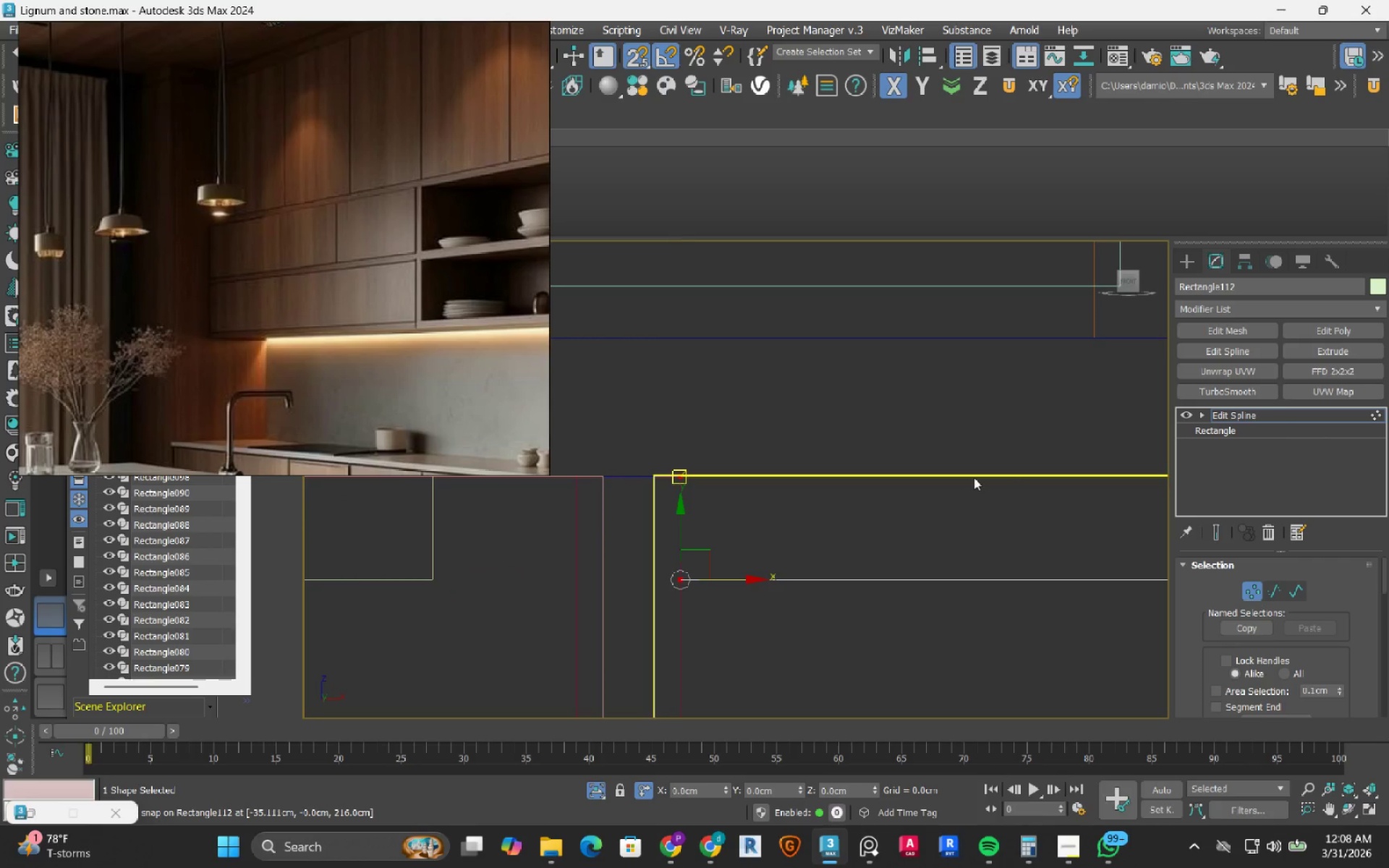 
key(1)
 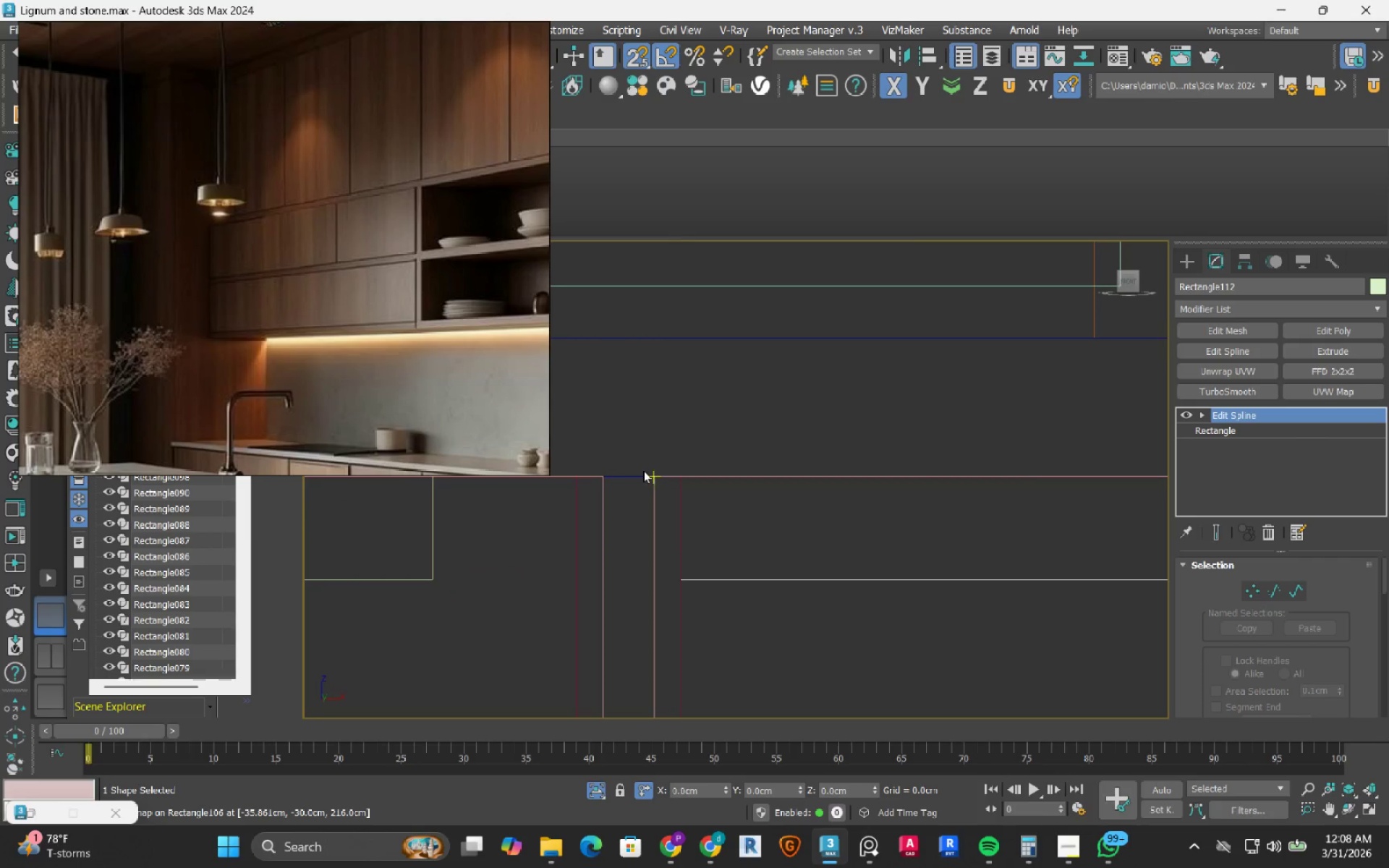 
scroll: coordinate [654, 473], scroll_direction: down, amount: 5.0
 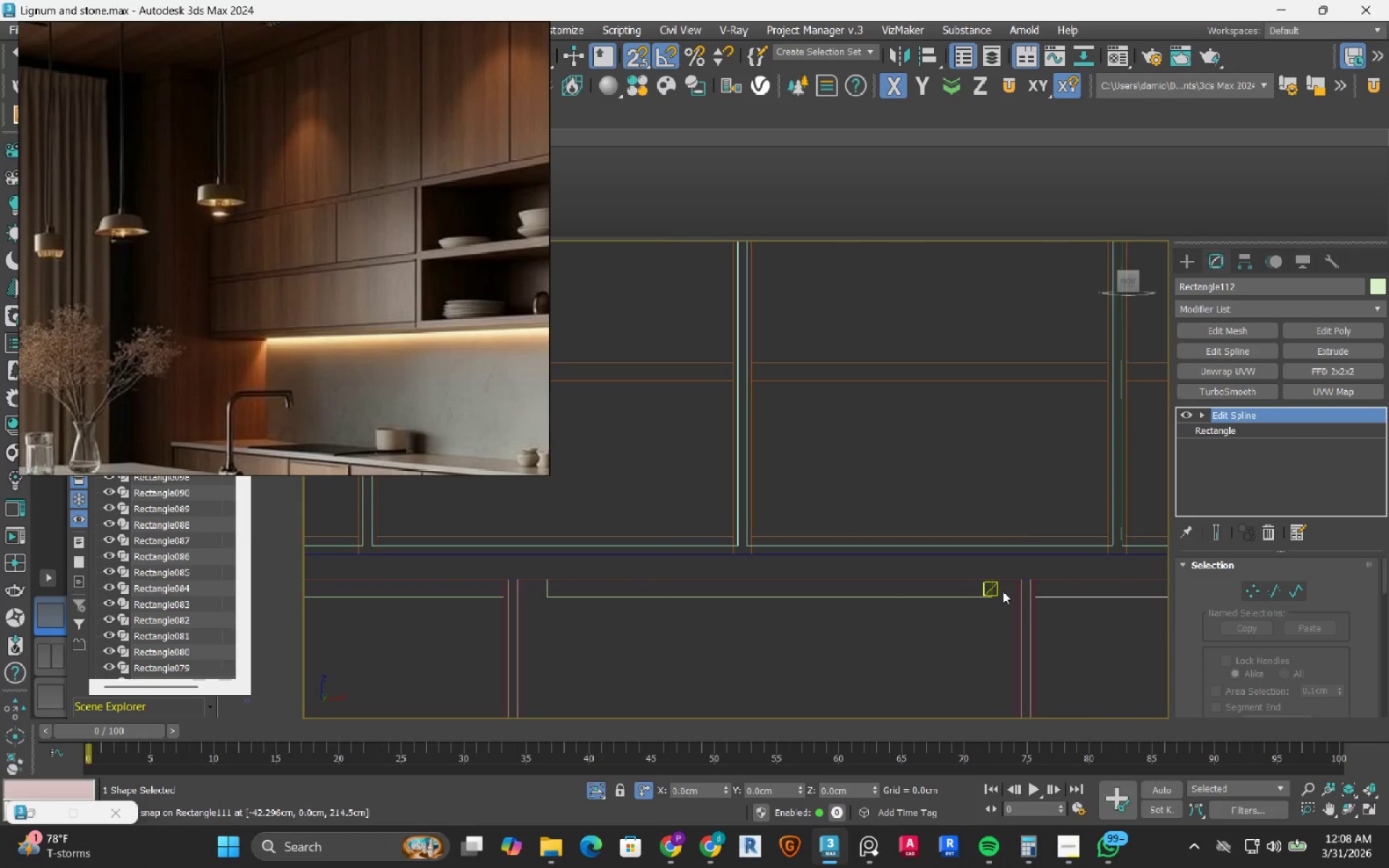 
left_click([980, 595])
 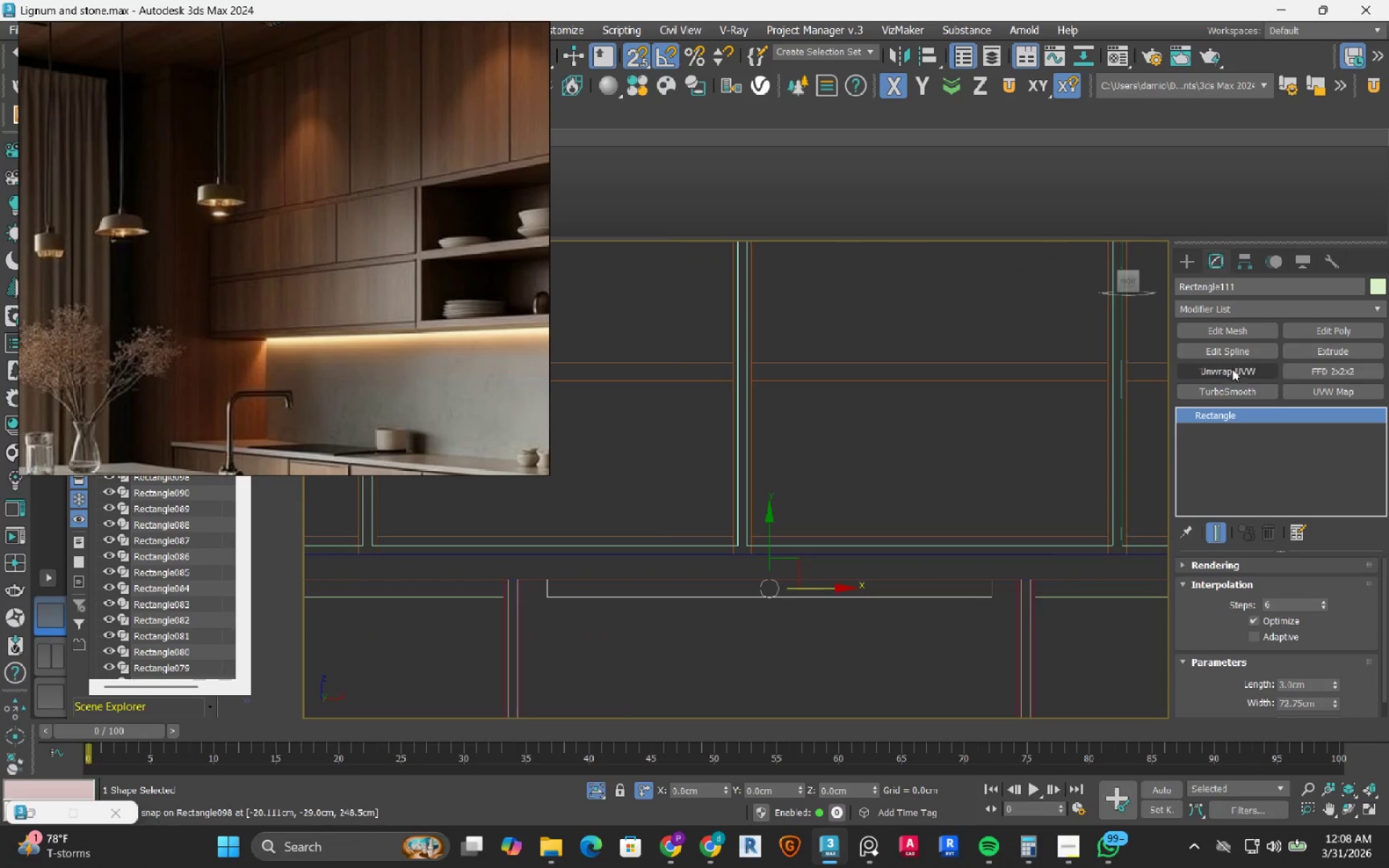 
left_click([1242, 352])
 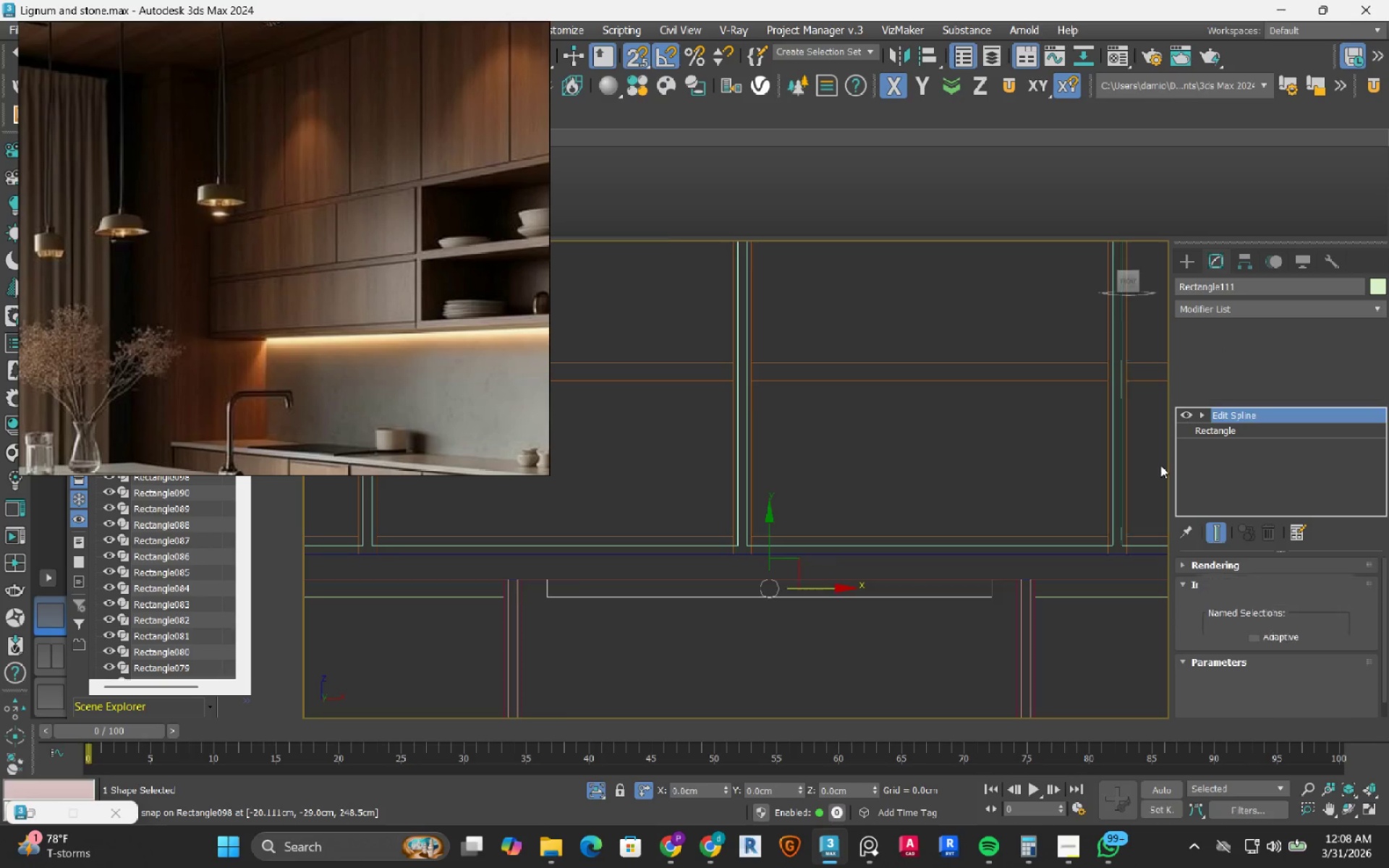 
key(1)
 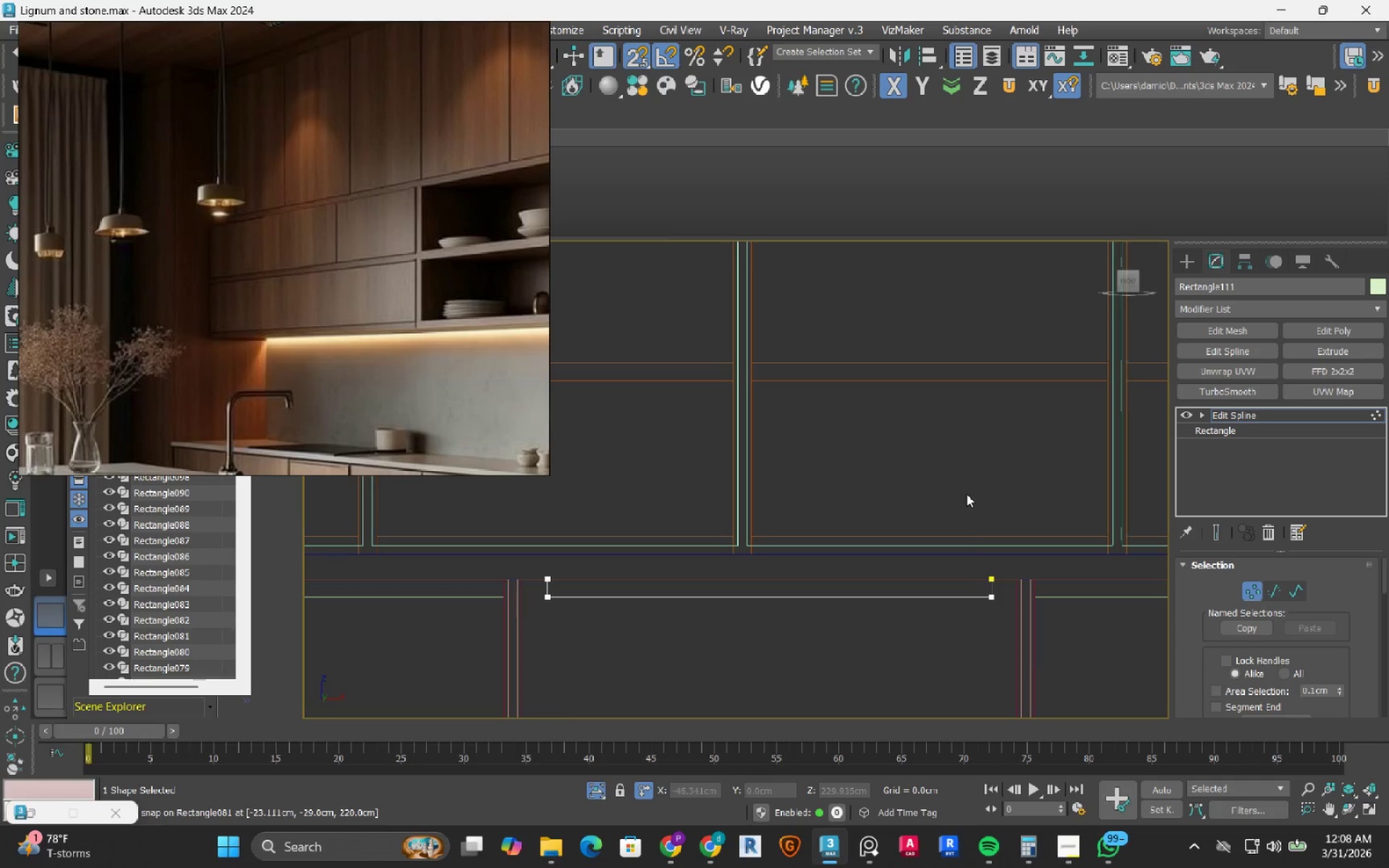 
left_click_drag(start_coordinate=[967, 494], to_coordinate=[1051, 719])
 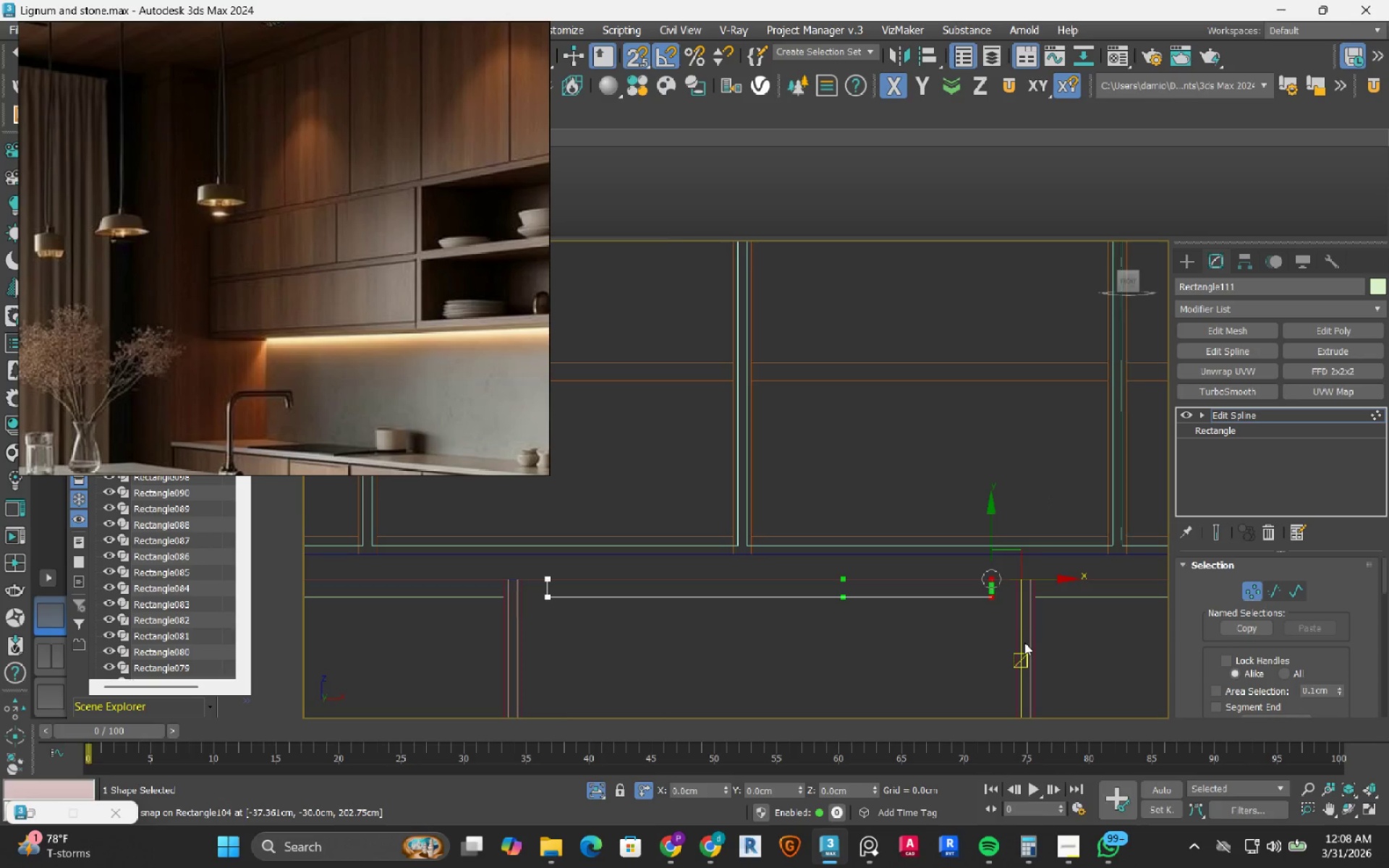 
key(Control+ControlLeft)
 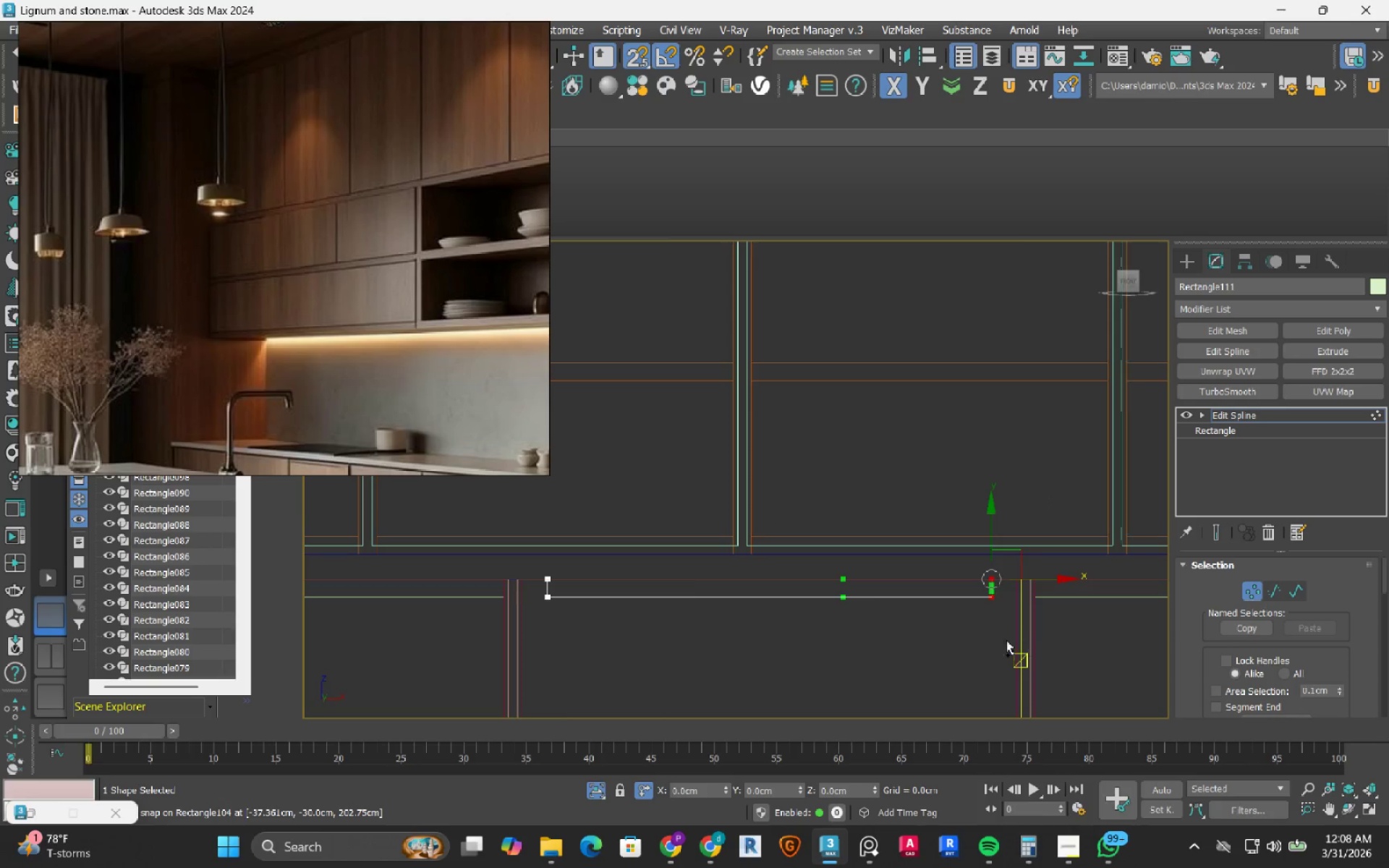 
key(Control+A)
 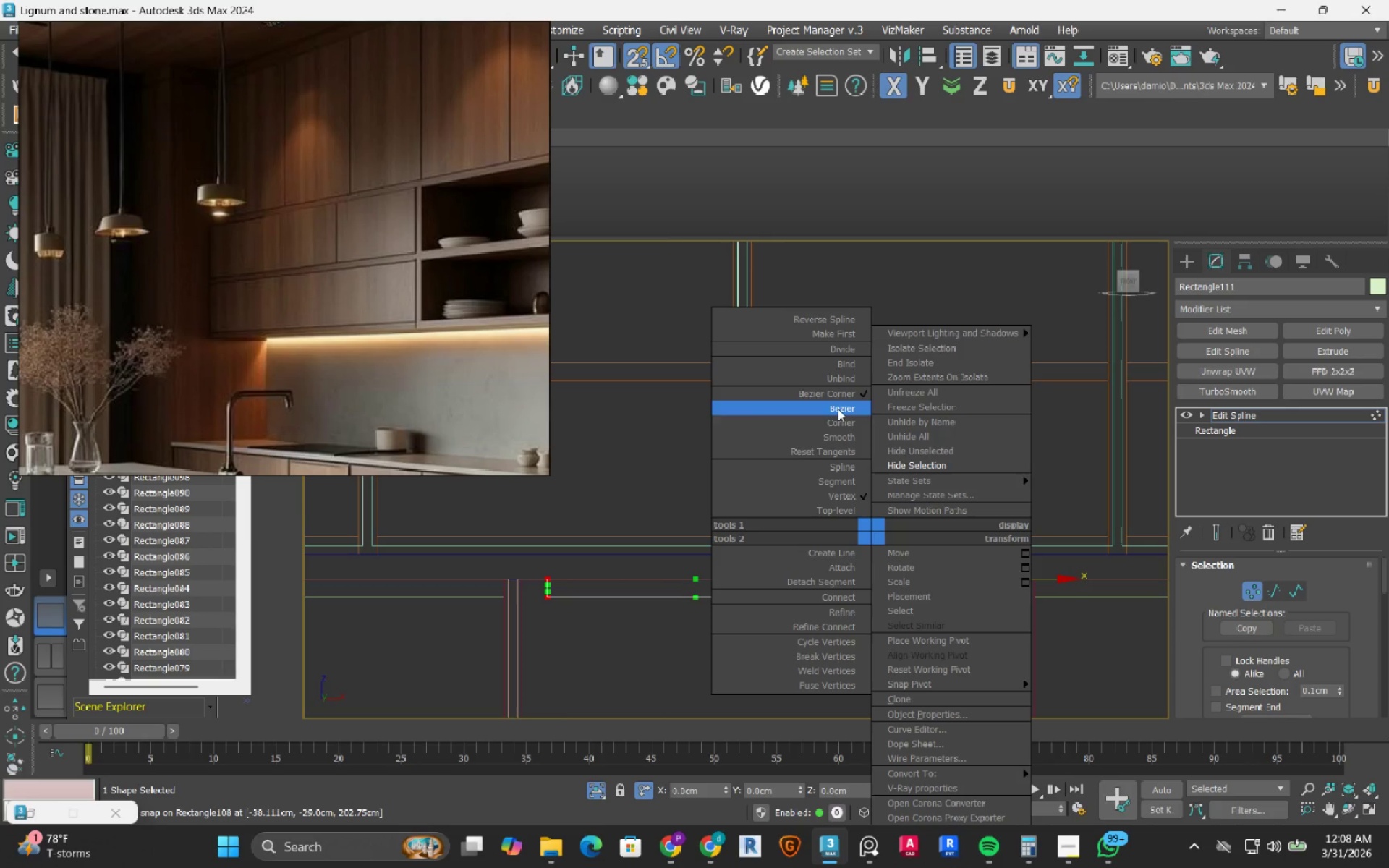 
left_click_drag(start_coordinate=[838, 422], to_coordinate=[838, 534])
 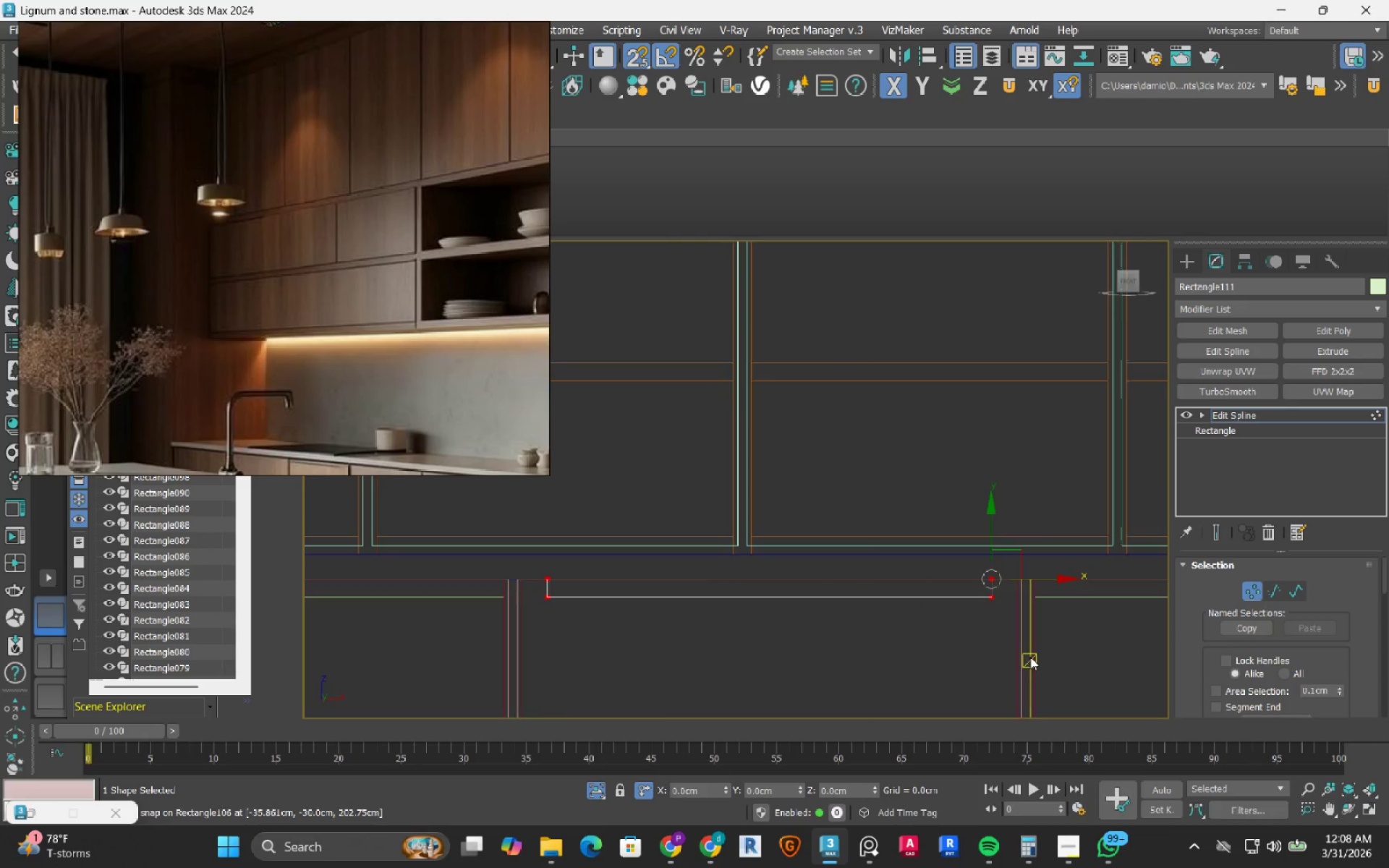 
scroll: coordinate [1030, 657], scroll_direction: up, amount: 2.0
 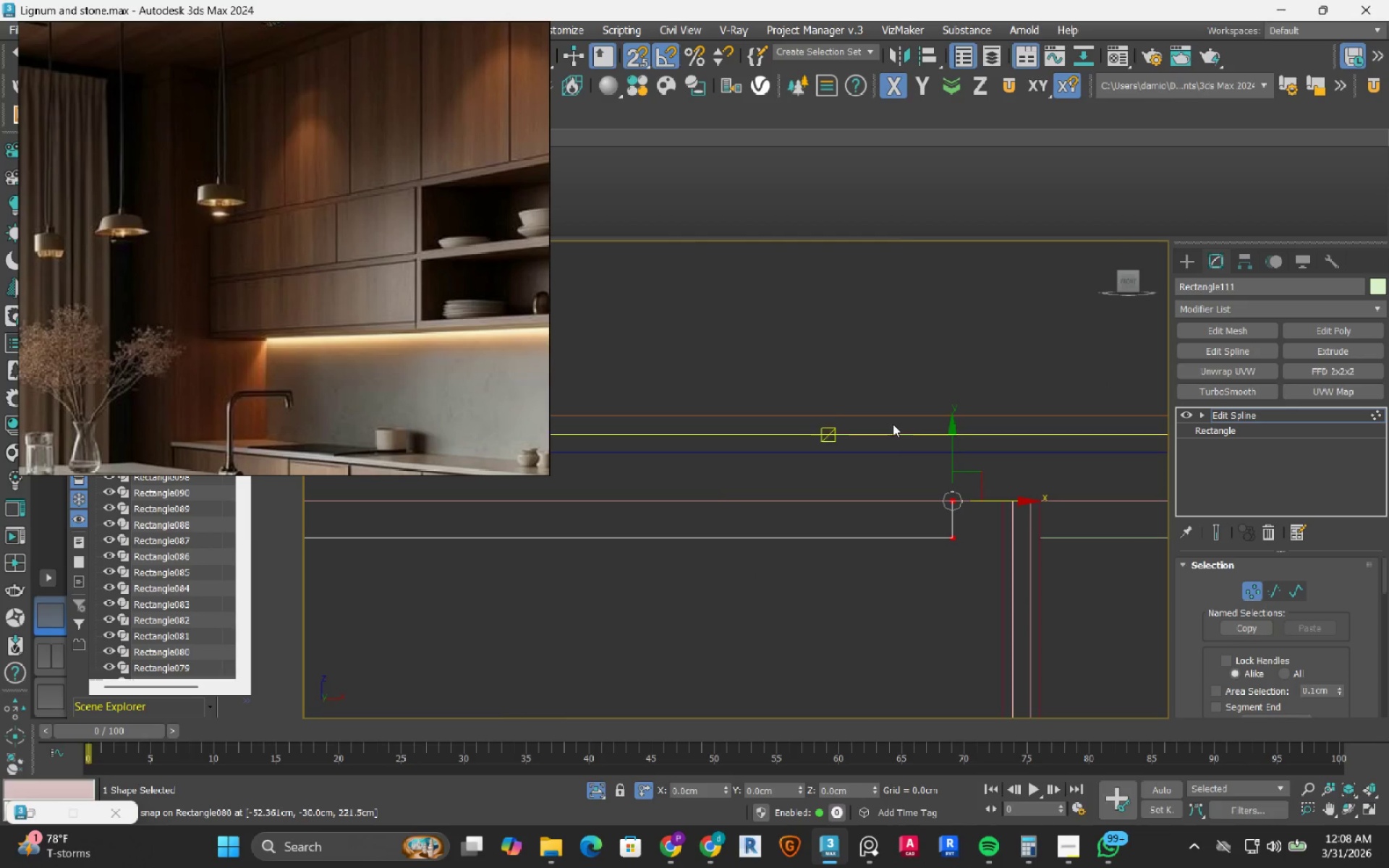 
left_click_drag(start_coordinate=[893, 423], to_coordinate=[1027, 663])
 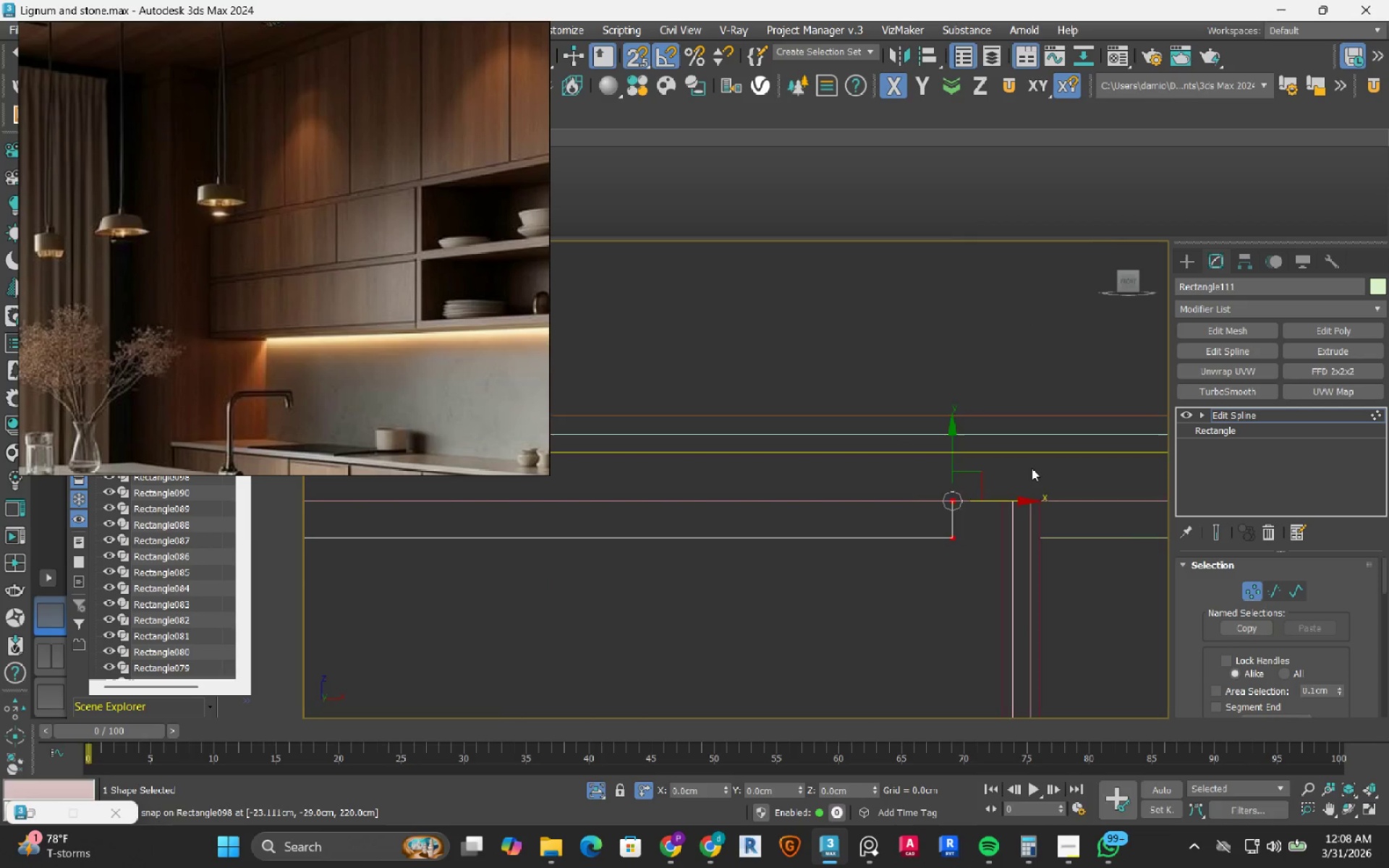 
scroll: coordinate [1032, 468], scroll_direction: up, amount: 2.0
 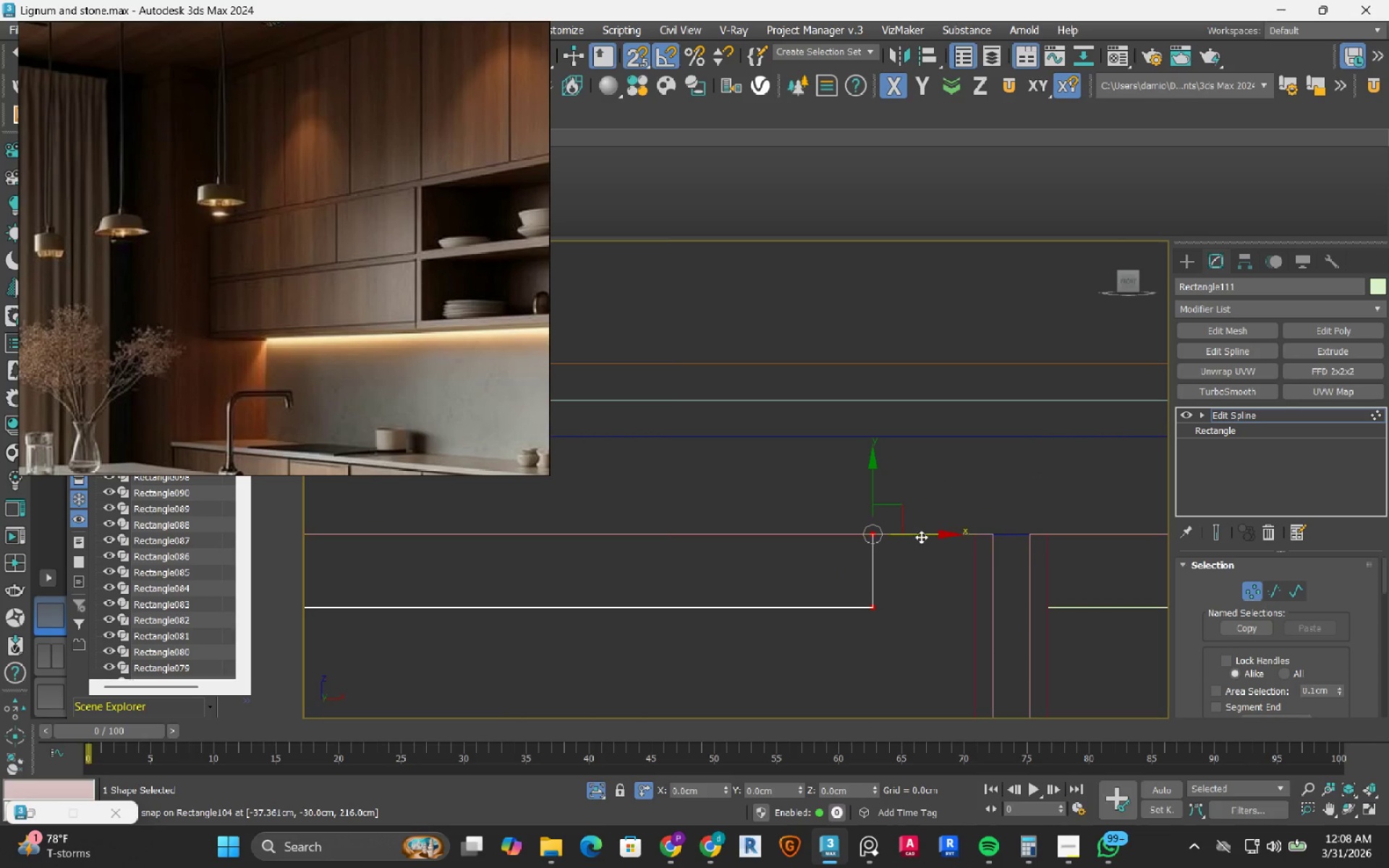 
left_click_drag(start_coordinate=[921, 537], to_coordinate=[969, 536])
 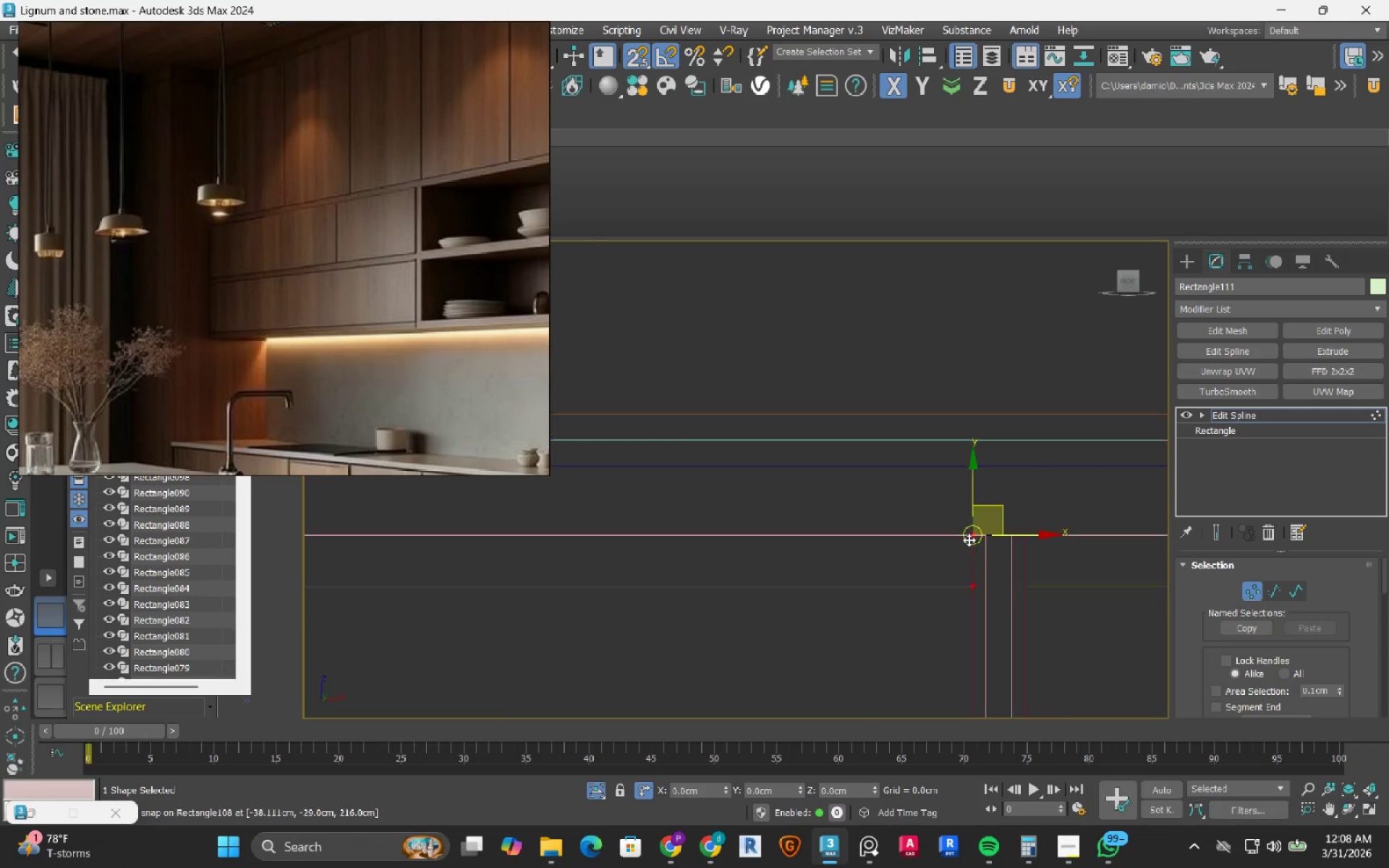 
scroll: coordinate [972, 553], scroll_direction: down, amount: 4.0
 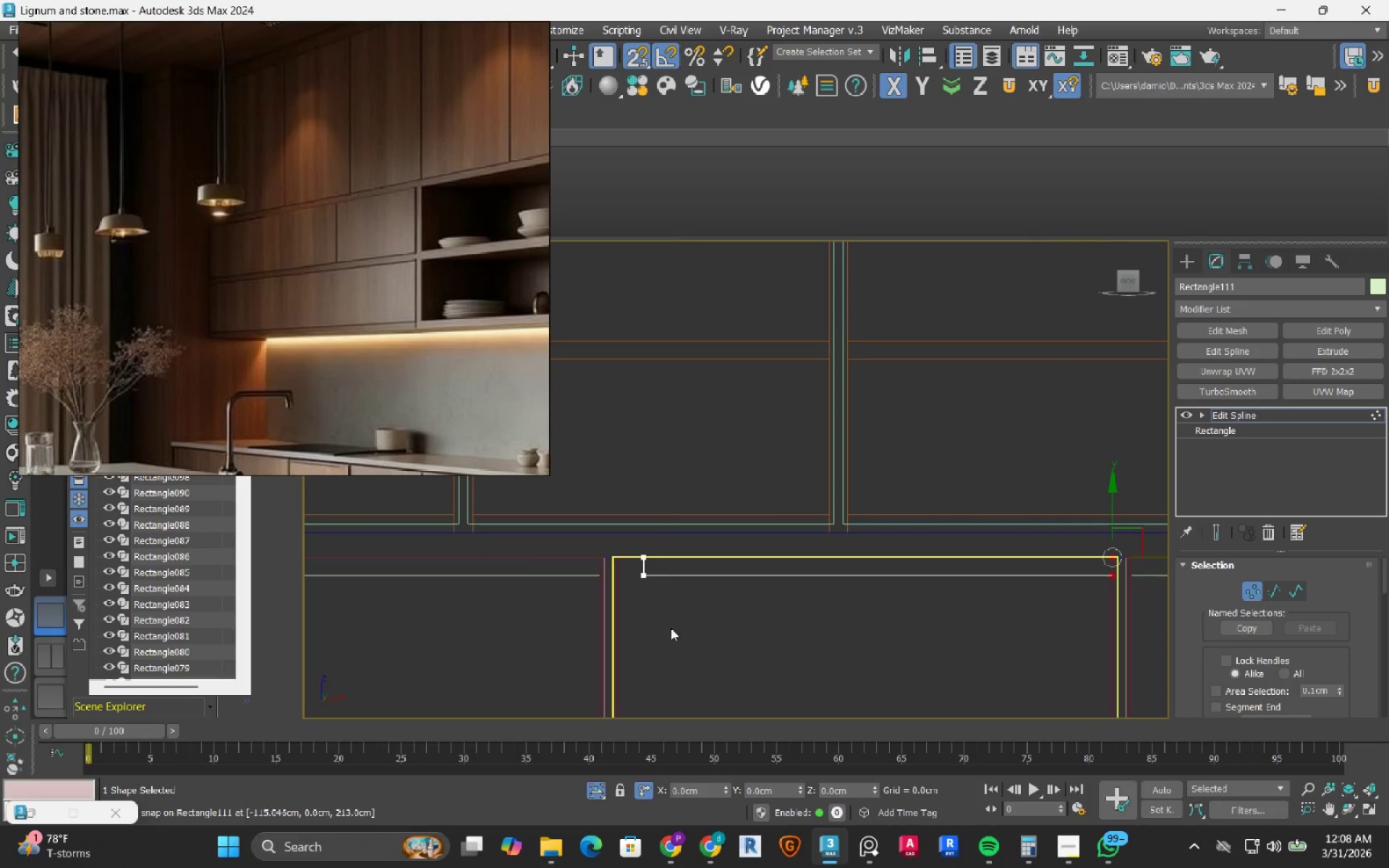 
left_click_drag(start_coordinate=[658, 600], to_coordinate=[574, 364])
 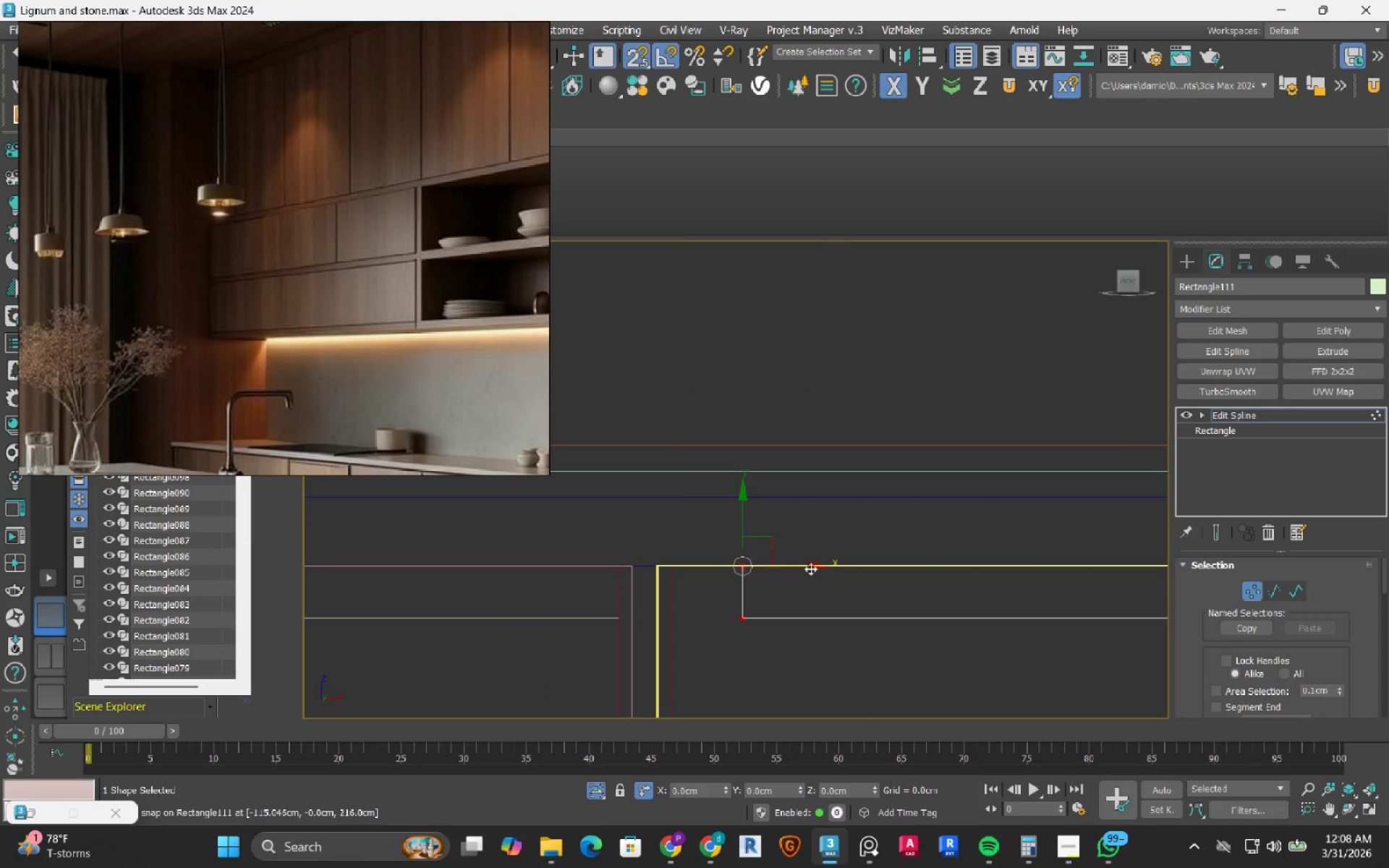 
scroll: coordinate [656, 596], scroll_direction: up, amount: 3.0
 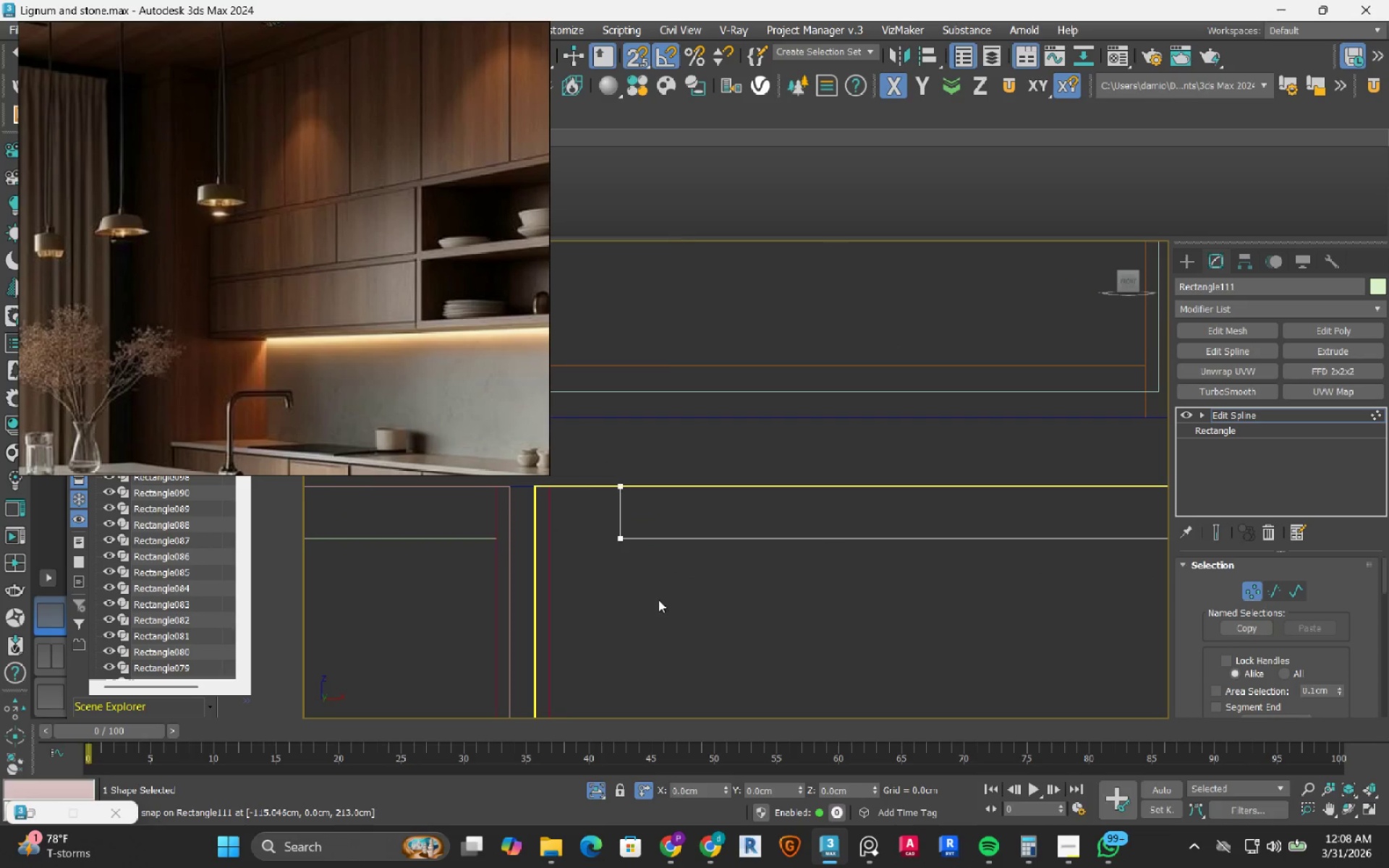 
left_click_drag(start_coordinate=[810, 565], to_coordinate=[679, 570])
 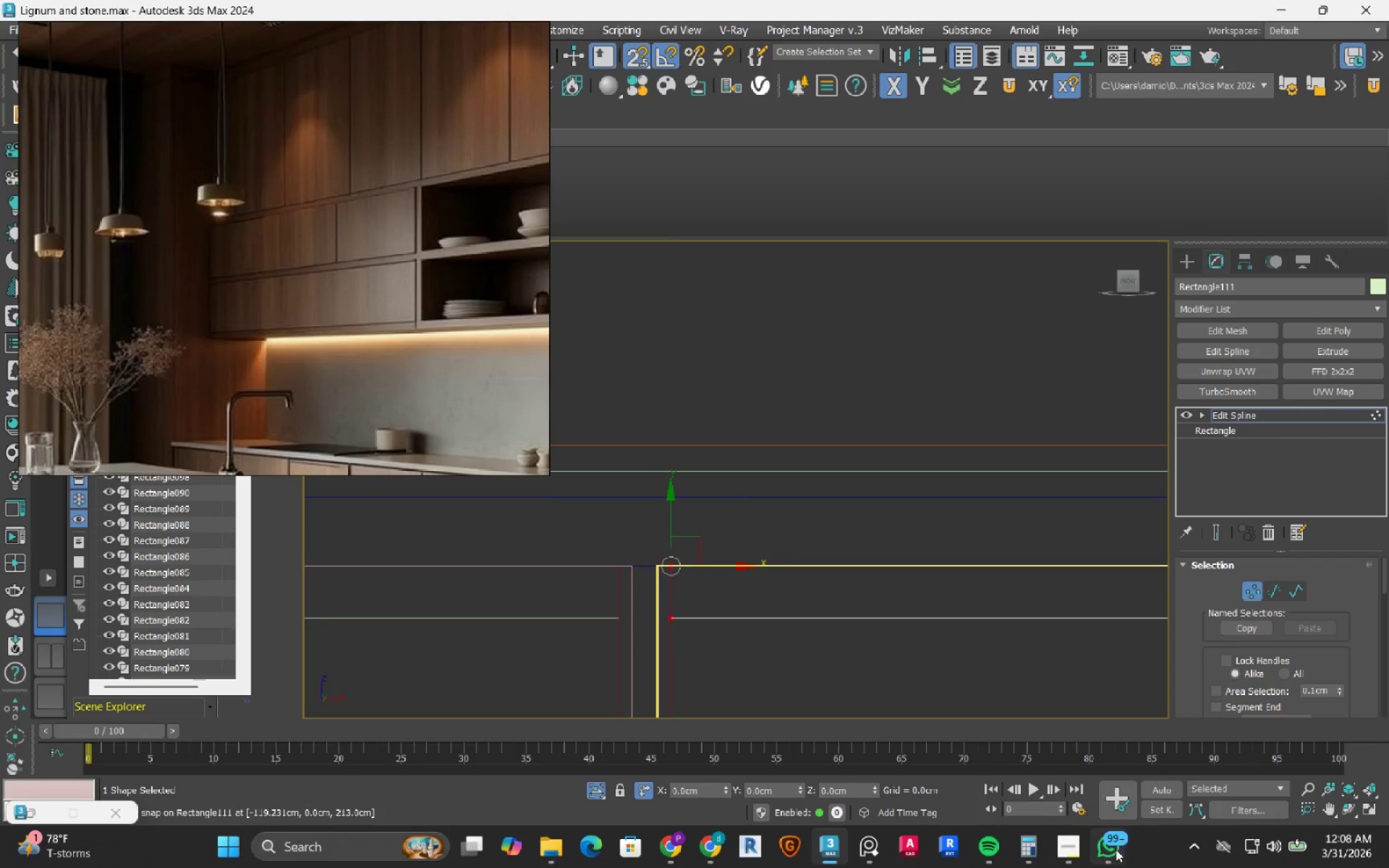 
left_click([1116, 850])
 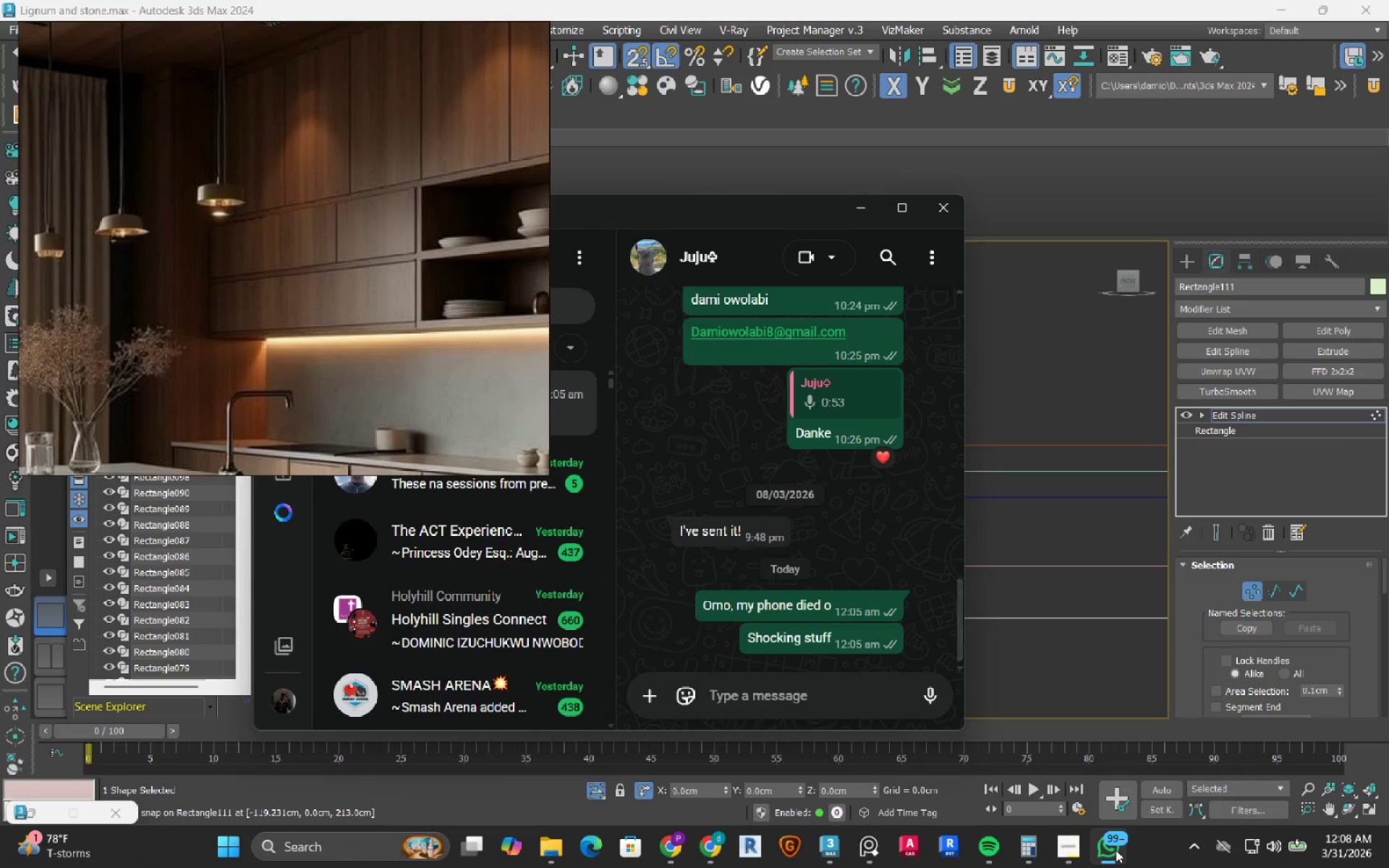 
left_click([1116, 850])
 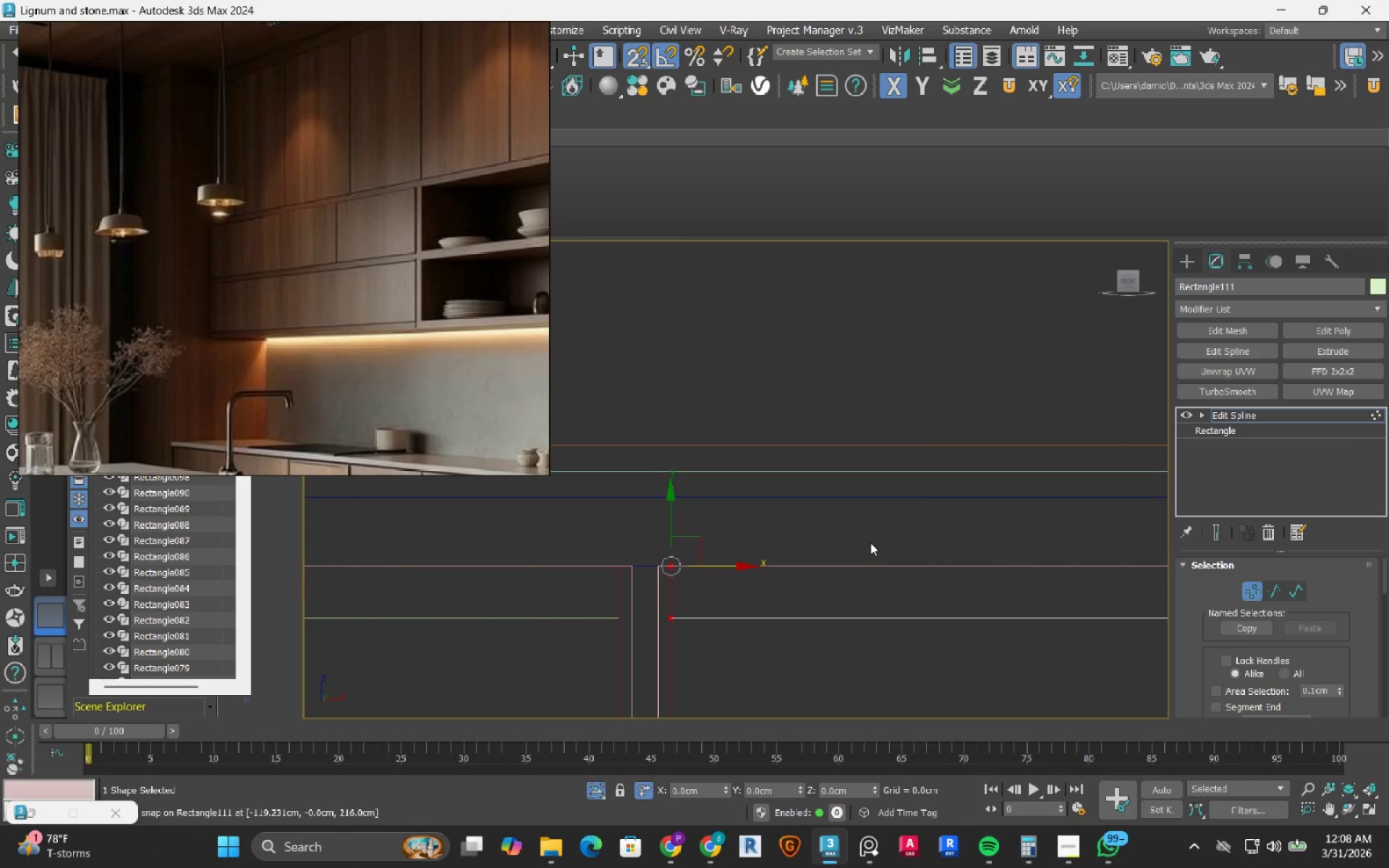 
scroll: coordinate [851, 546], scroll_direction: down, amount: 4.0
 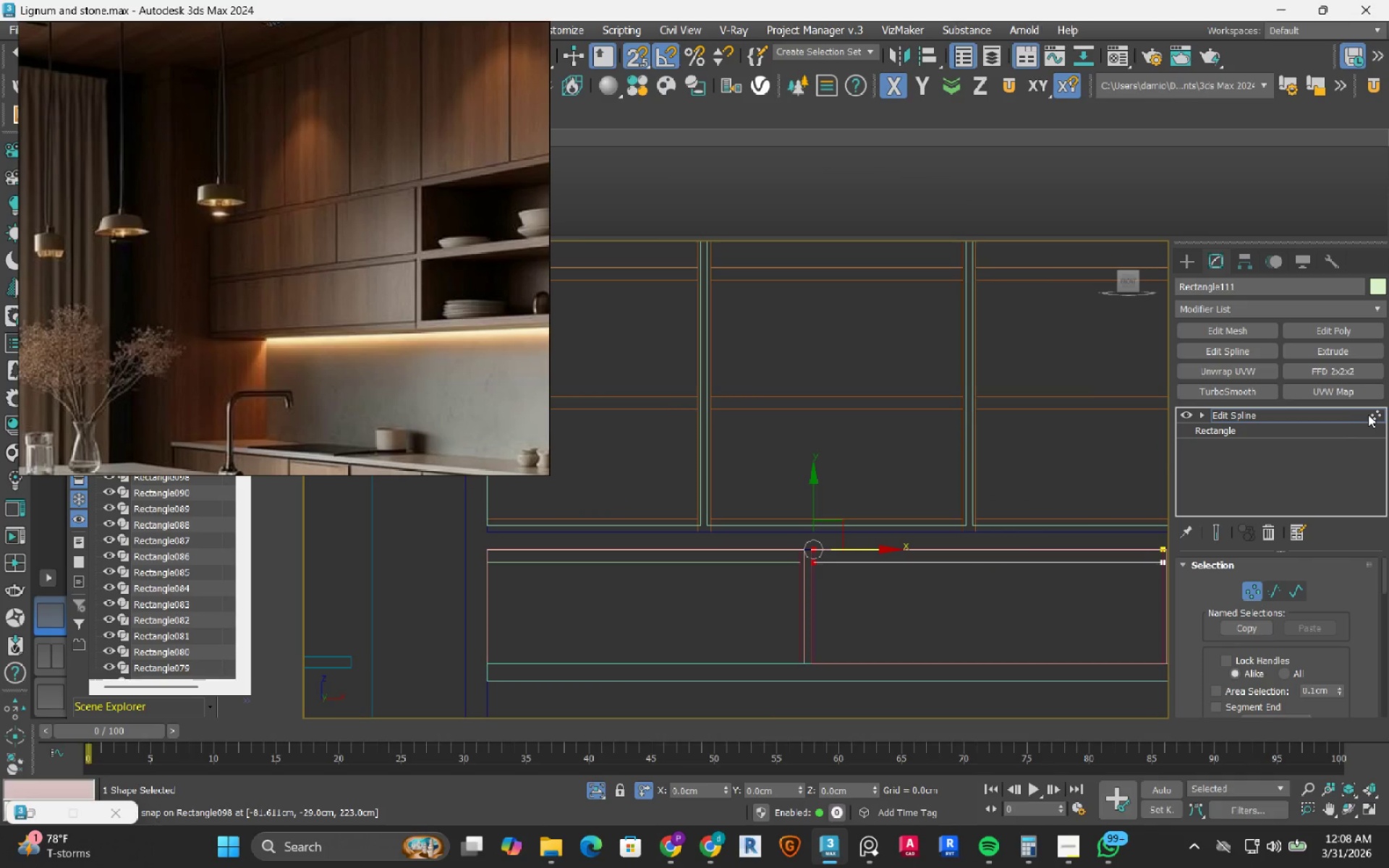 
left_click([1371, 414])
 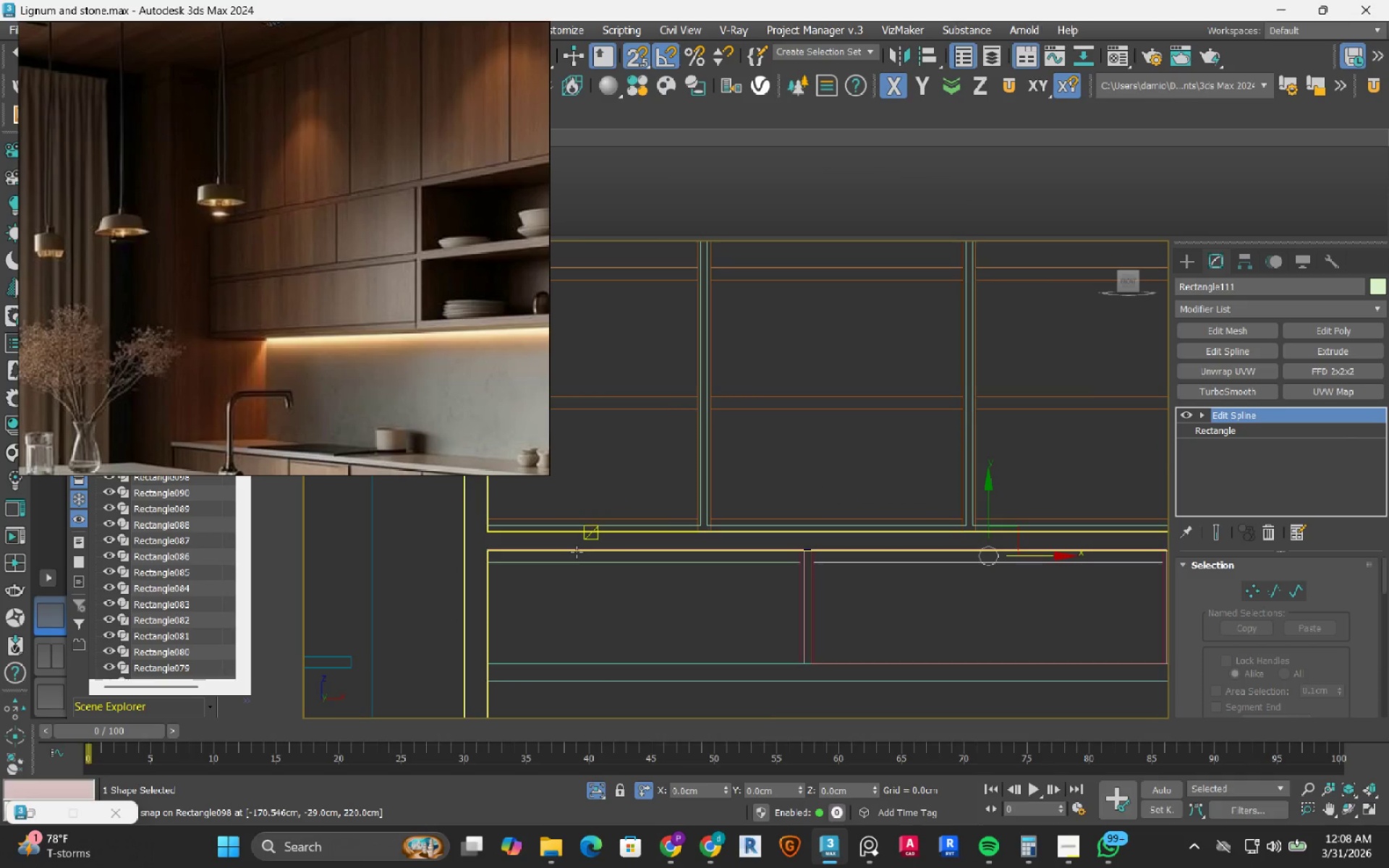 
scroll: coordinate [507, 574], scroll_direction: up, amount: 4.0
 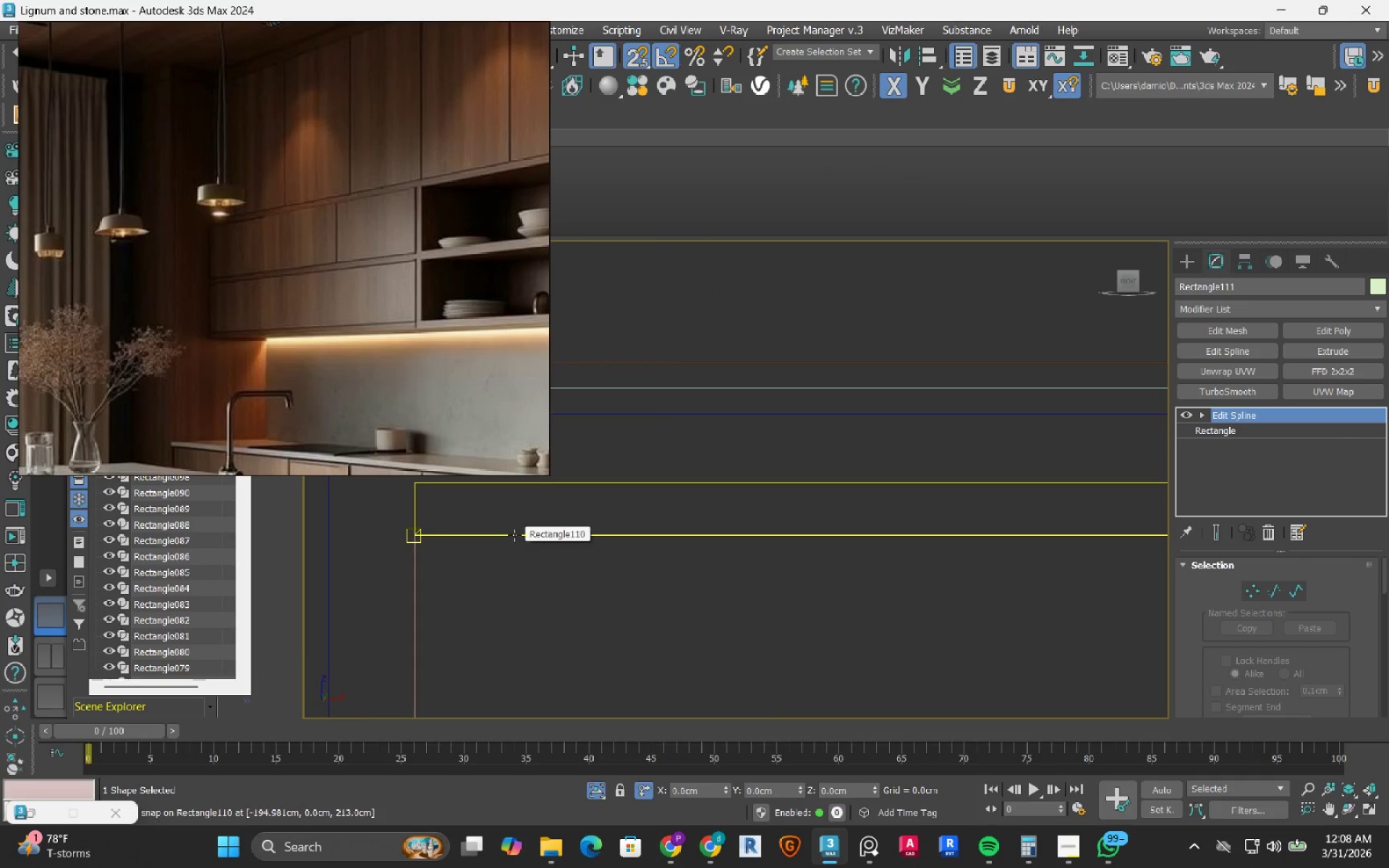 
key(S)
 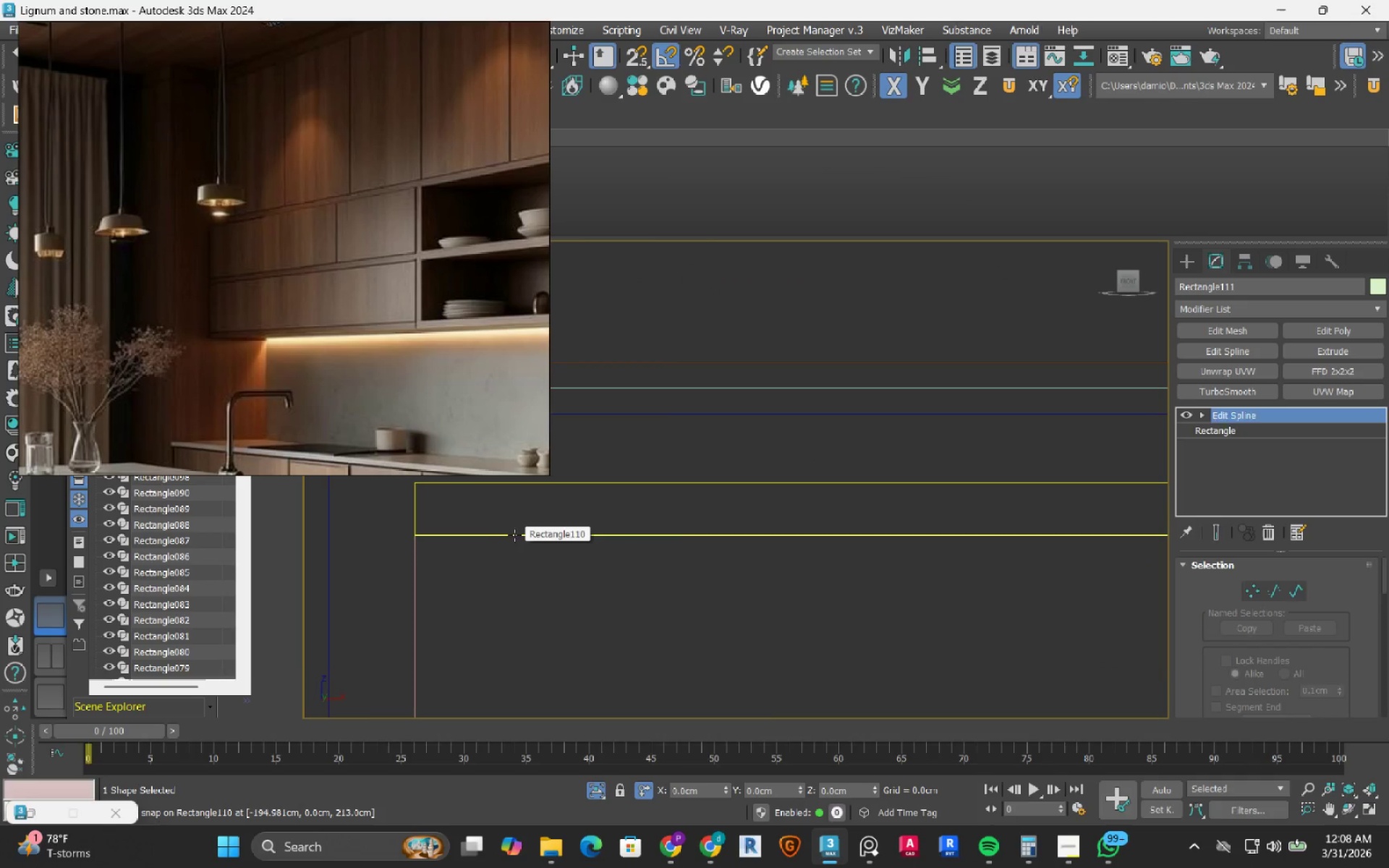 
left_click([514, 535])
 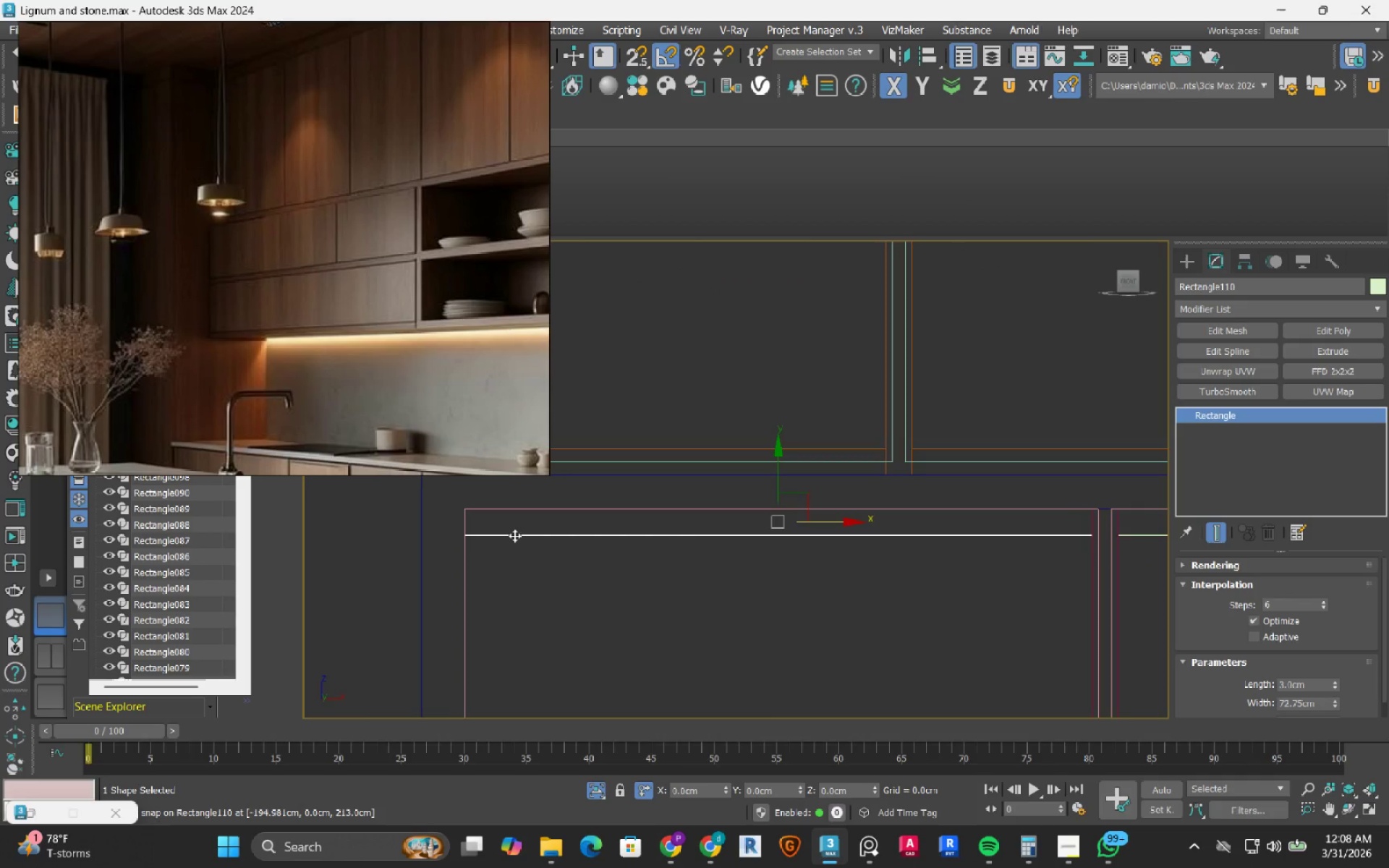 
scroll: coordinate [901, 540], scroll_direction: down, amount: 6.0
 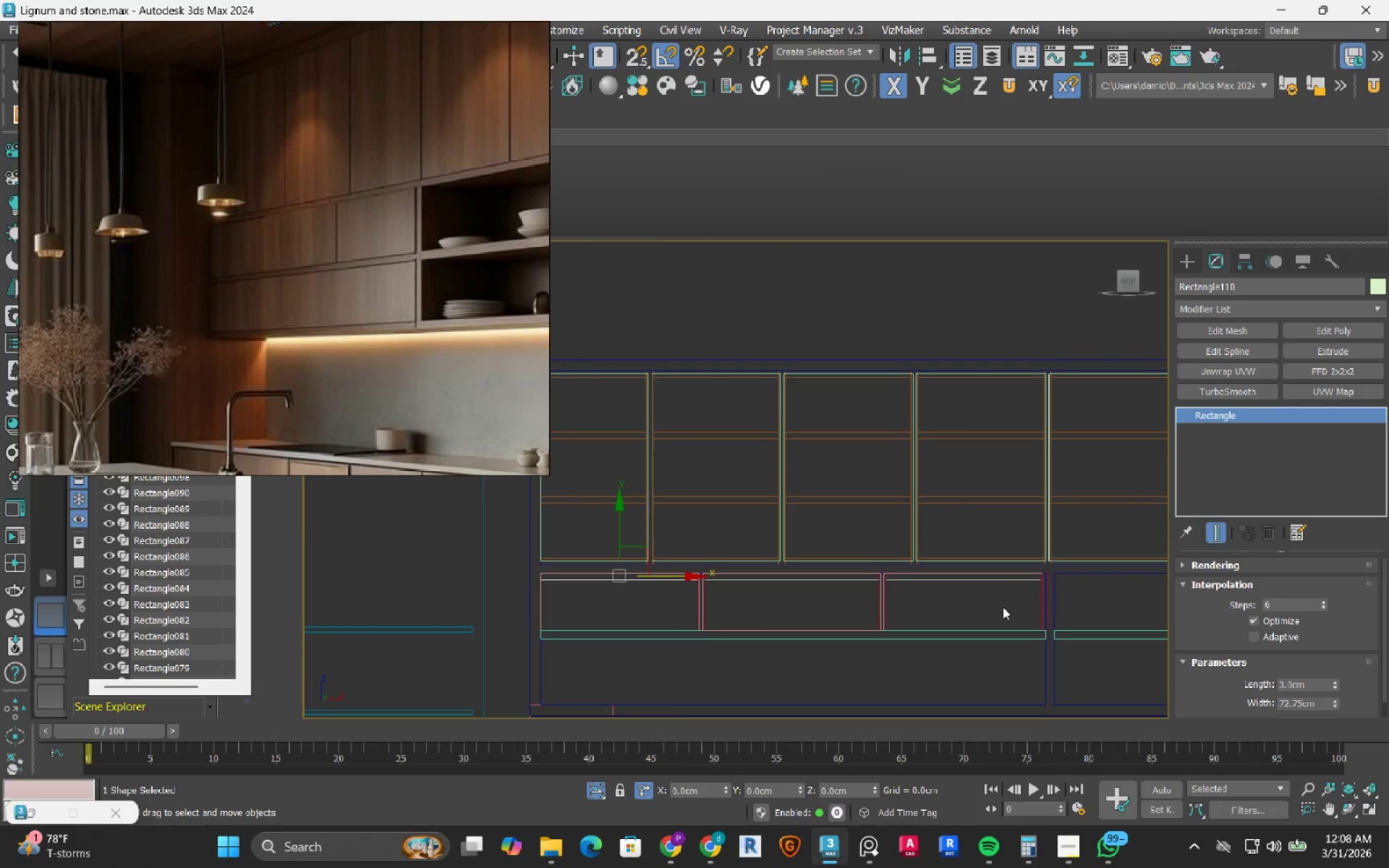 
scroll: coordinate [1001, 597], scroll_direction: up, amount: 3.0
 